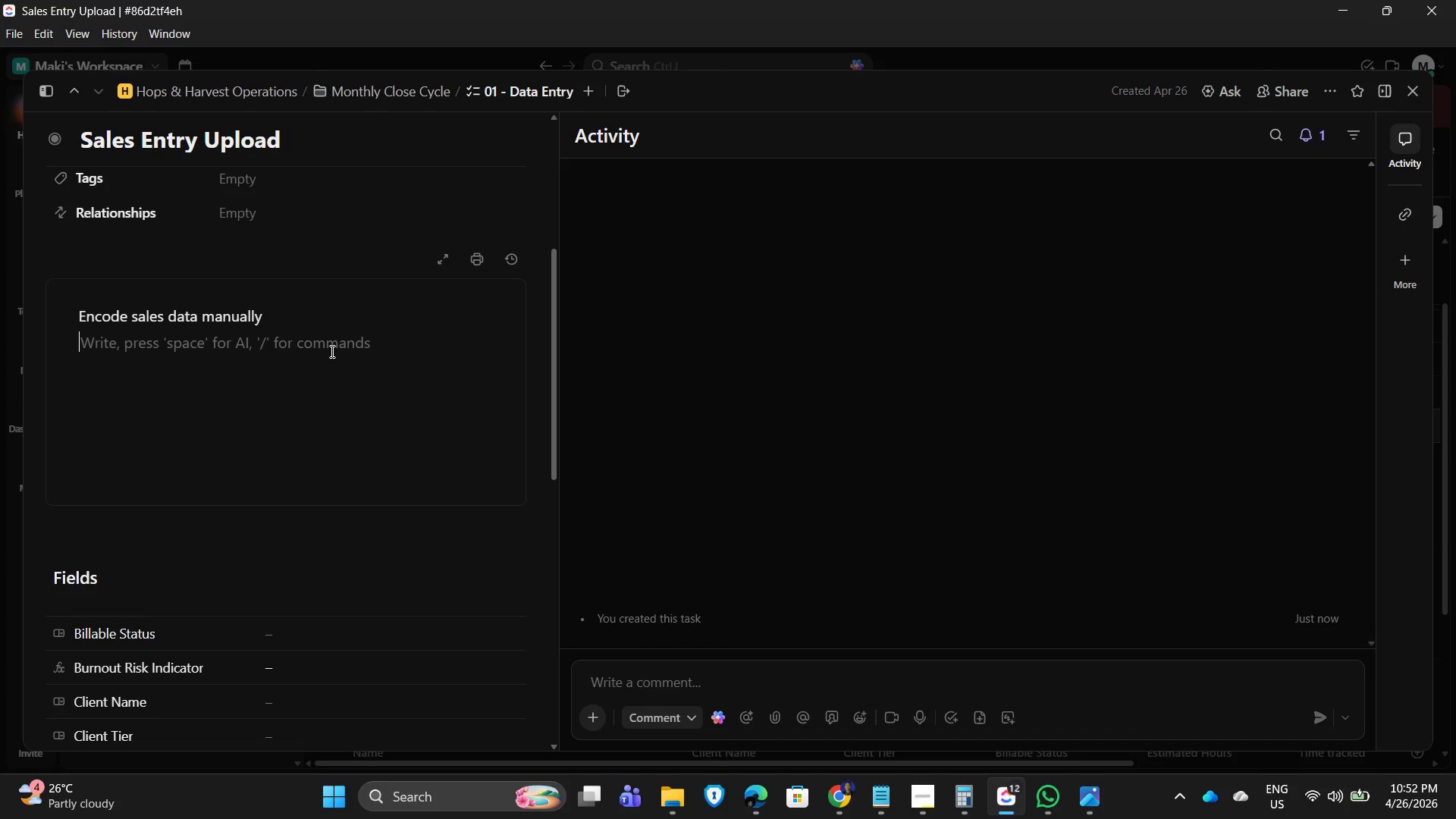 
 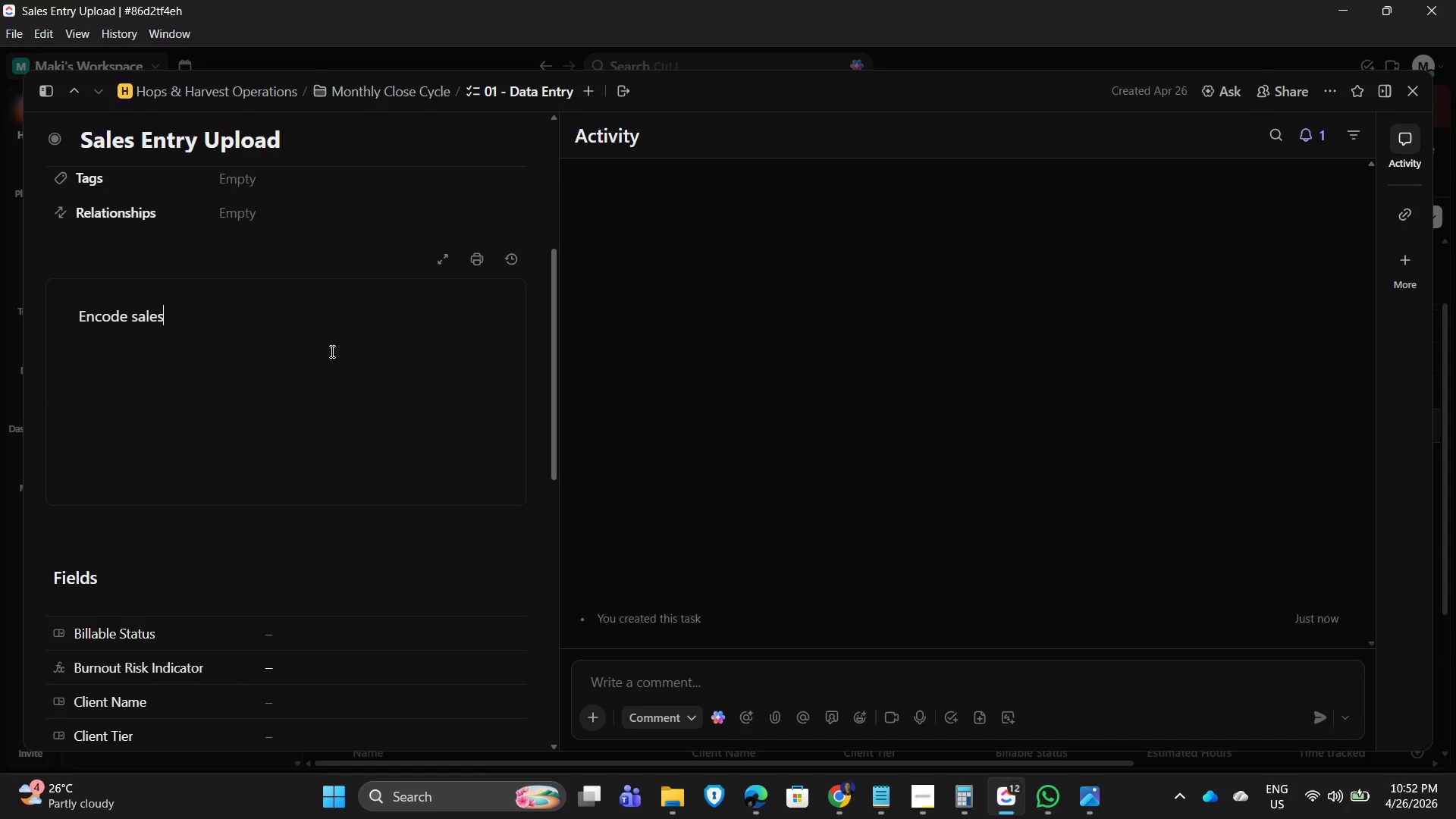 
key(Enter)
 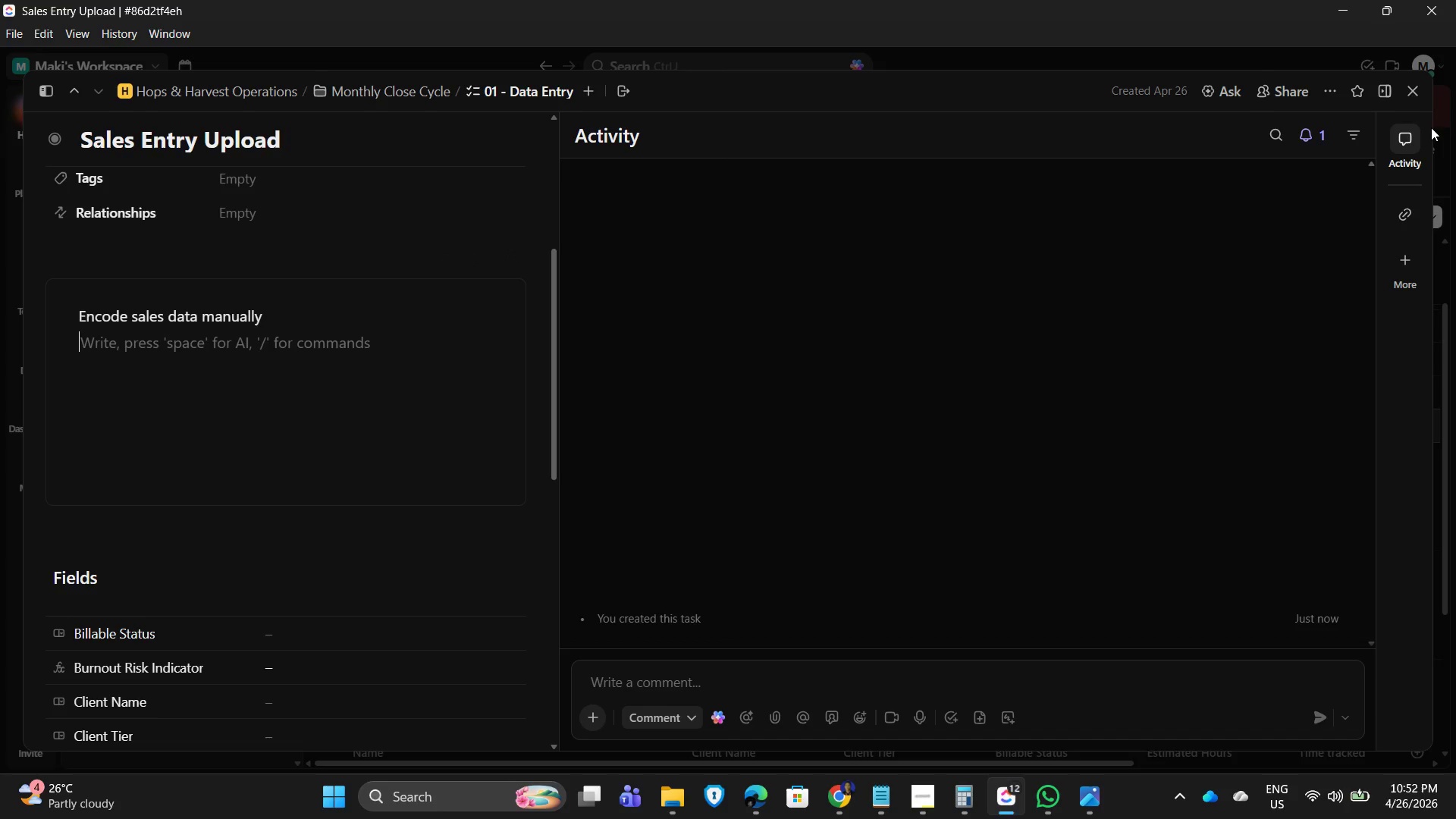 
left_click([1416, 89])
 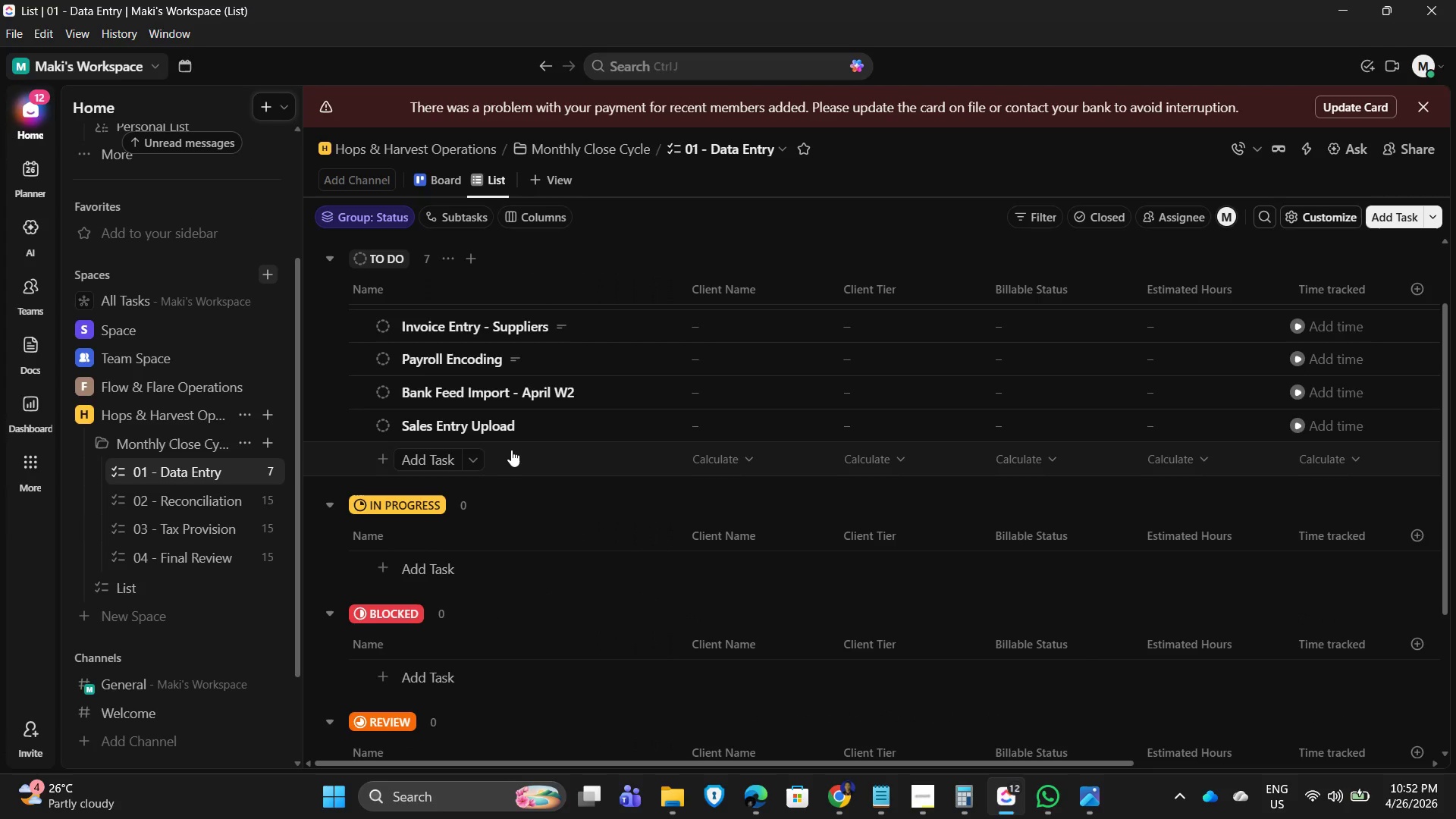 
left_click([412, 450])
 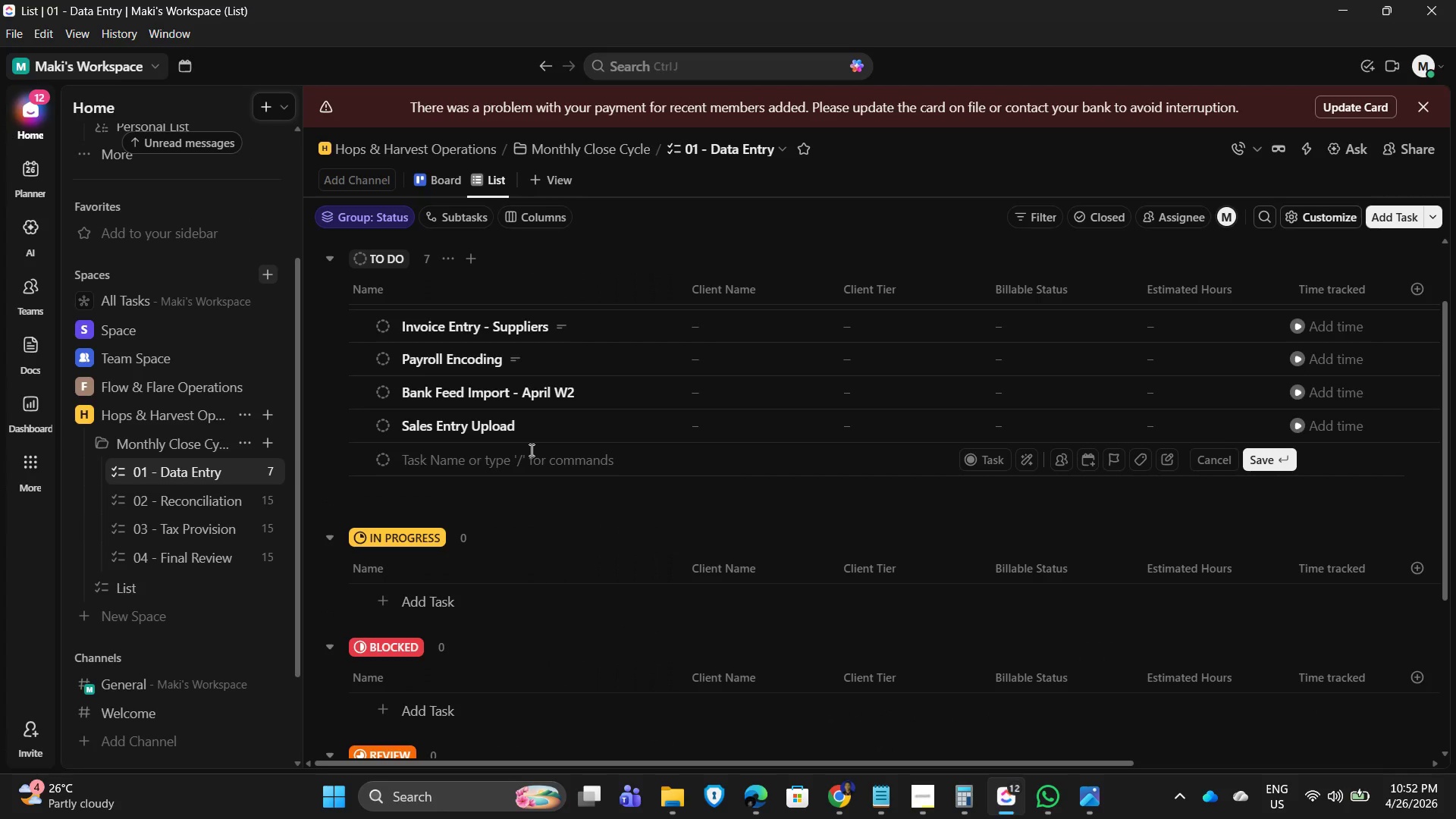 
type(Expense Tagging - Utilities)
 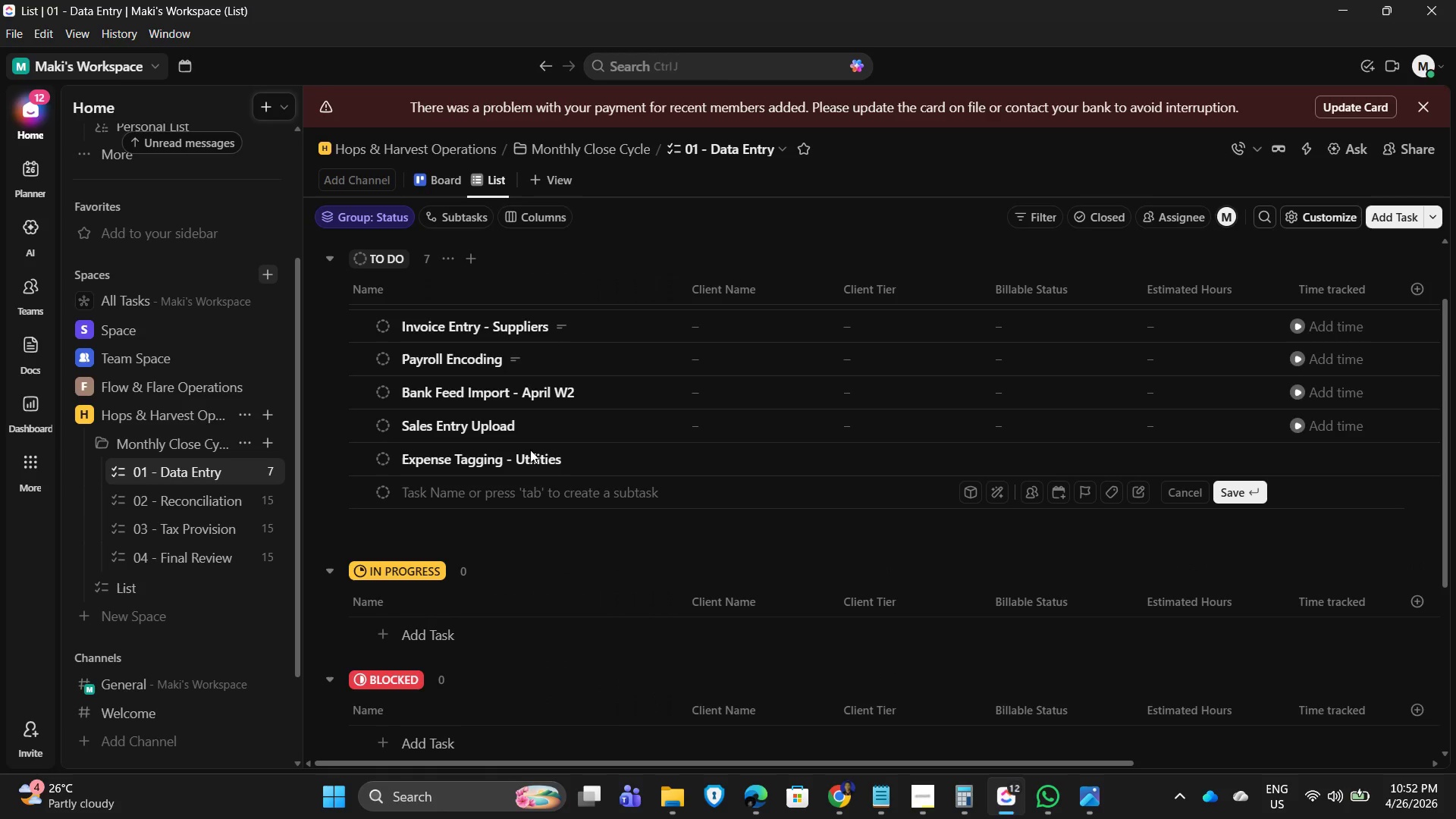 
 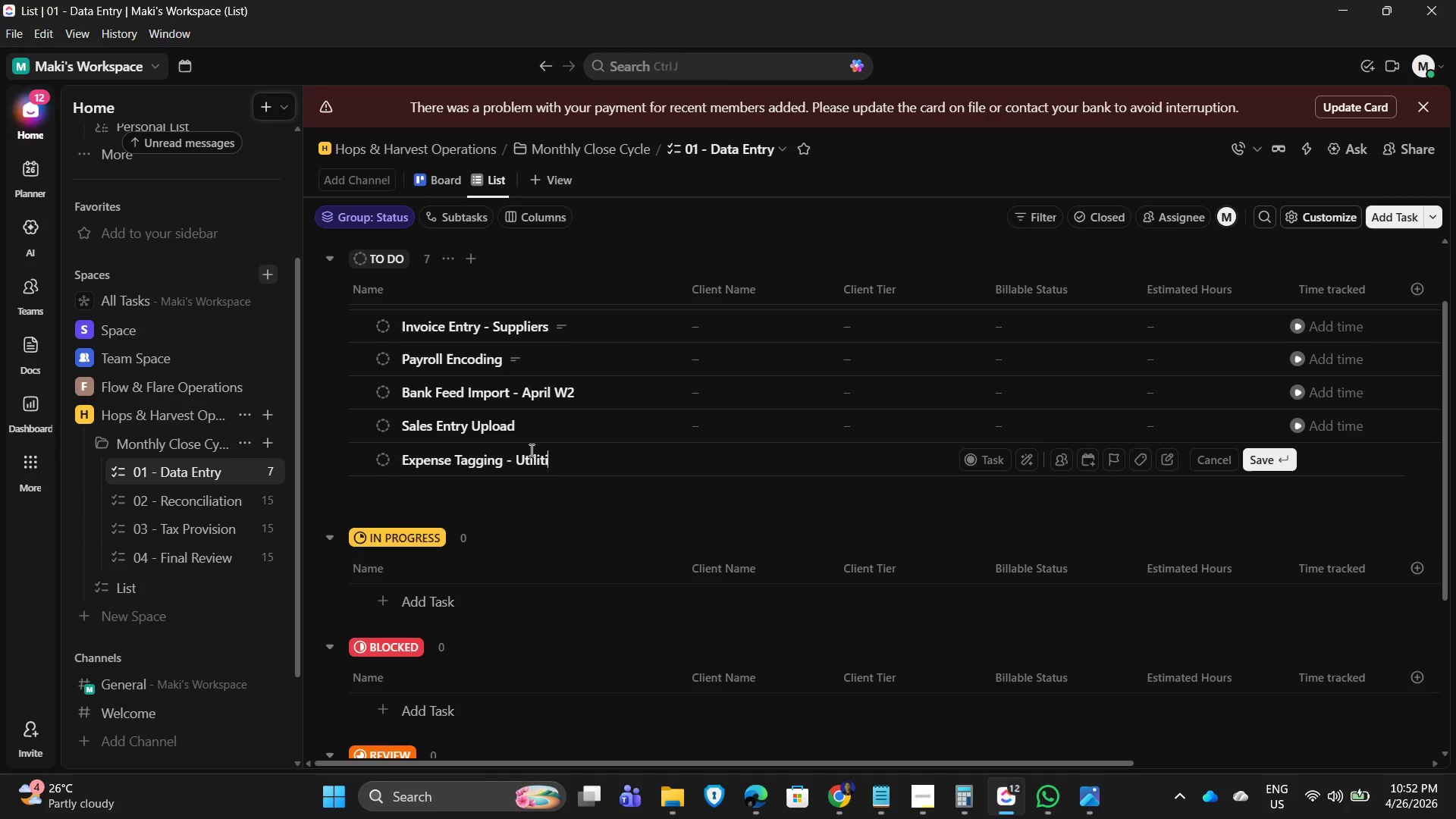 
key(Enter)
 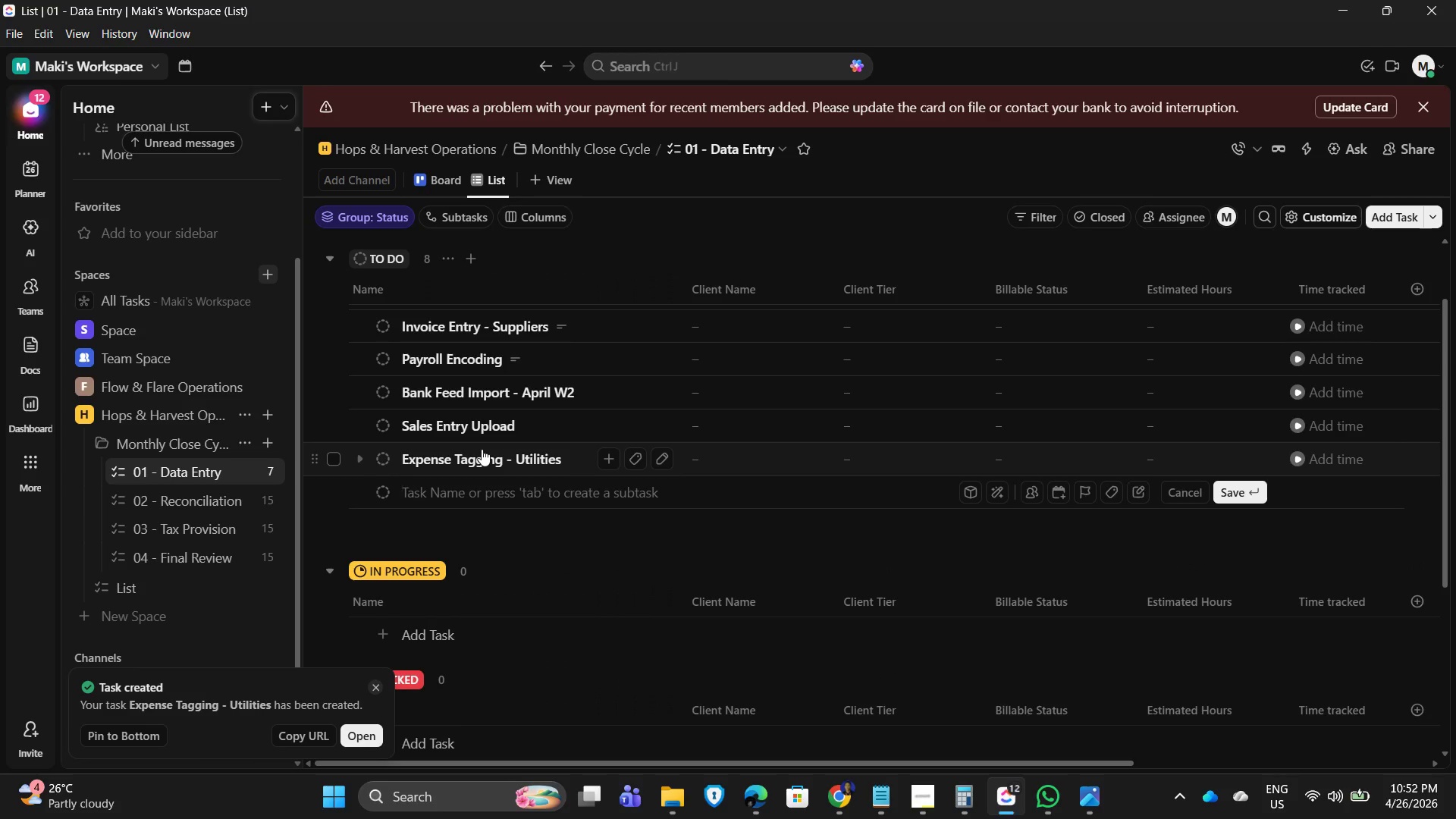 
left_click([480, 457])
 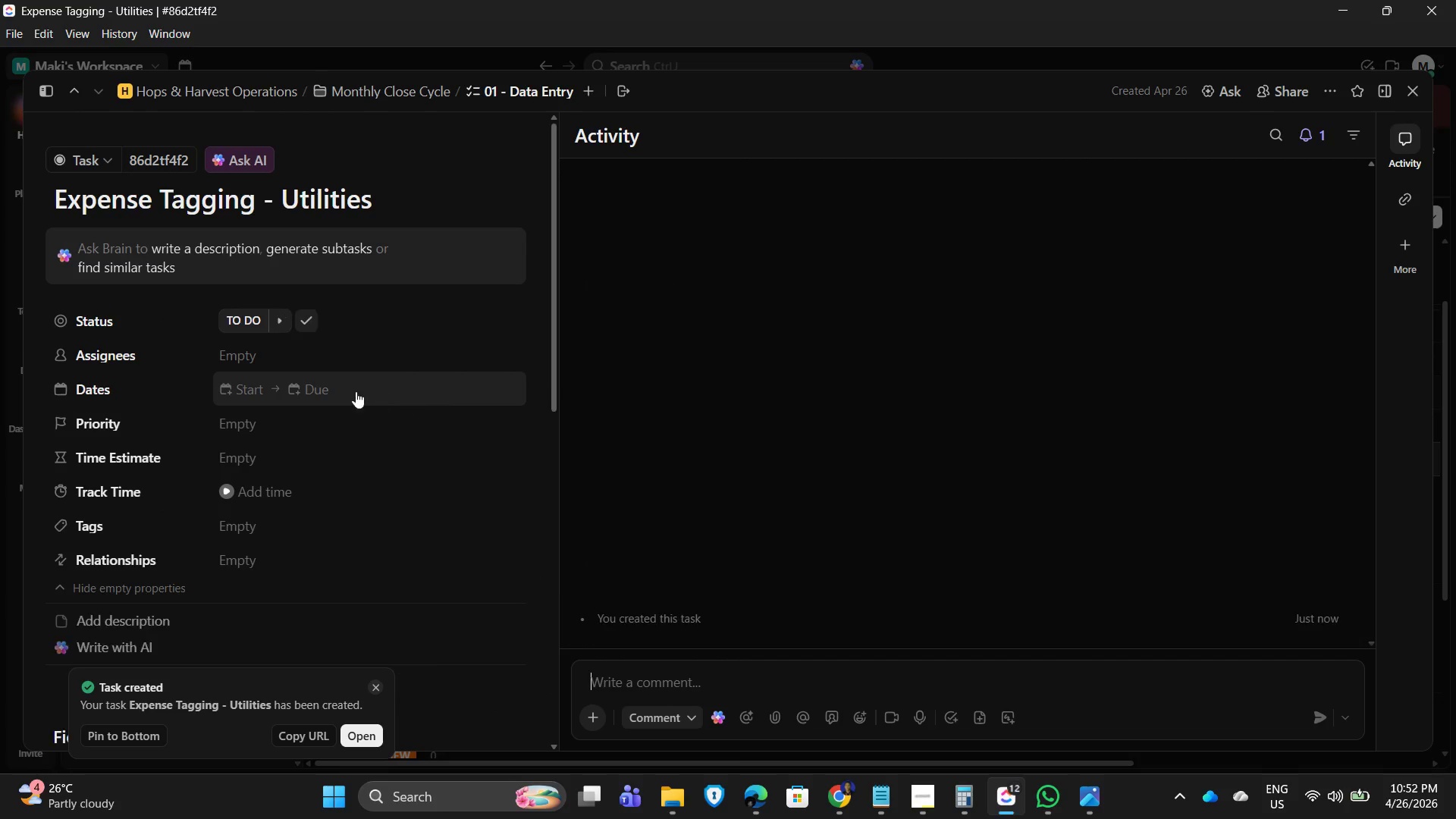 
scroll: coordinate [288, 440], scroll_direction: down, amount: 2.0
 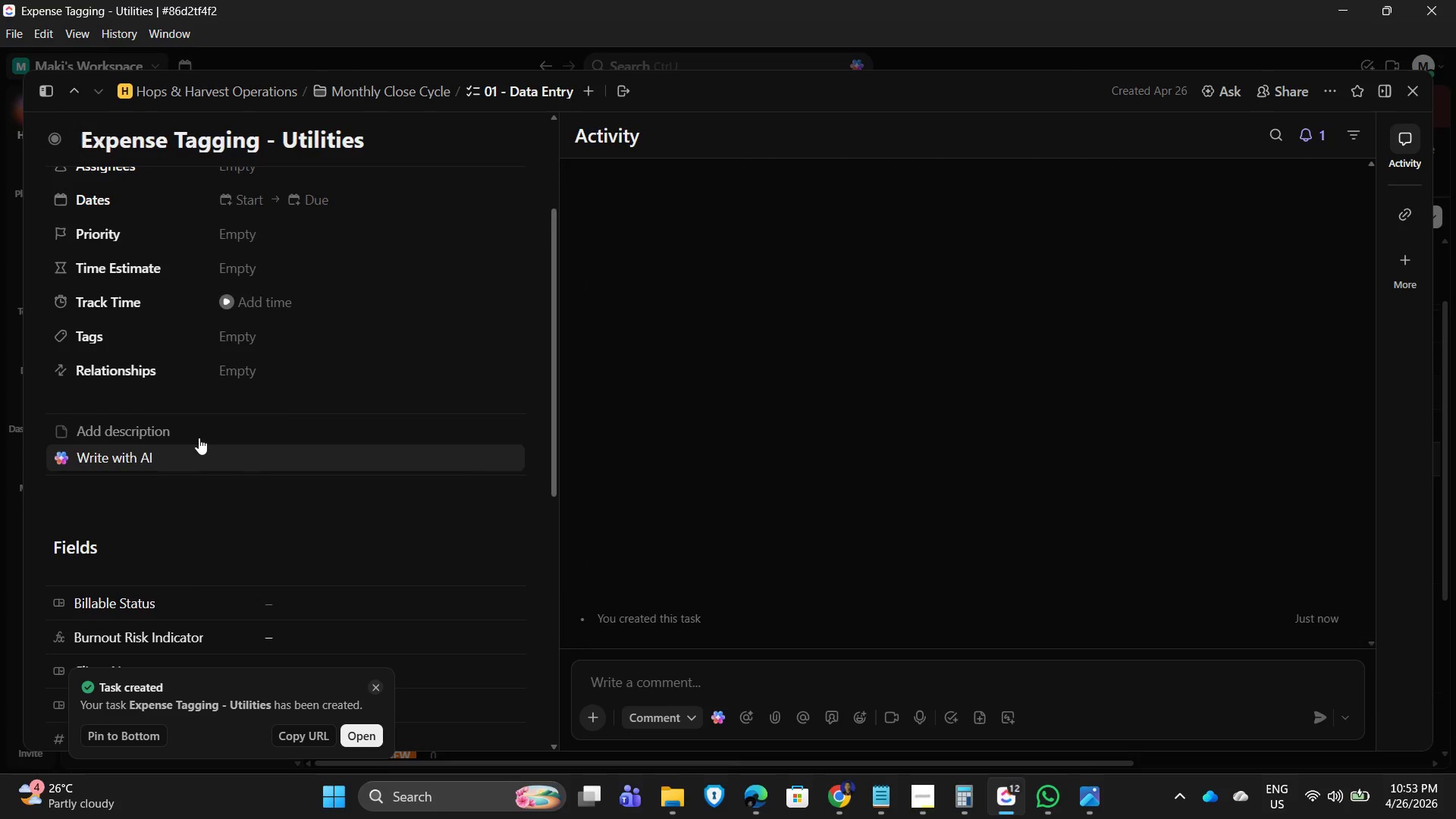 
left_click([196, 437])
 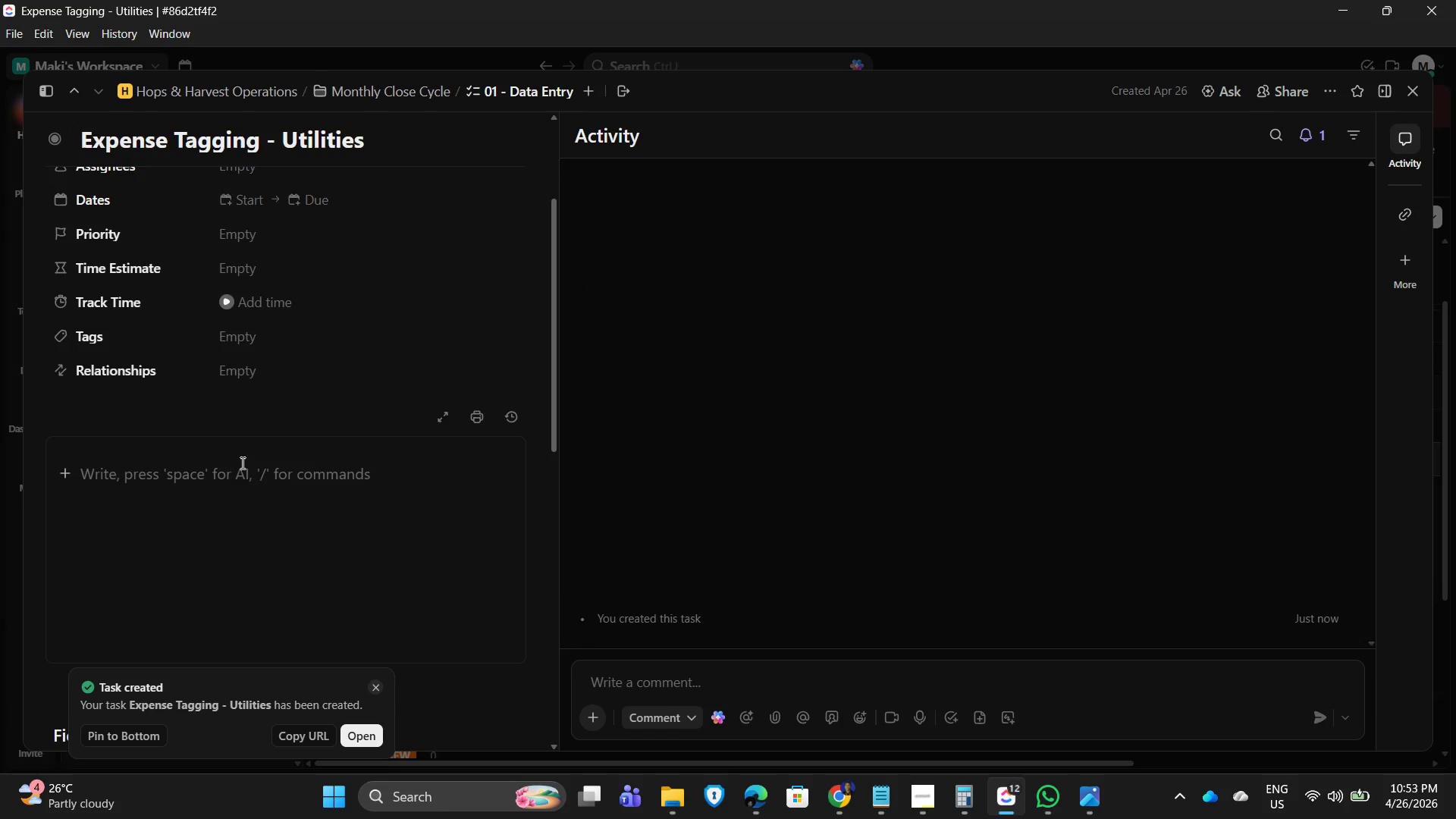 
wait(5.22)
 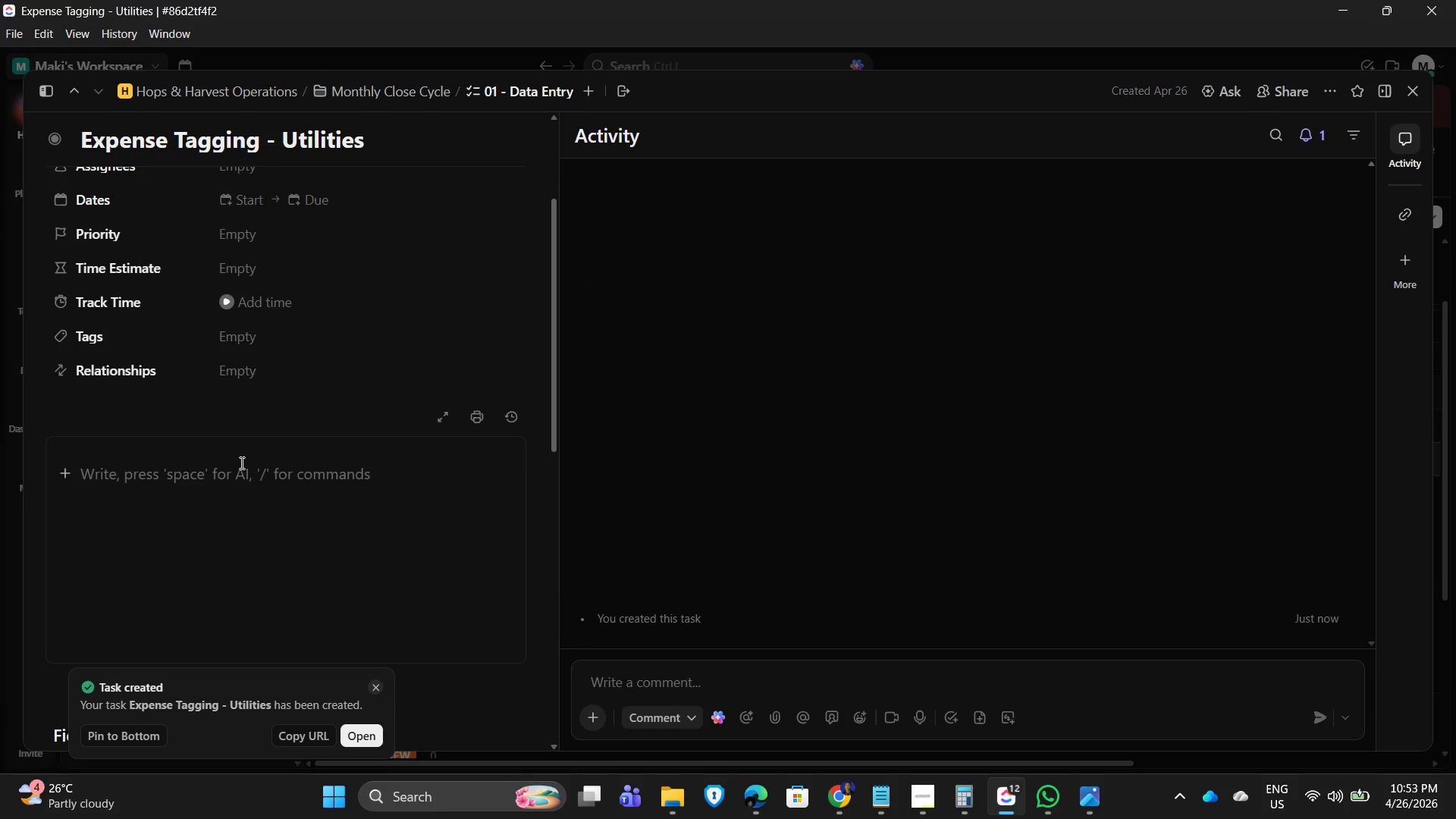 
type(Assign expense categories)
 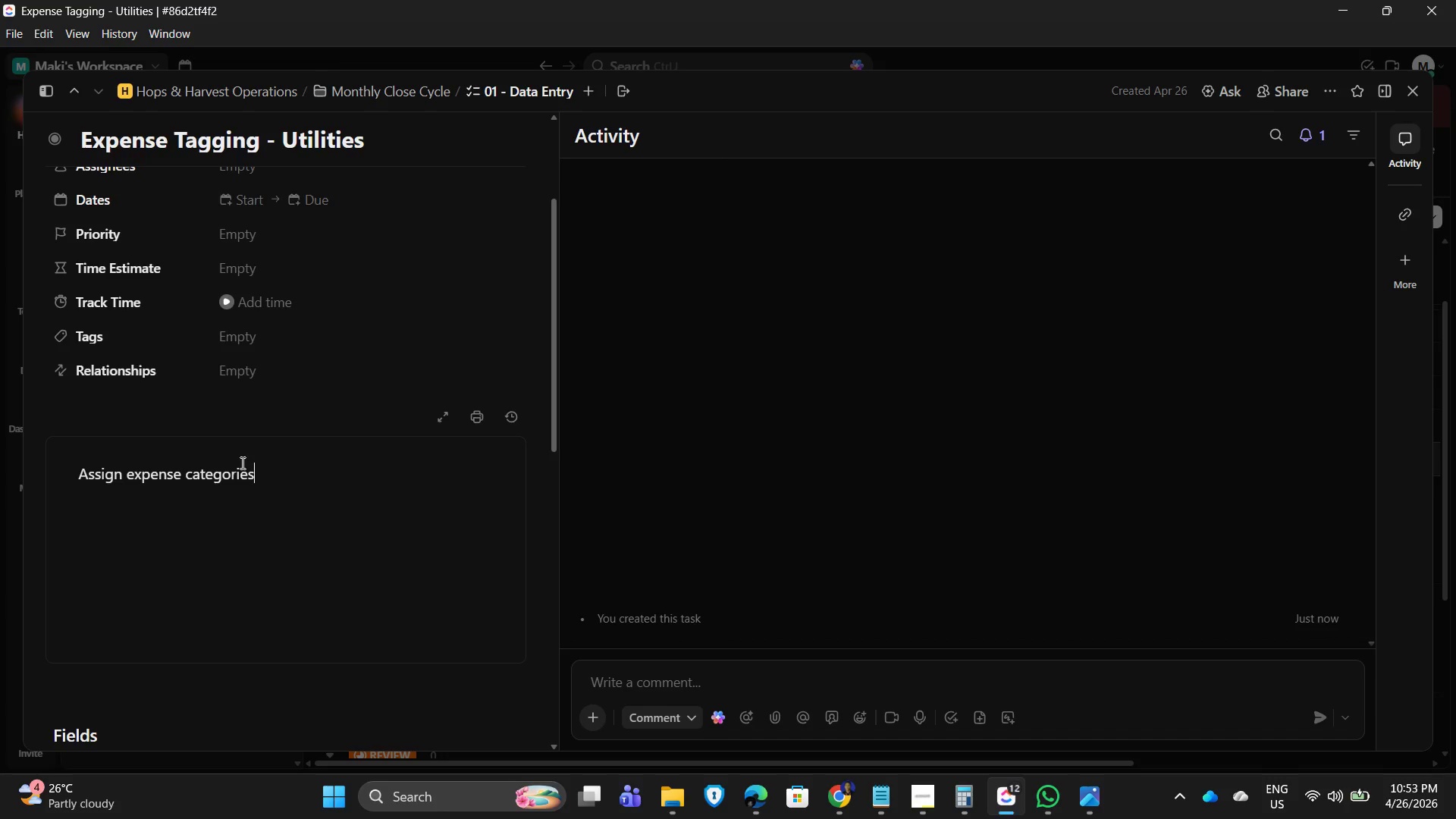 
key(Enter)
 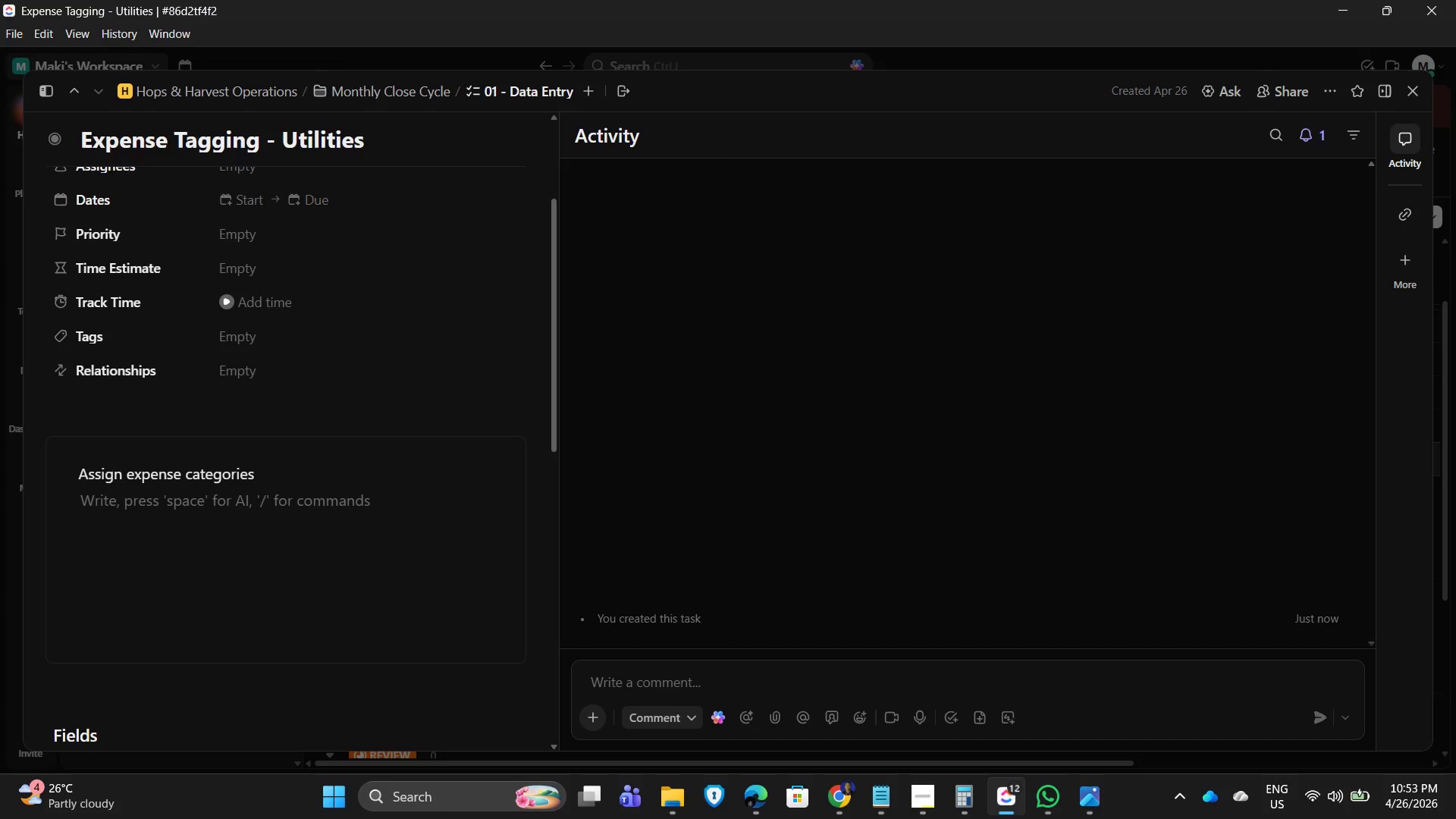 
left_click([1415, 88])
 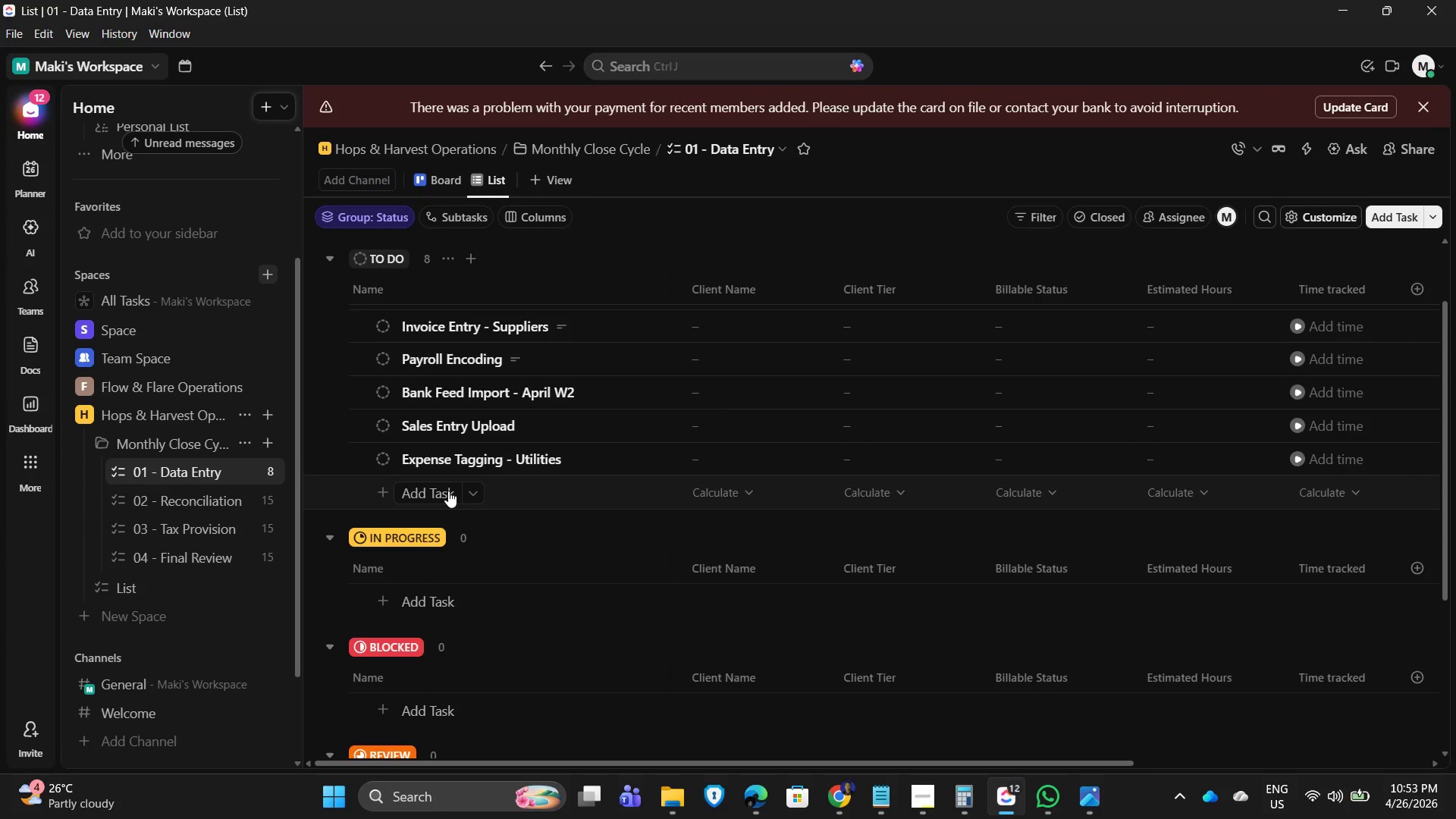 
left_click([448, 491])
 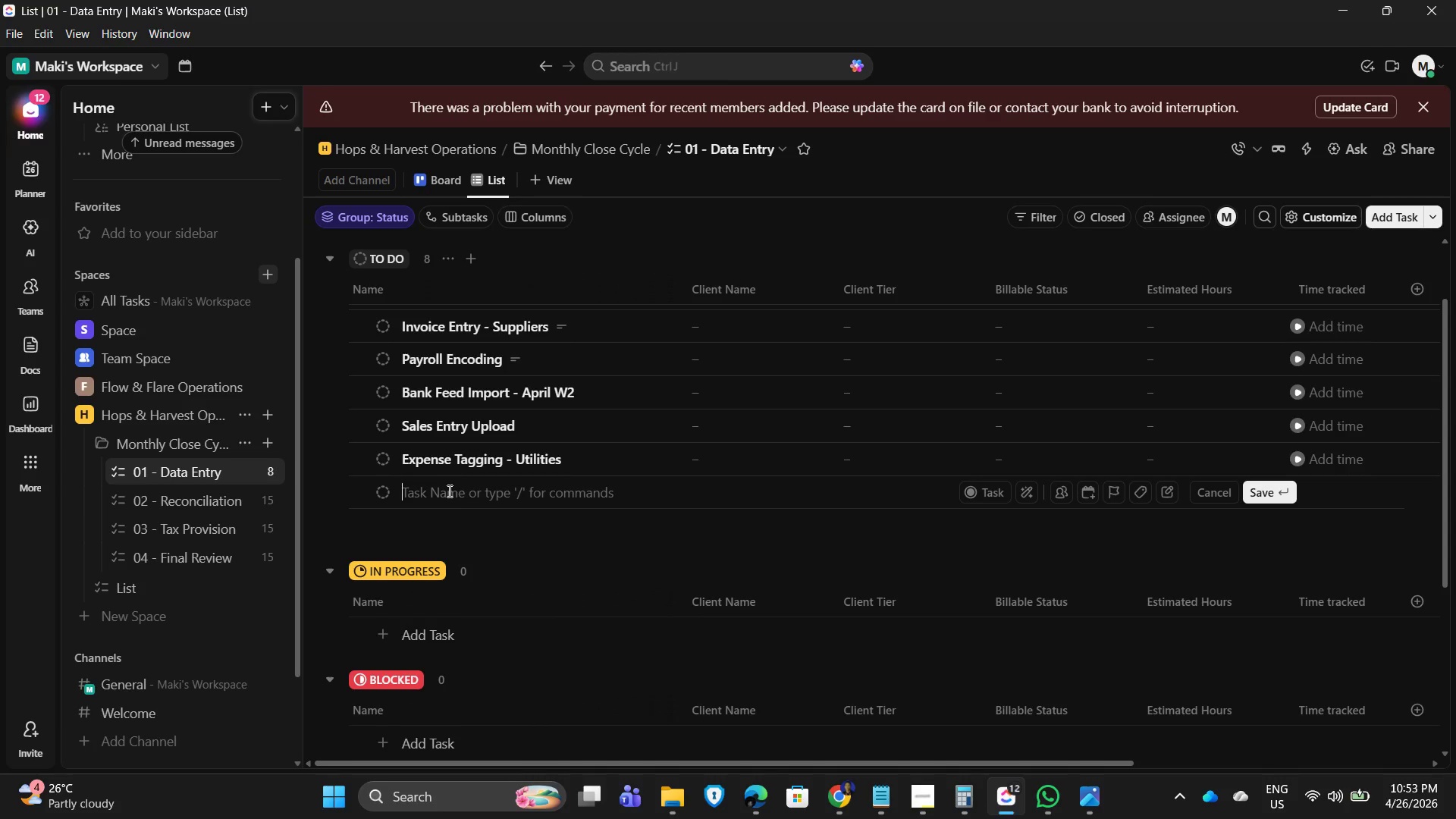 
wait(5.16)
 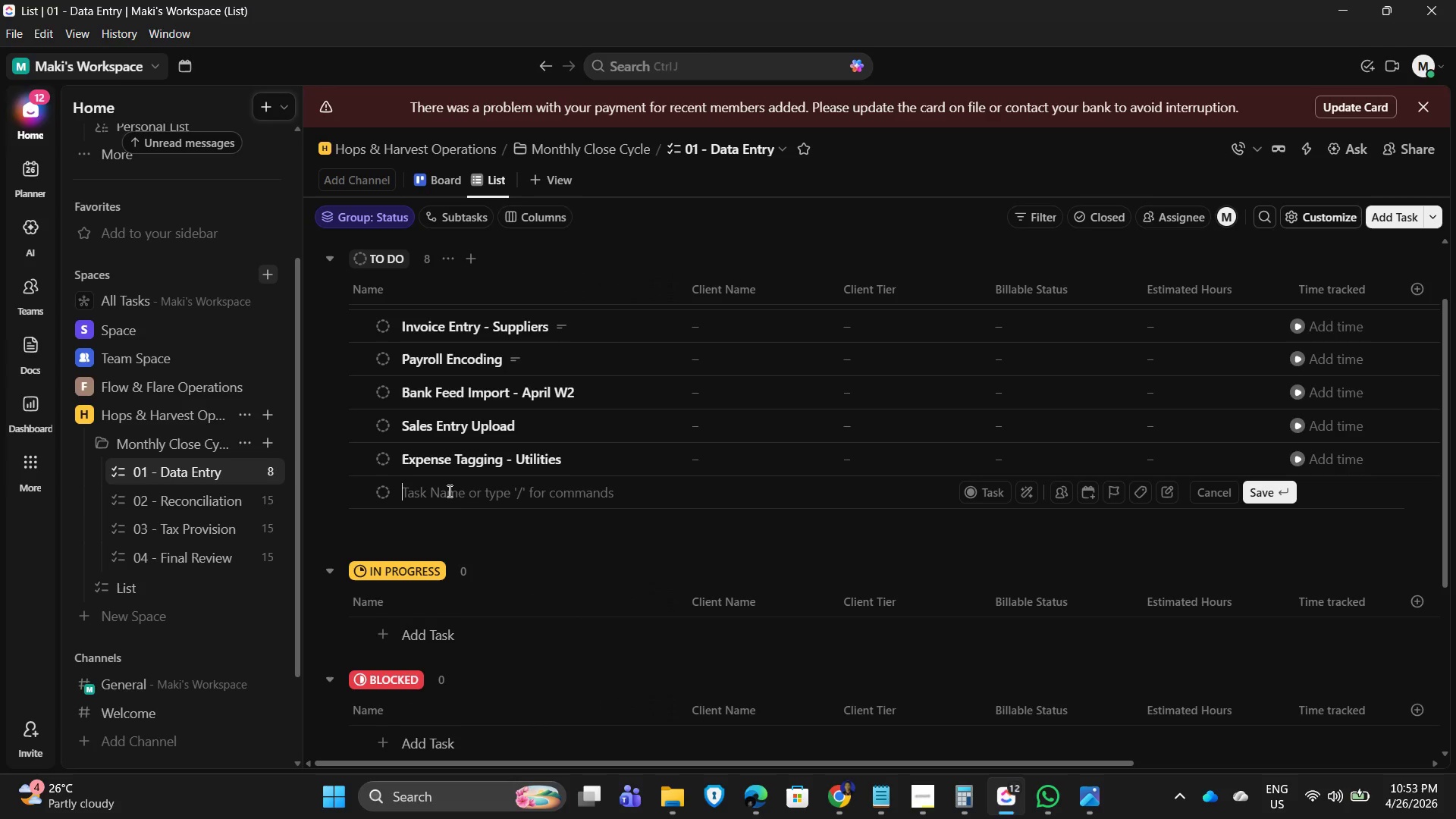 
type(Credit card)
key(Backspace)
key(Backspace)
key(Backspace)
key(Backspace)
key(Backspace)
type( Card Import)
 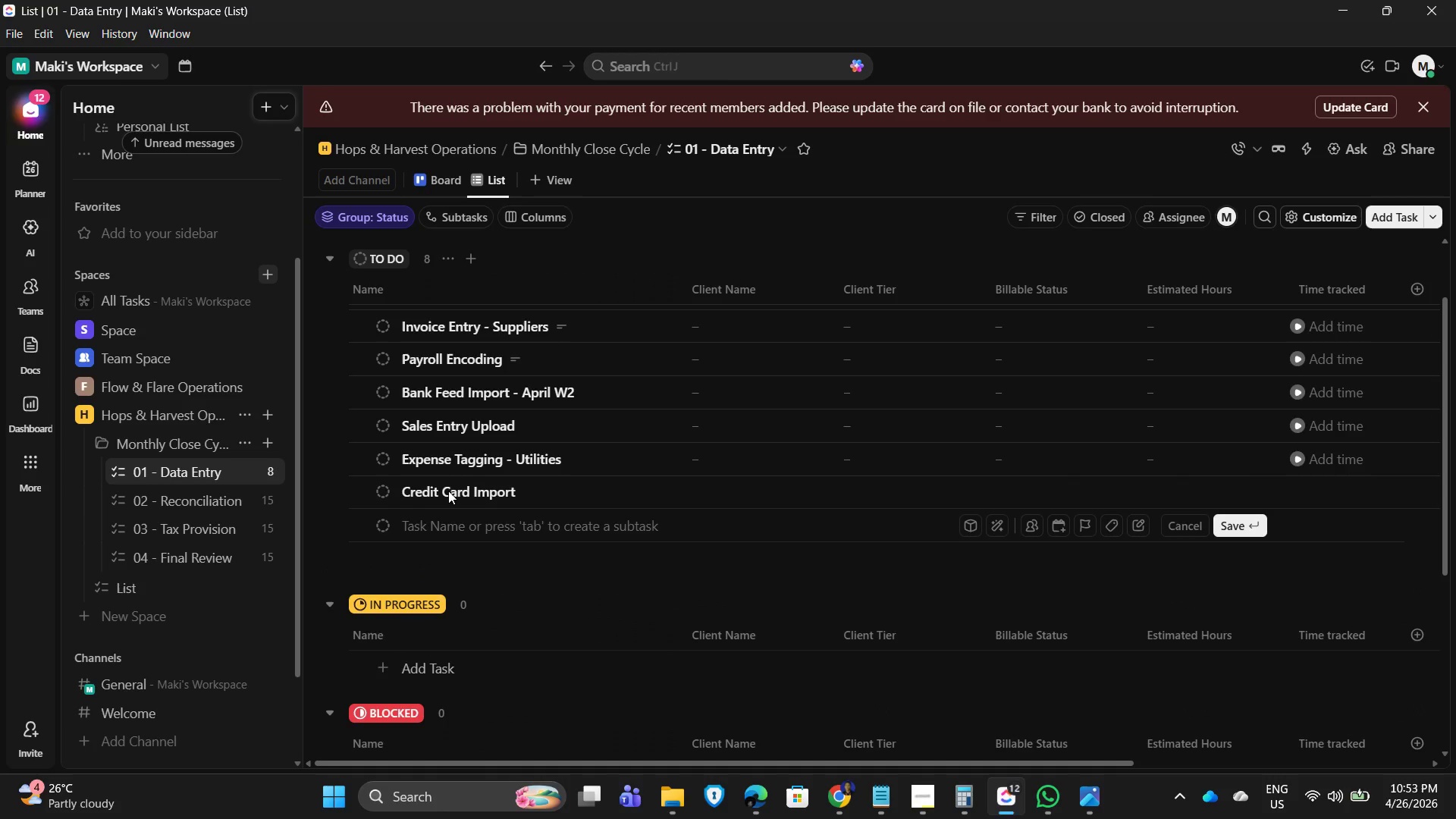 
 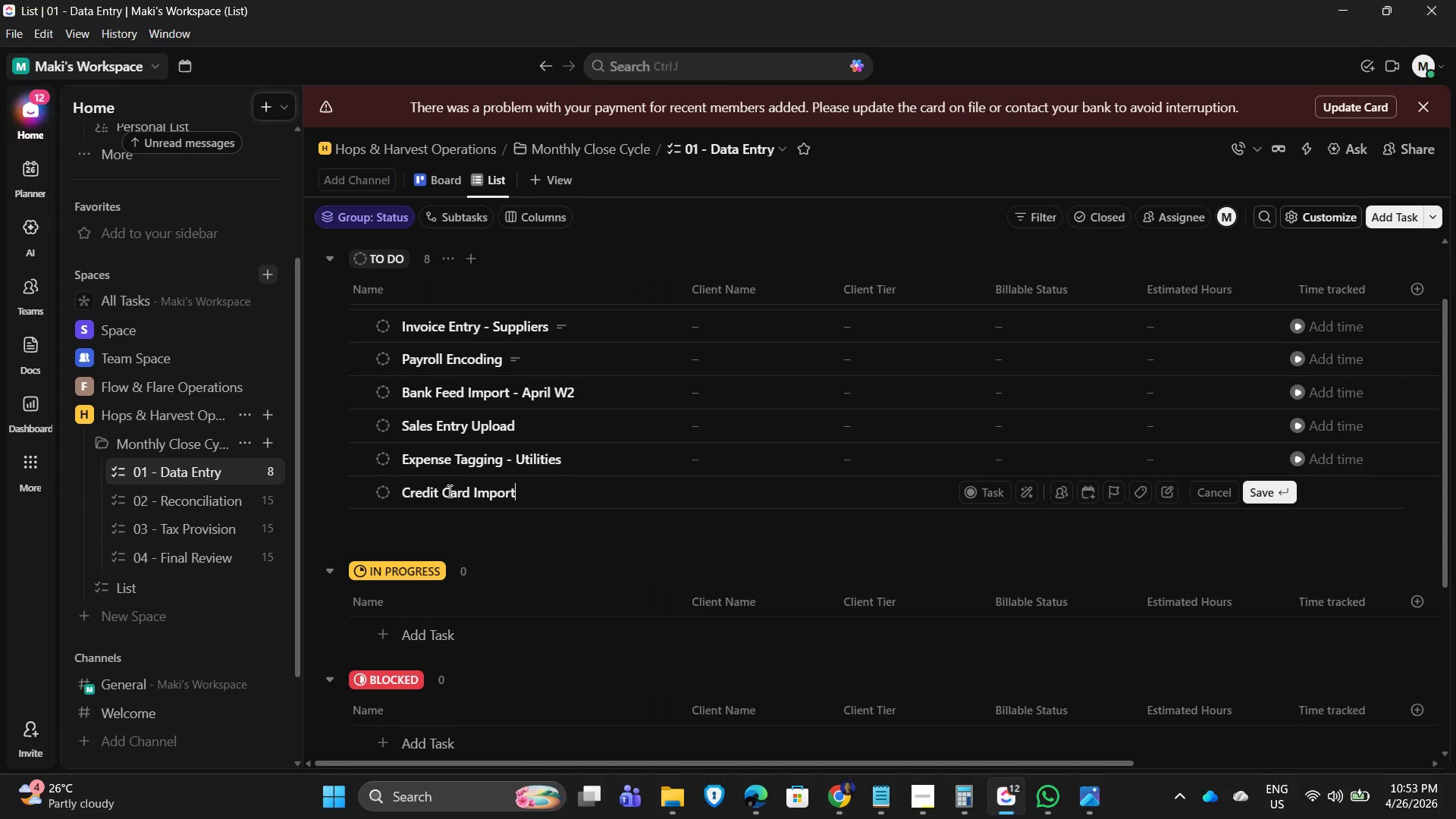 
key(Enter)
 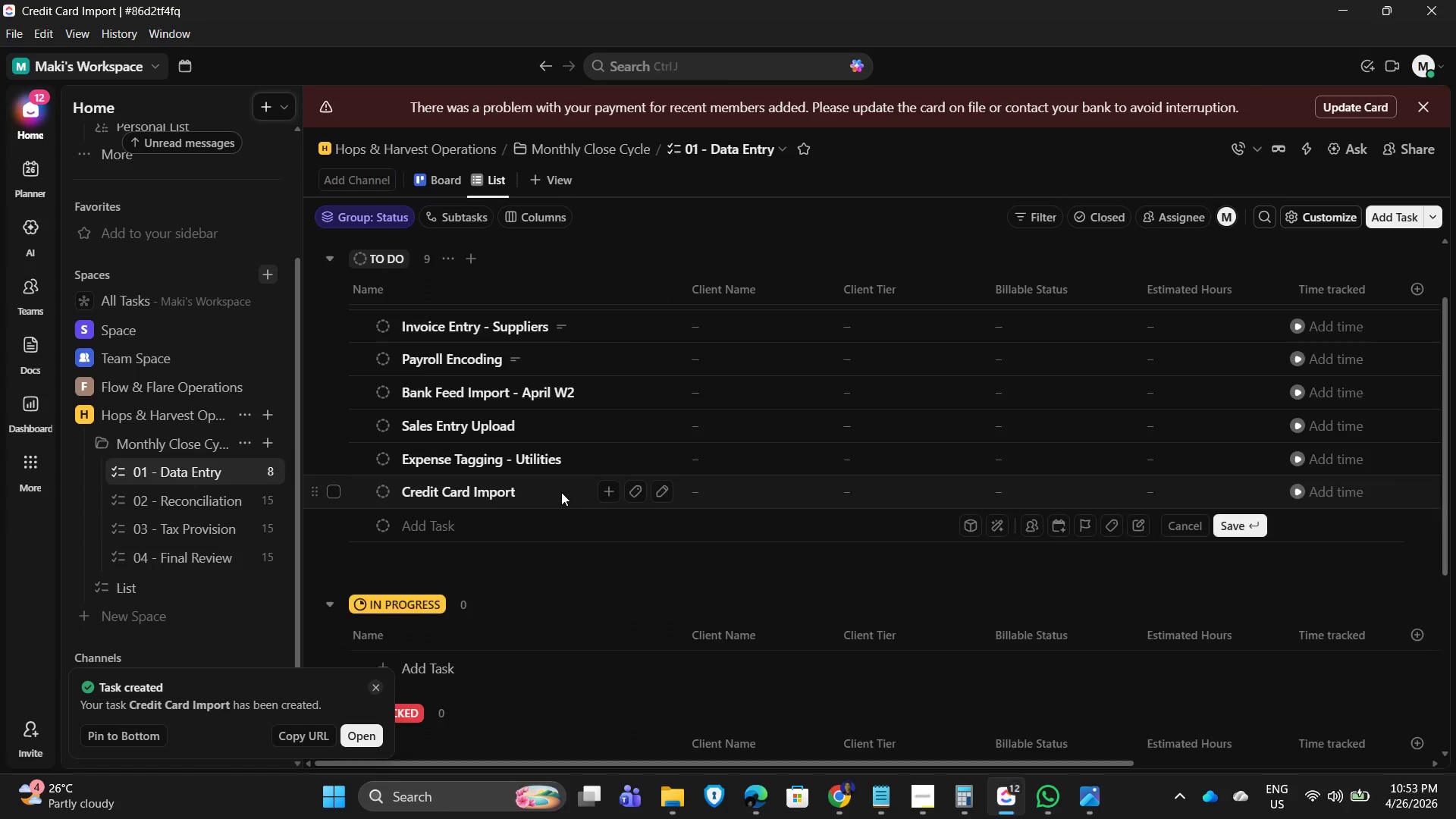 
scroll: coordinate [424, 465], scroll_direction: down, amount: 3.0
 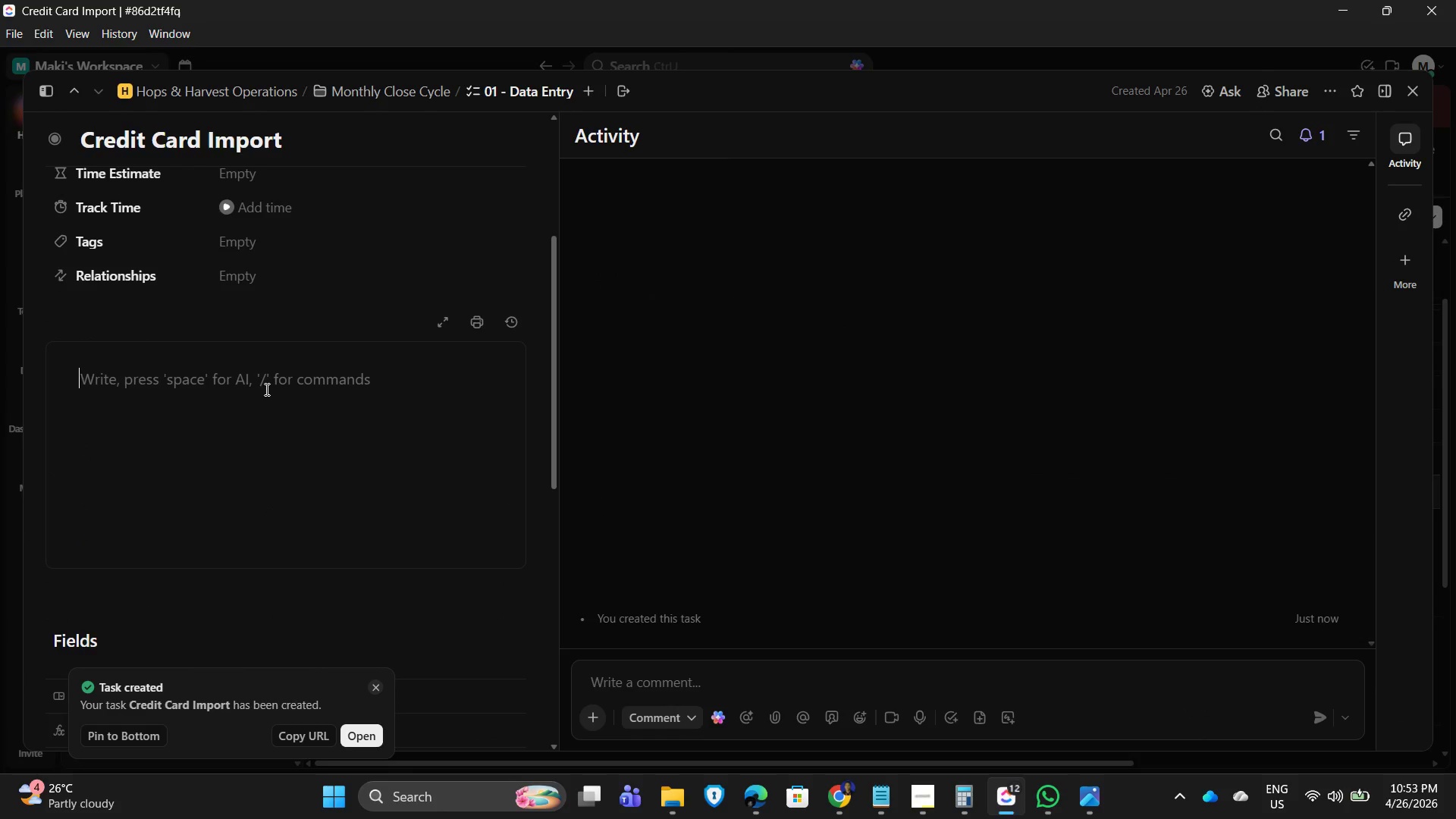 
wait(9.62)
 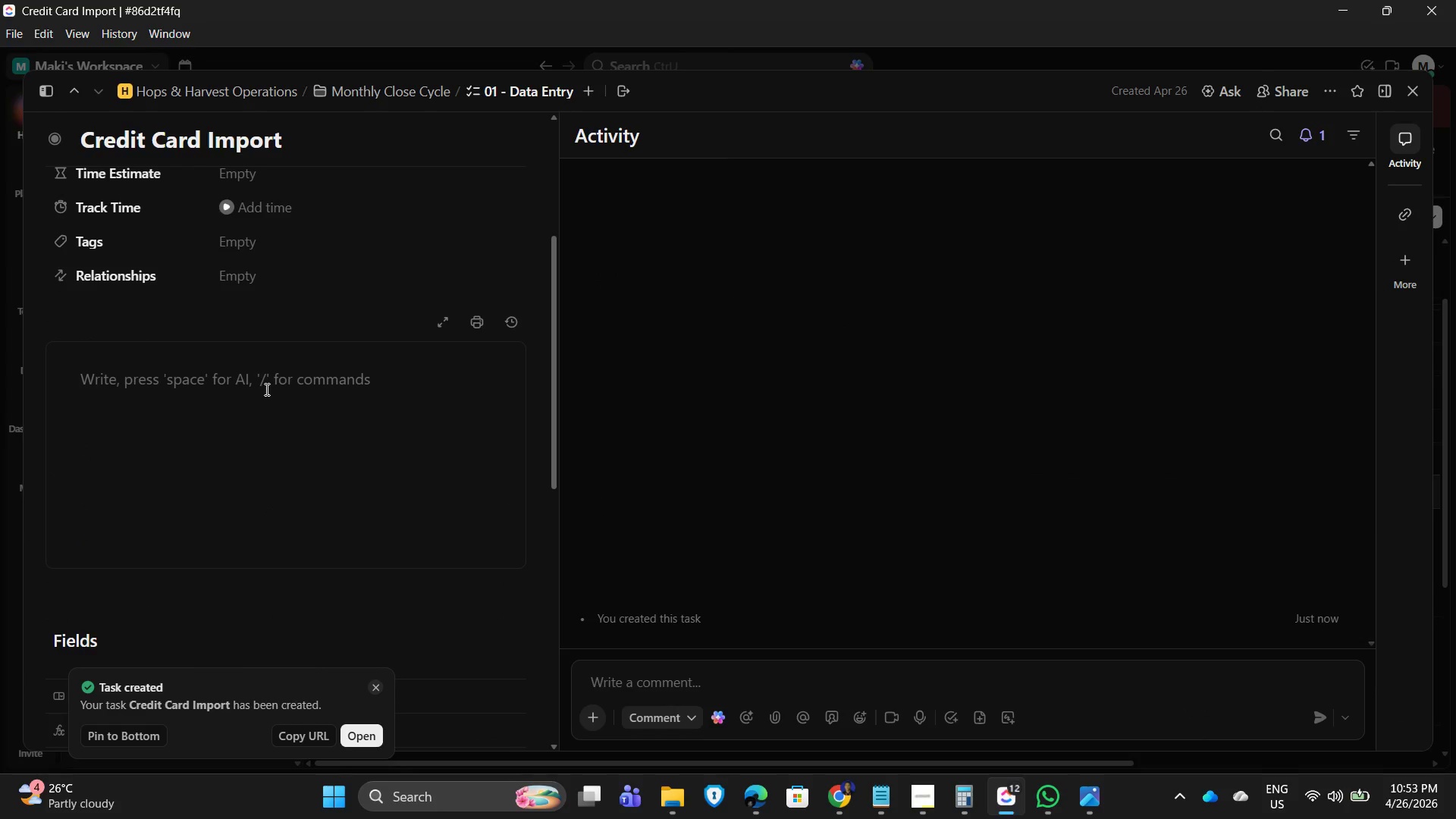 
type(Upload CC transactions)
 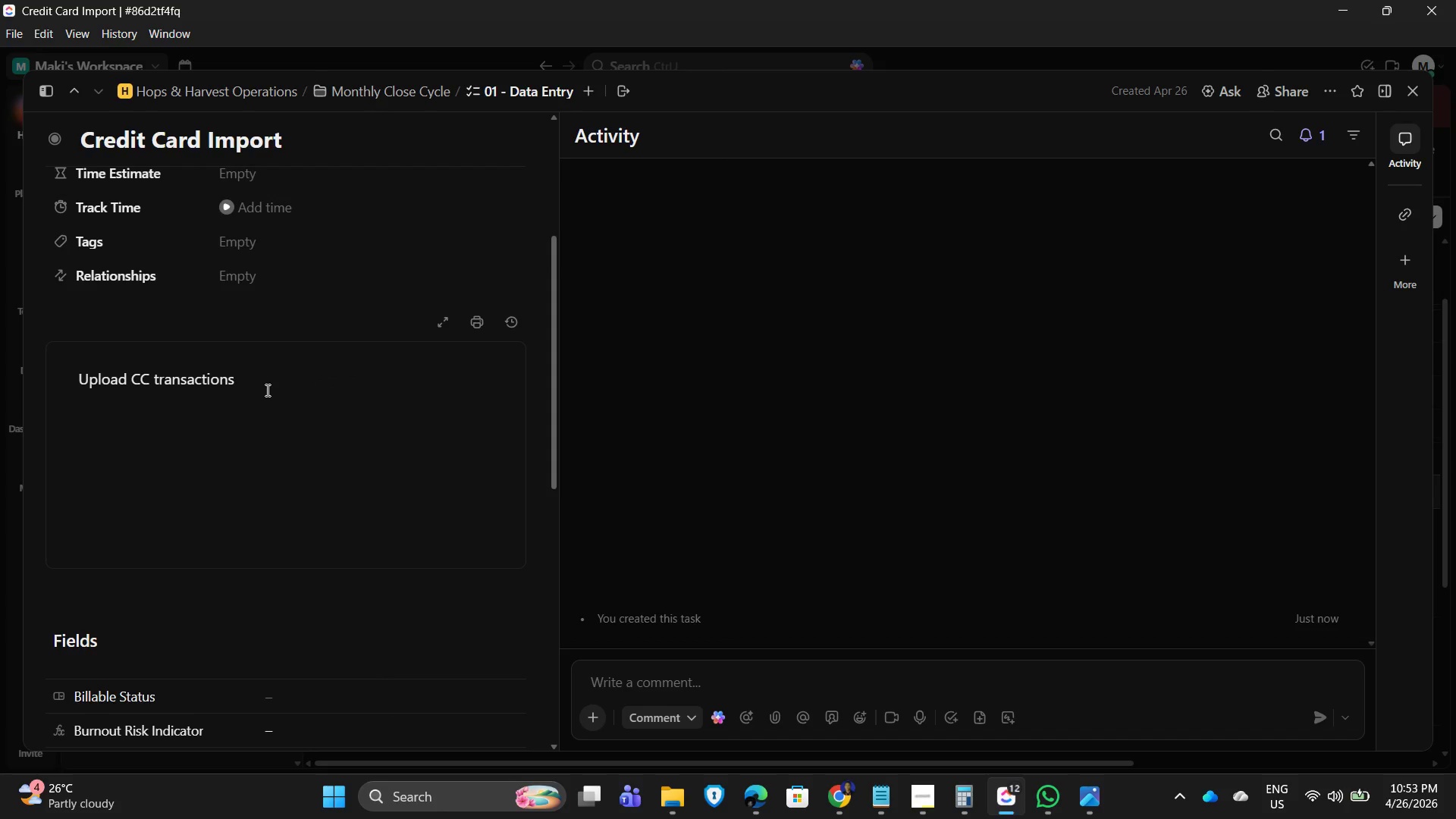 
 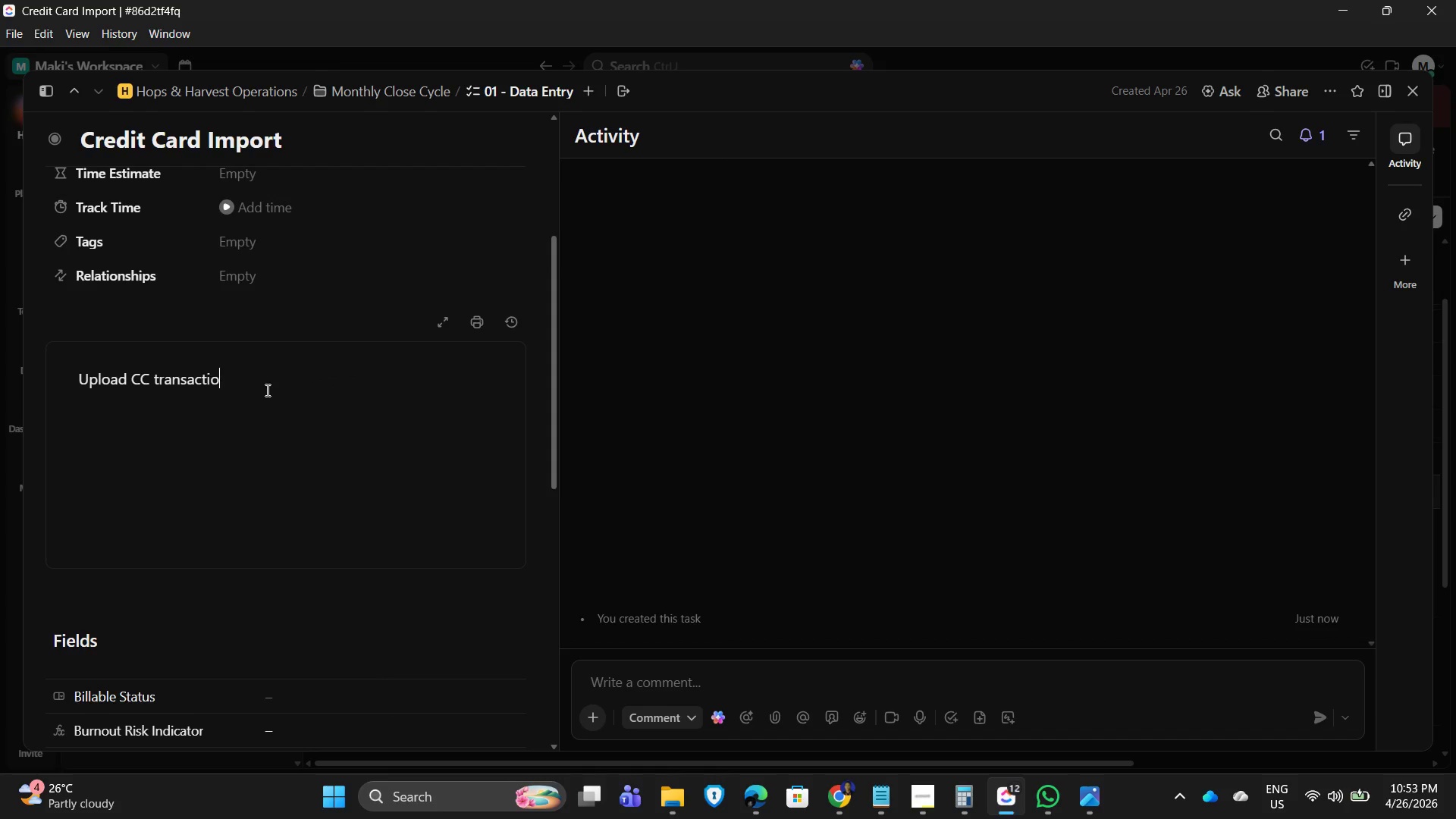 
key(Enter)
 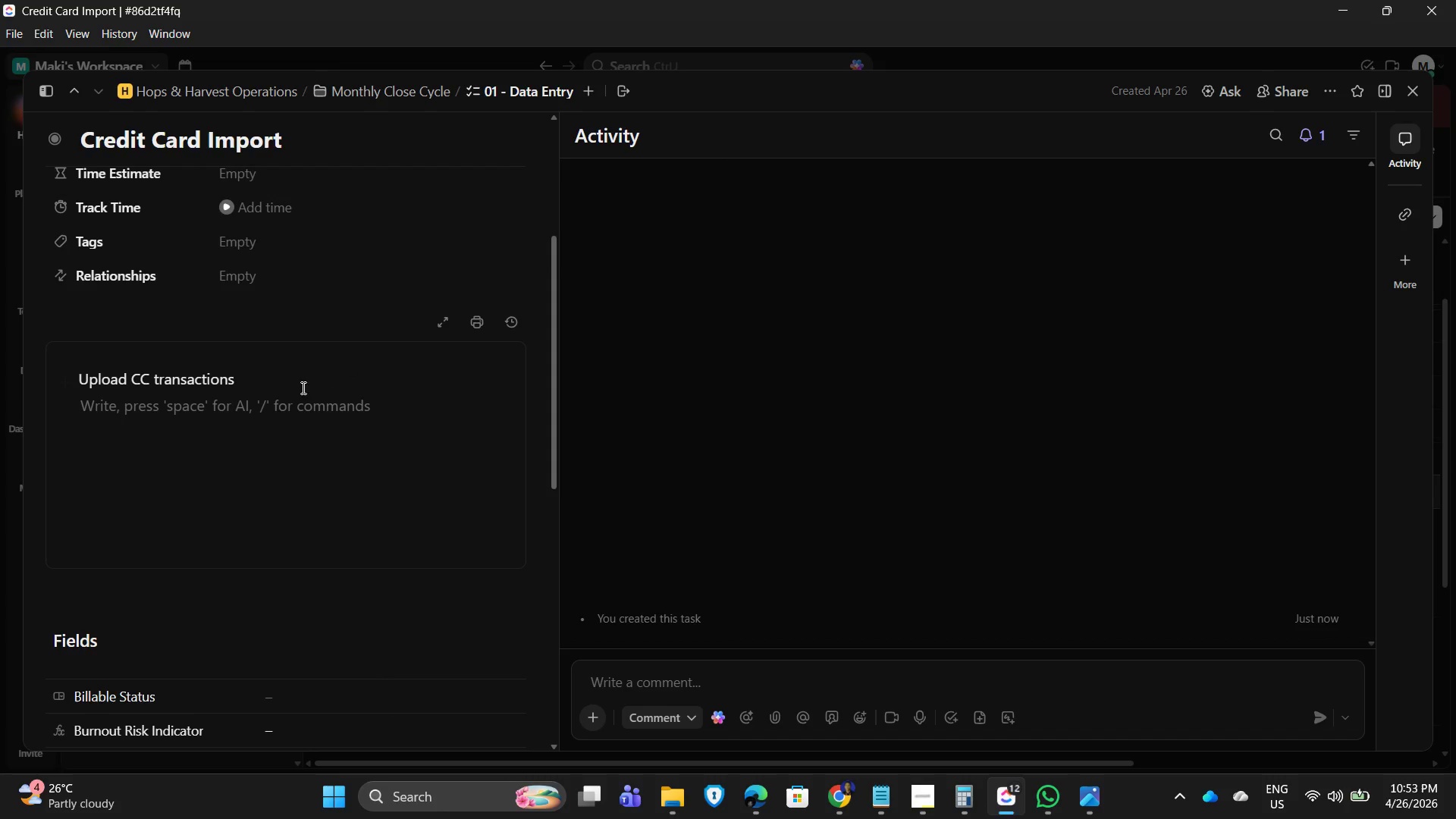 
scroll: coordinate [356, 345], scroll_direction: up, amount: 3.0
 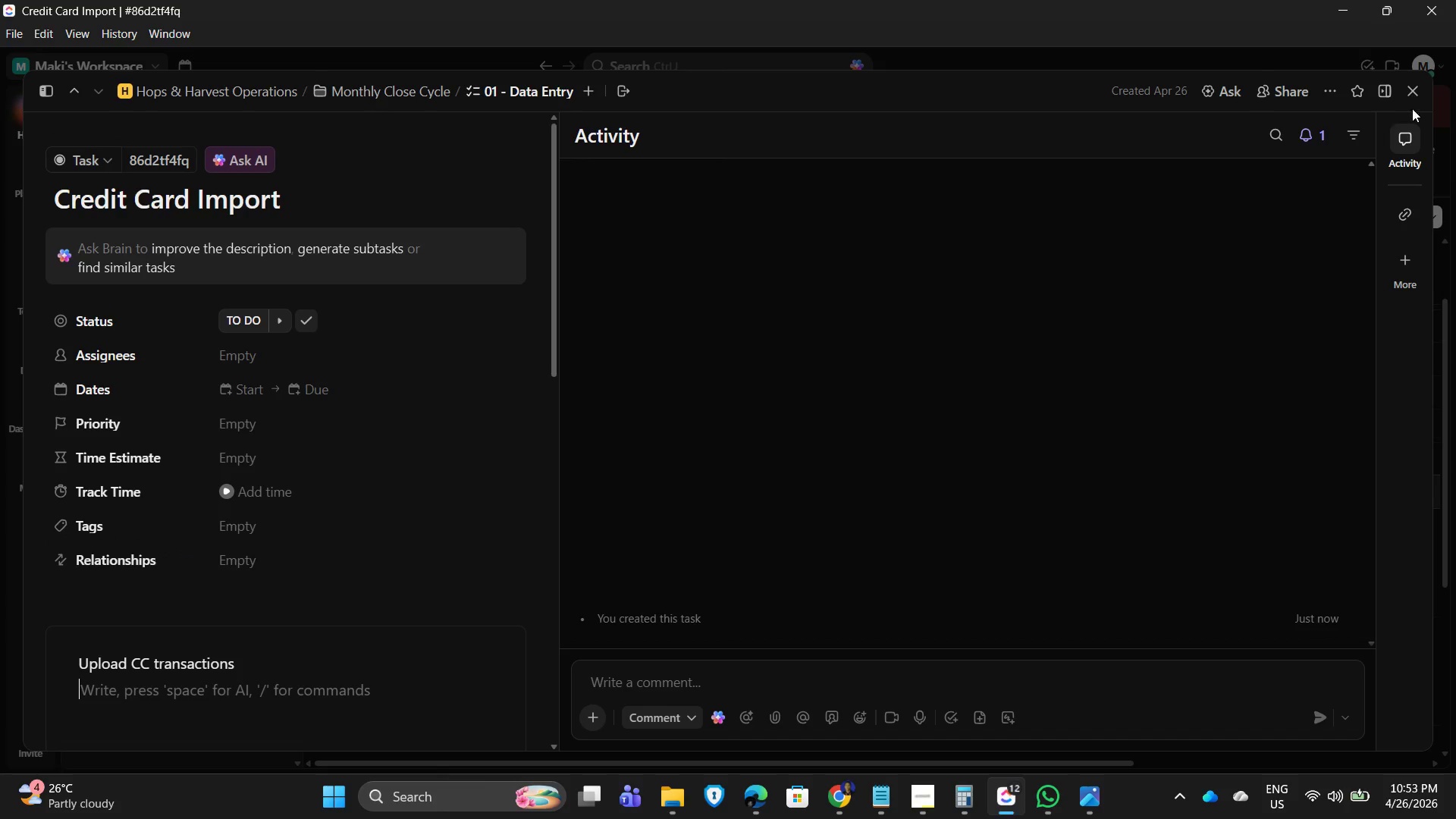 
left_click([1422, 96])
 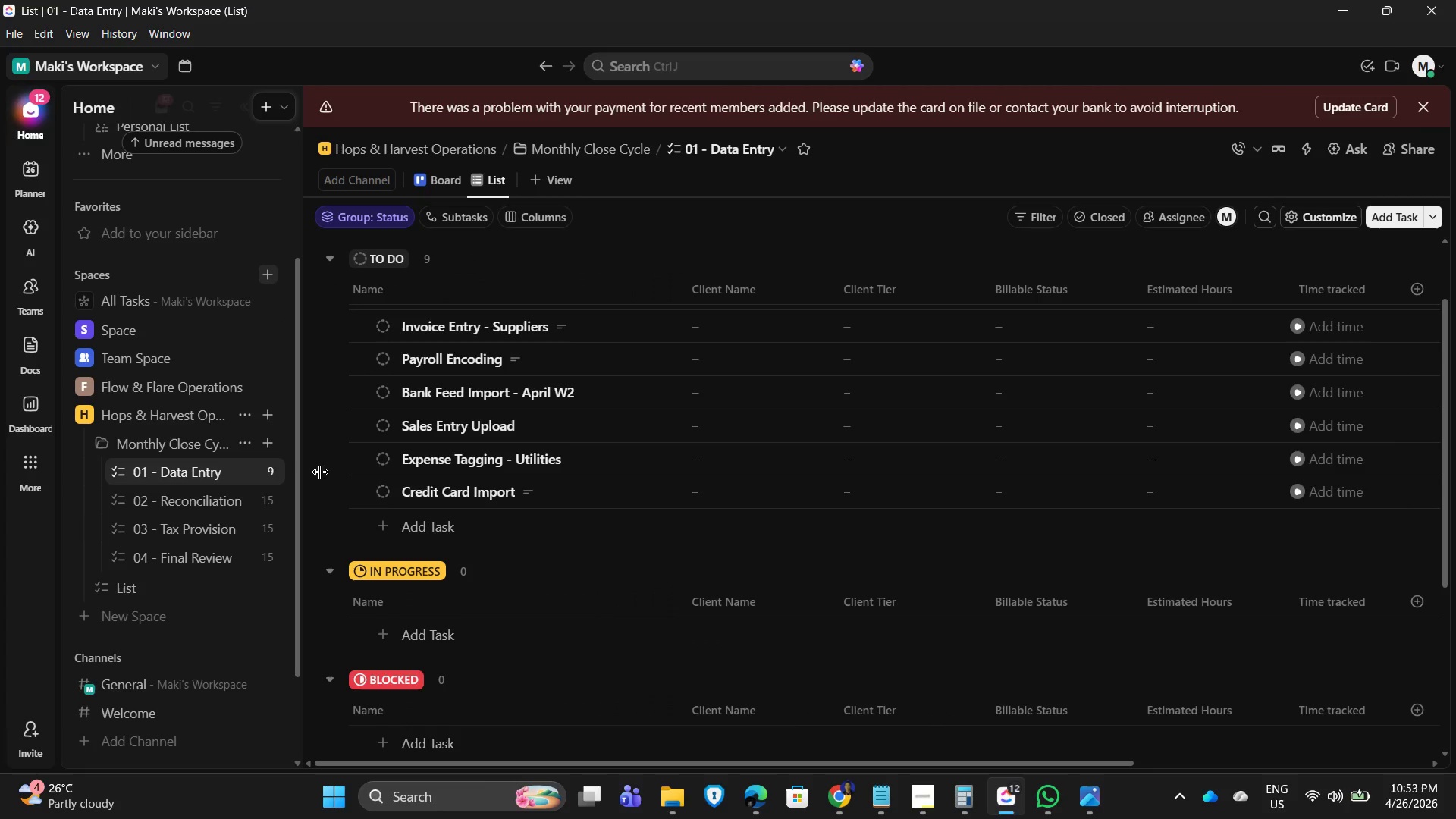 
scroll: coordinate [472, 385], scroll_direction: up, amount: 5.0
 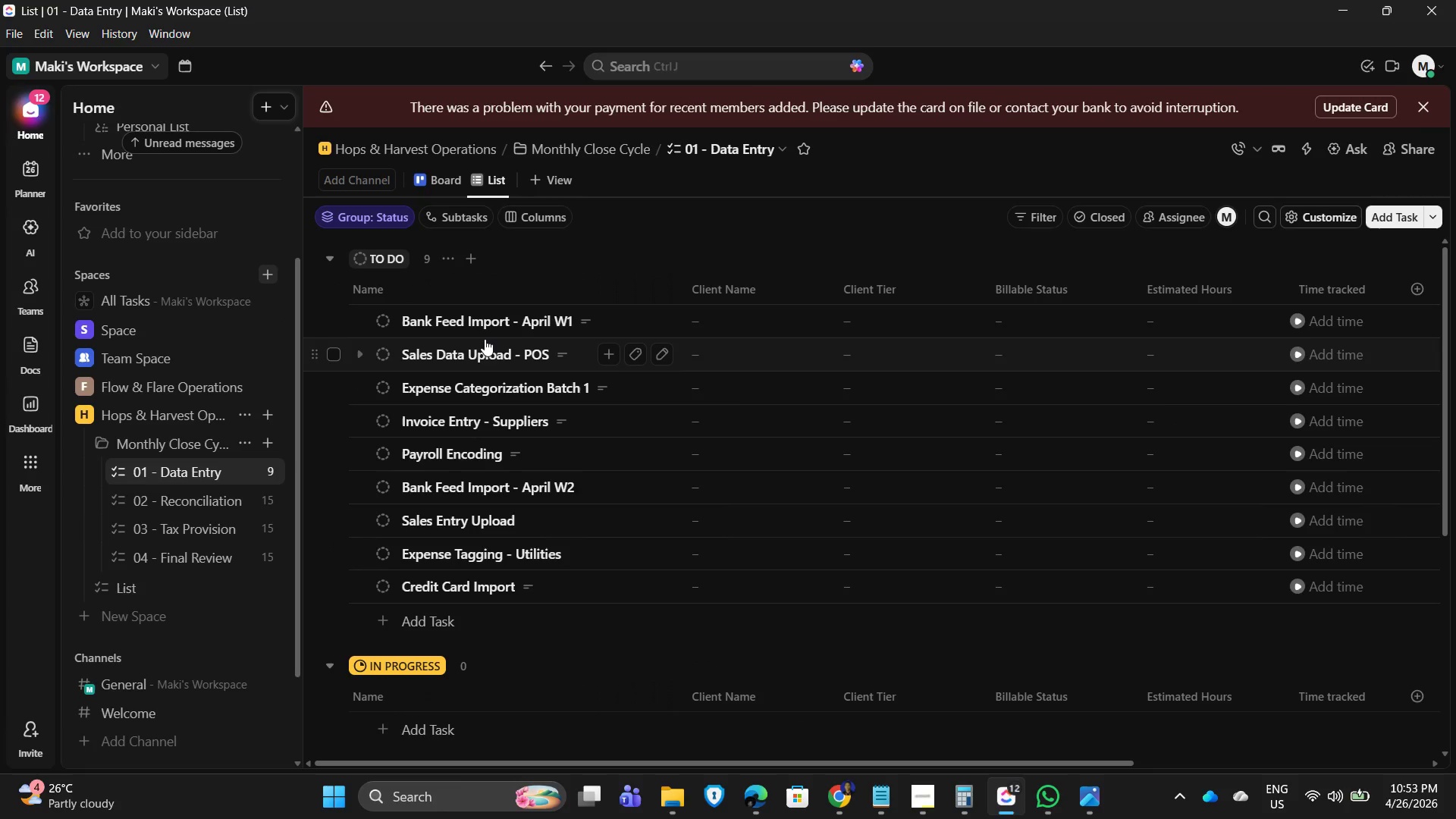 
wait(8.74)
 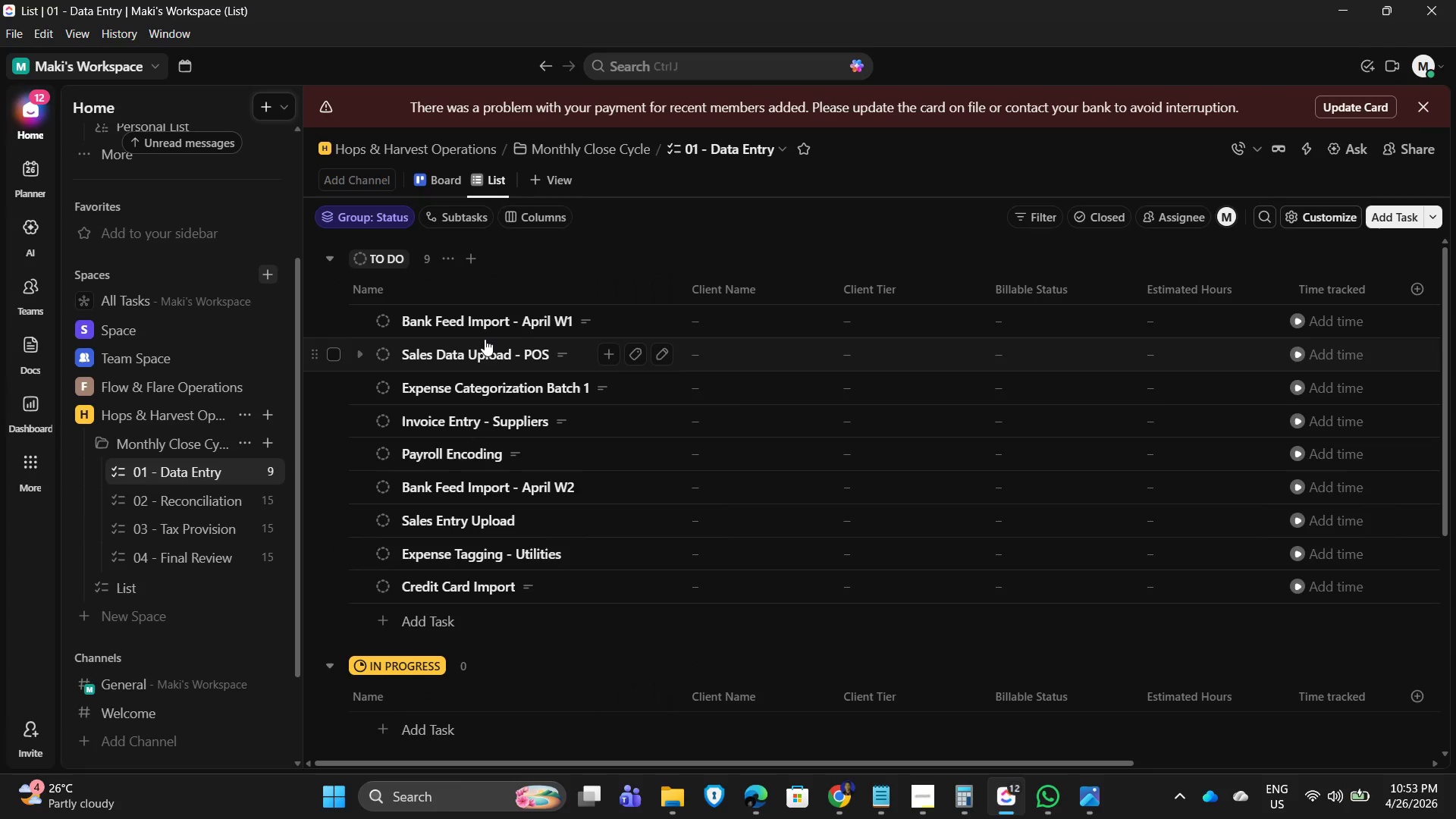 
left_click([462, 309])
 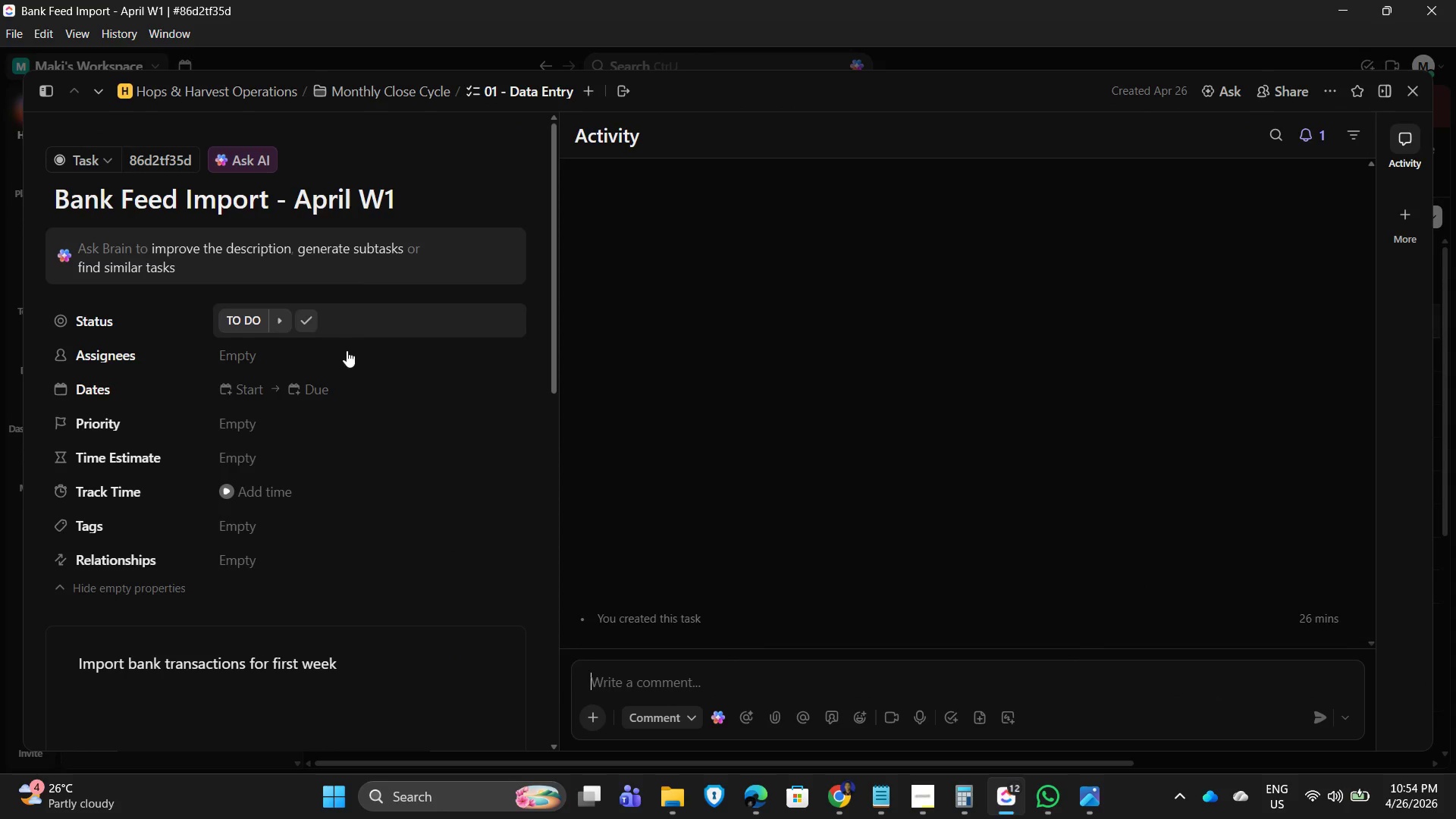 
left_click([303, 386])
 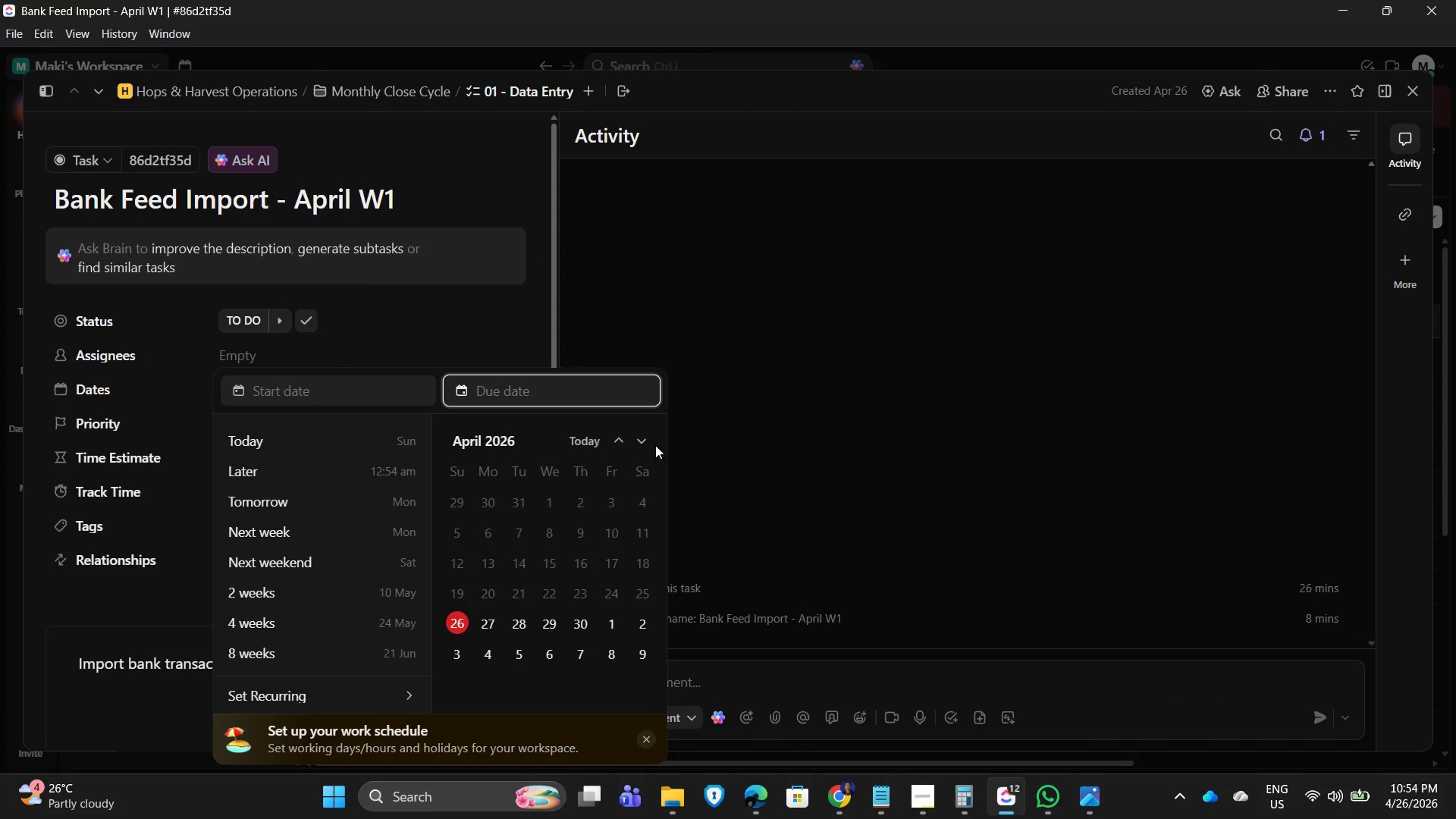 
left_click([646, 438])
 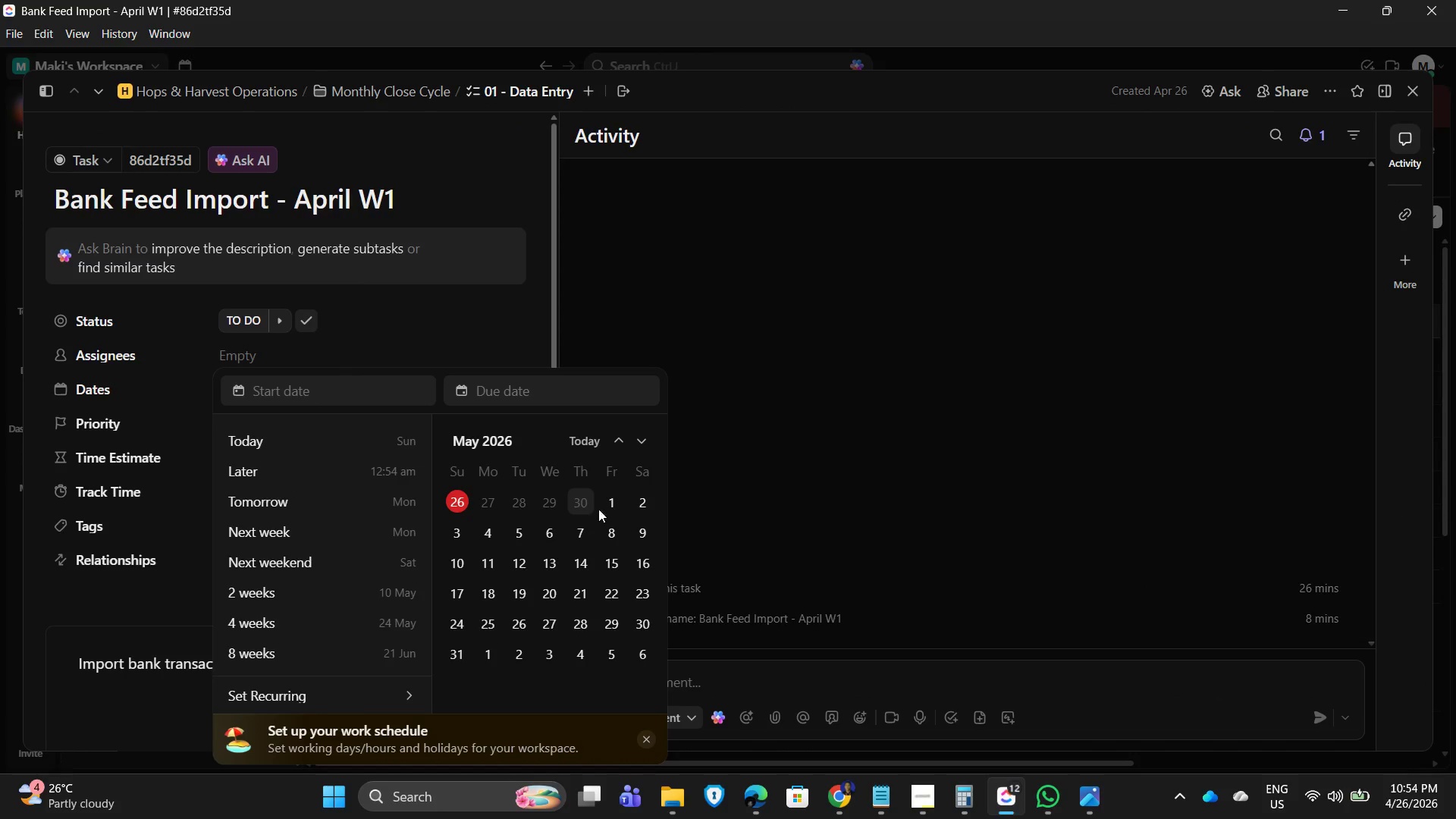 
left_click([635, 500])
 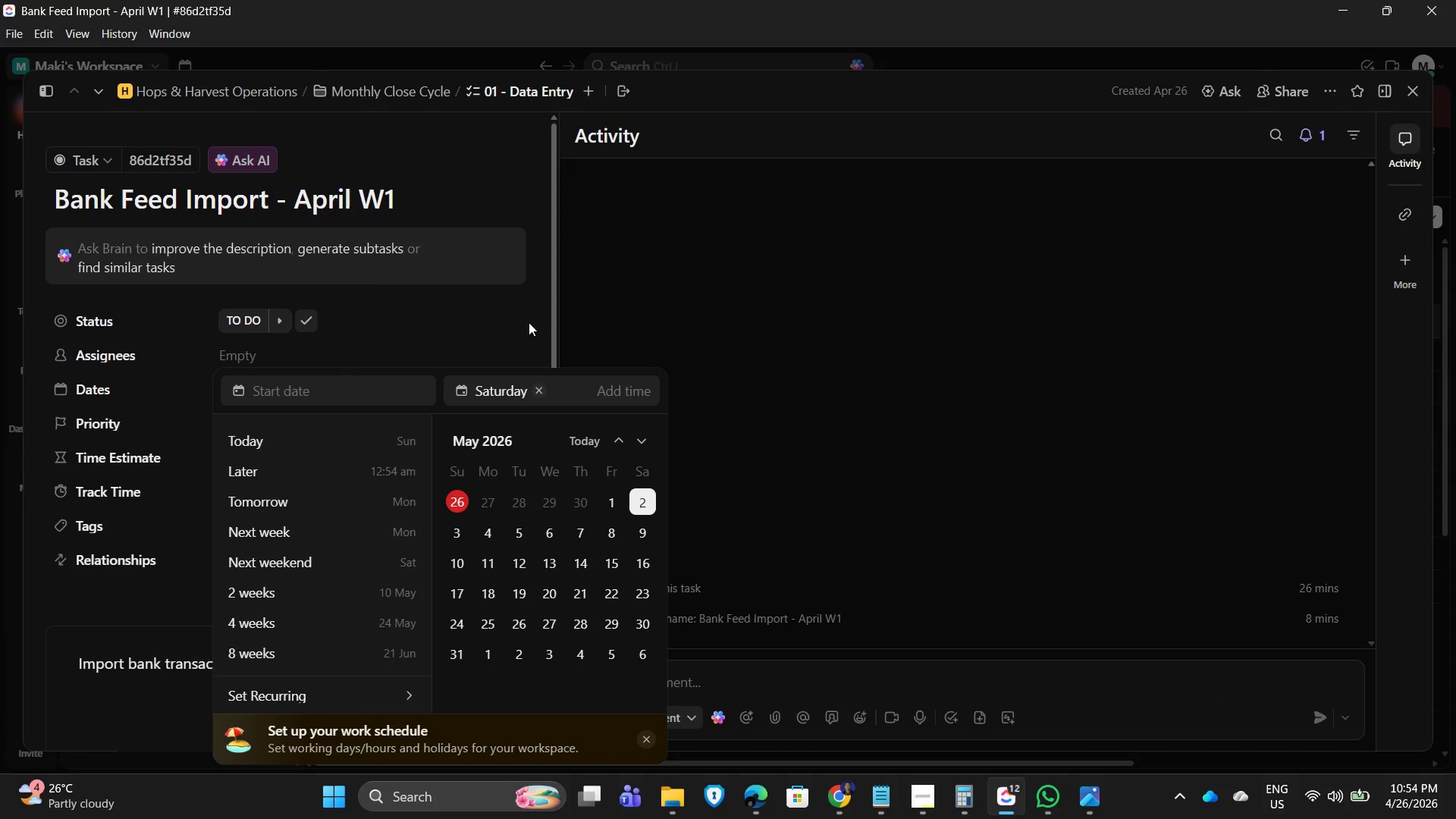 
left_click([494, 315])
 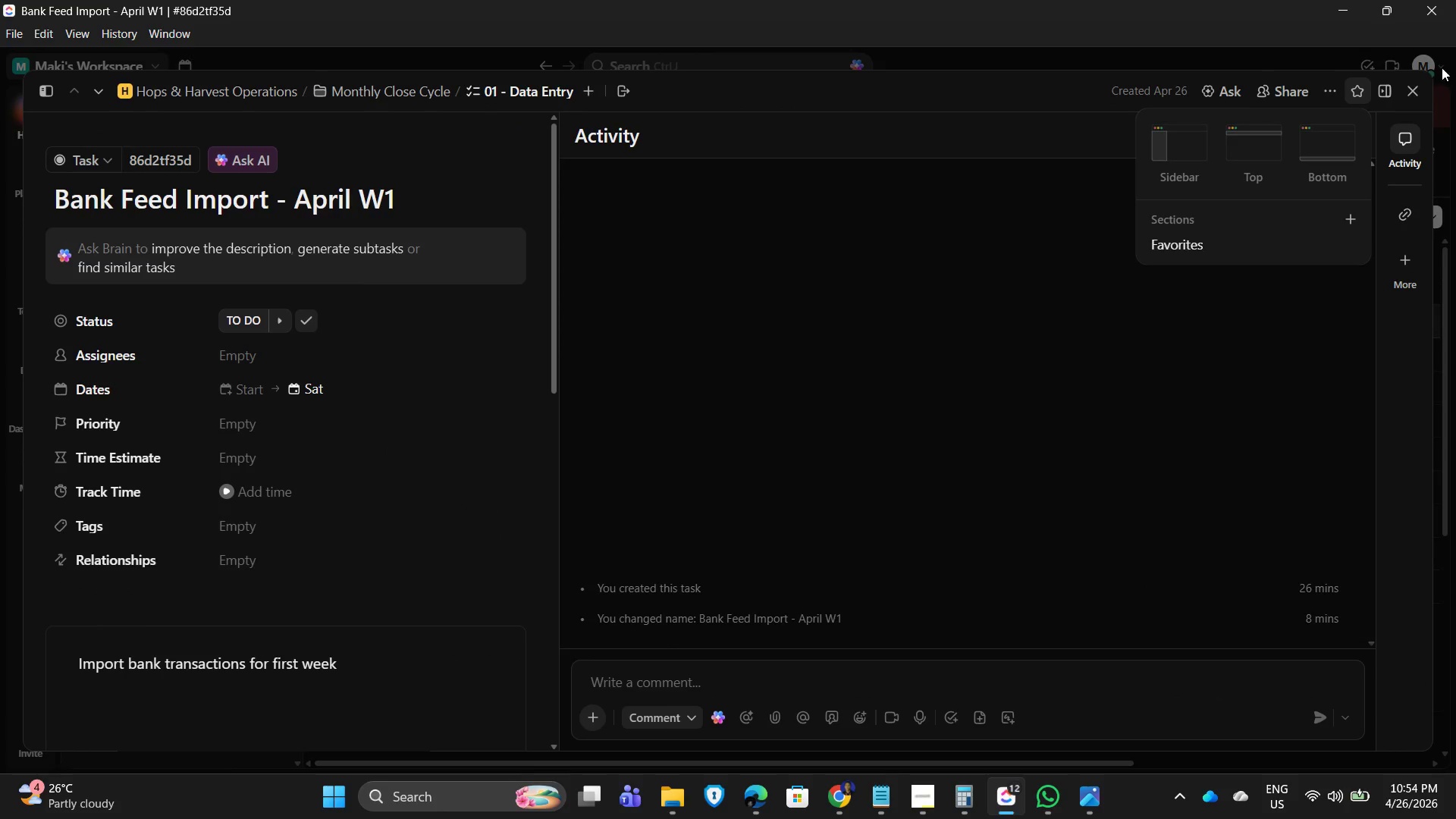 
left_click([1411, 86])
 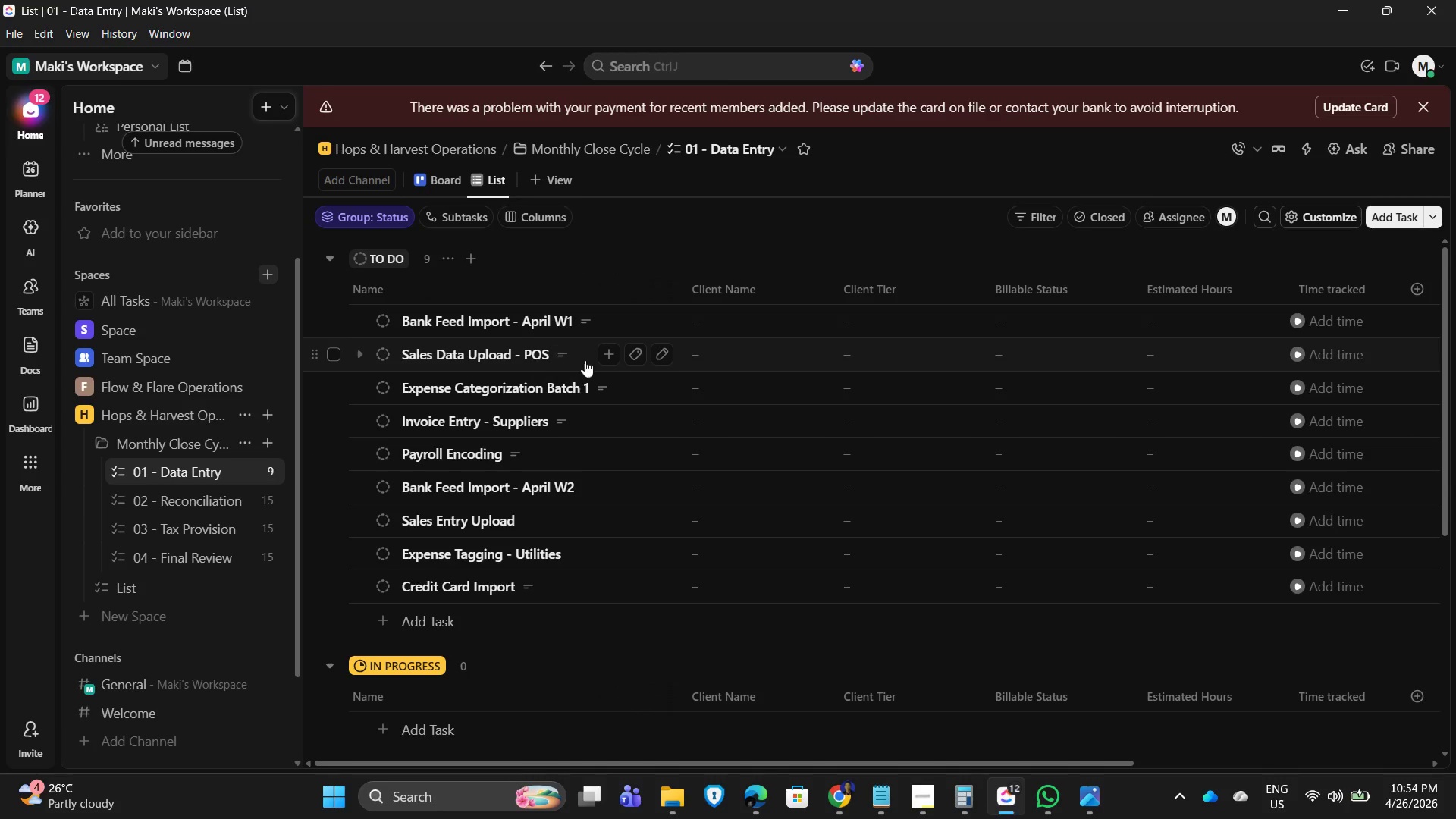 
left_click([486, 350])
 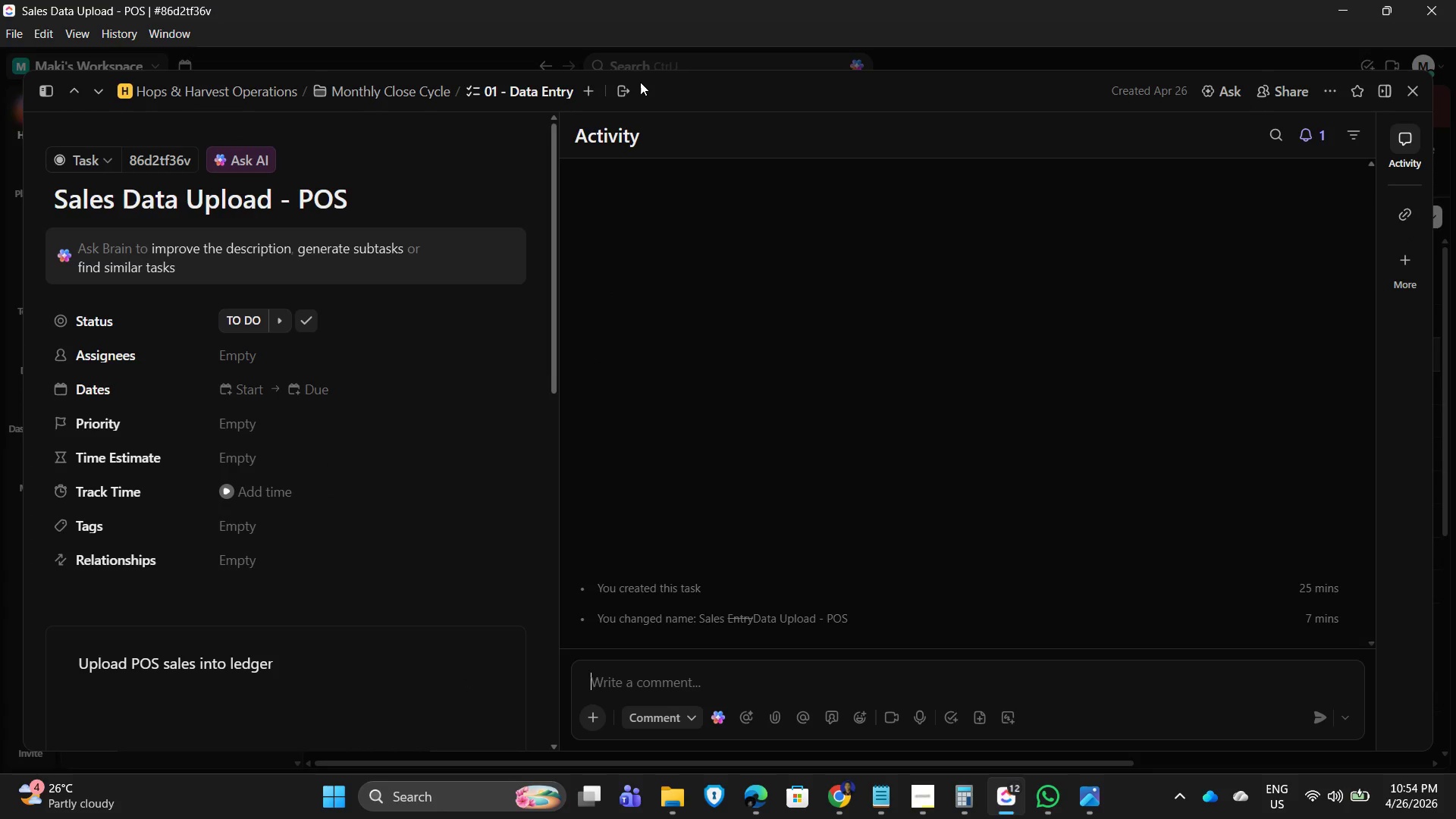 
wait(12.69)
 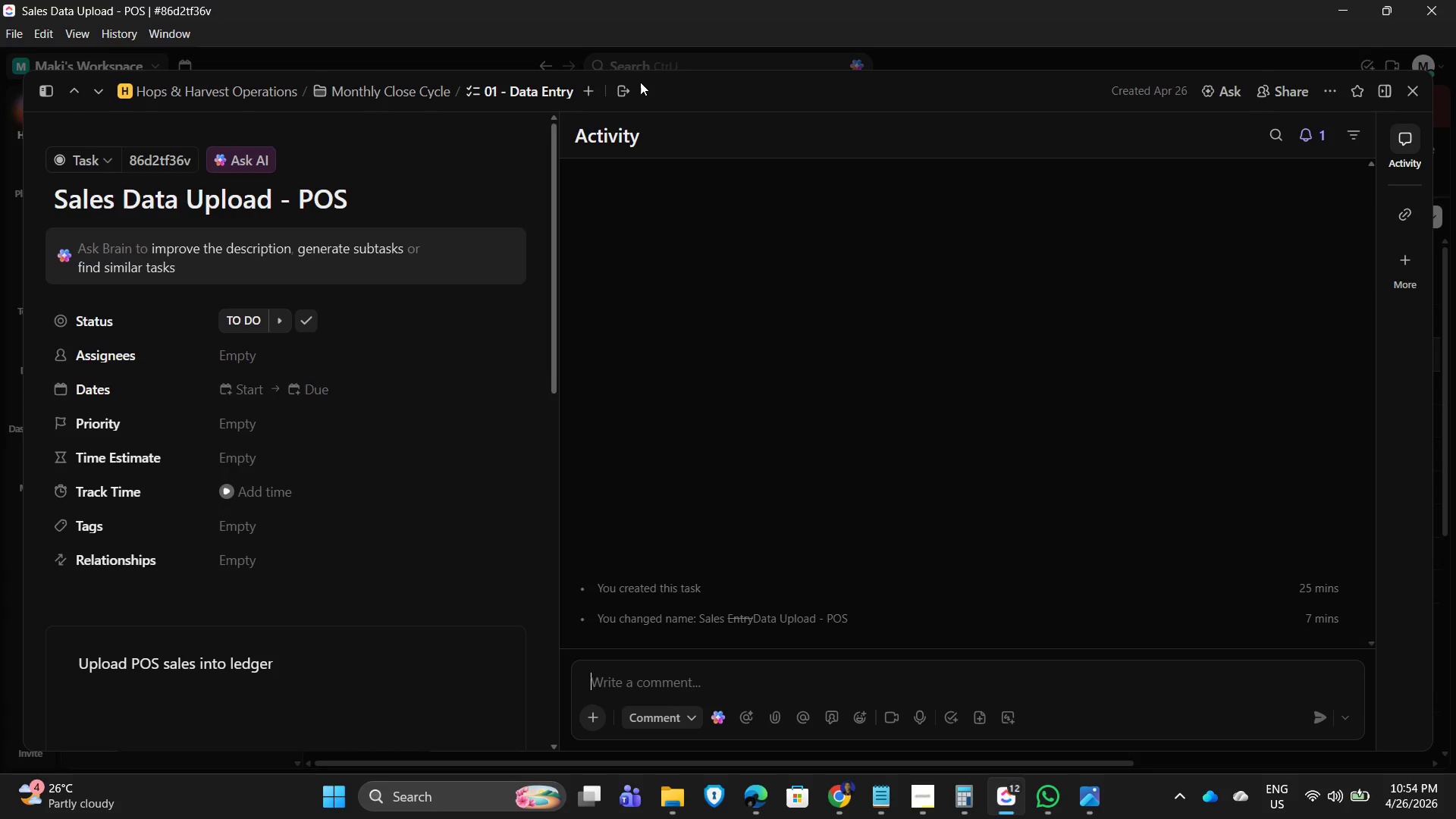 
left_click([1406, 92])
 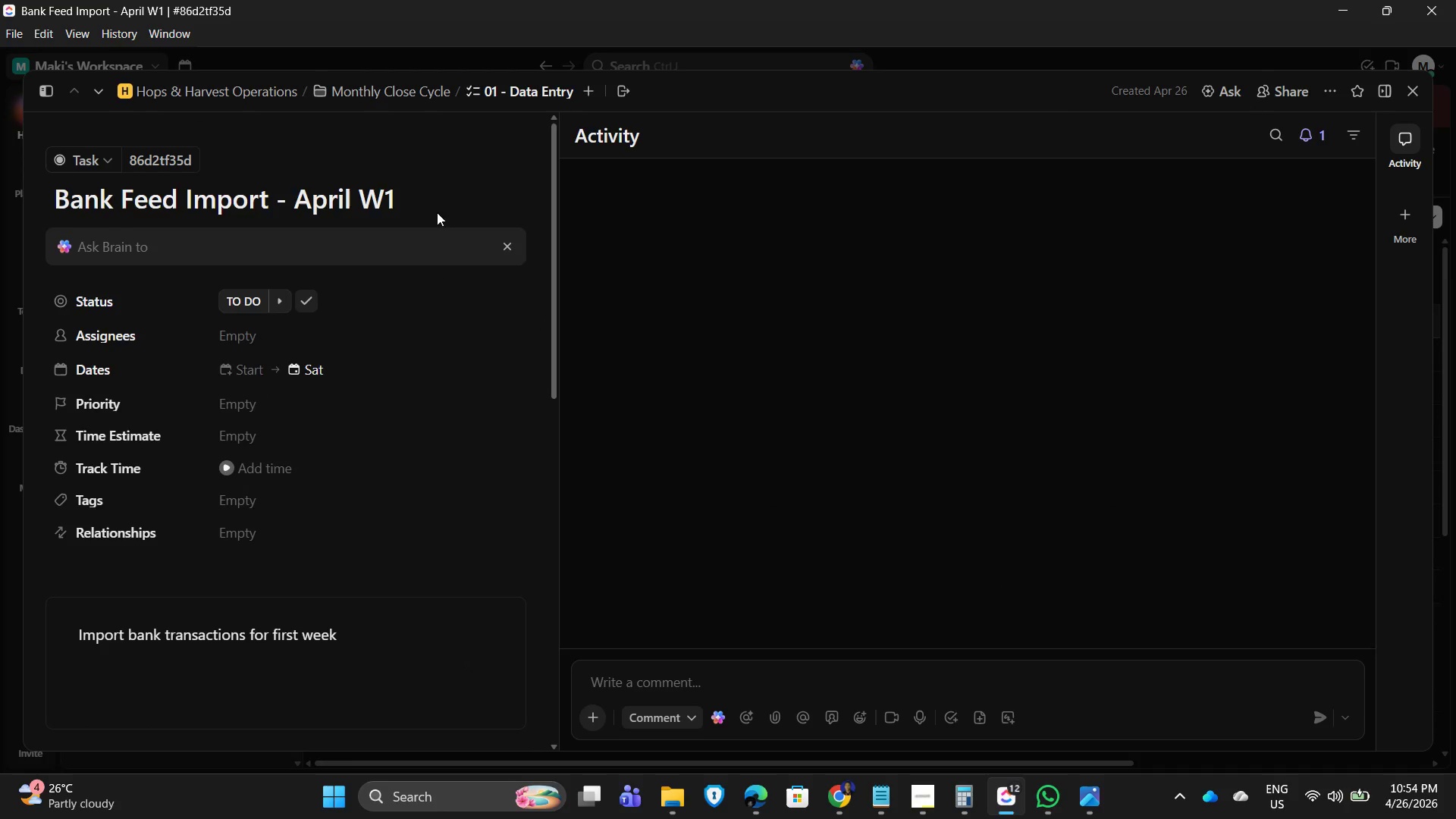 
left_click([305, 372])
 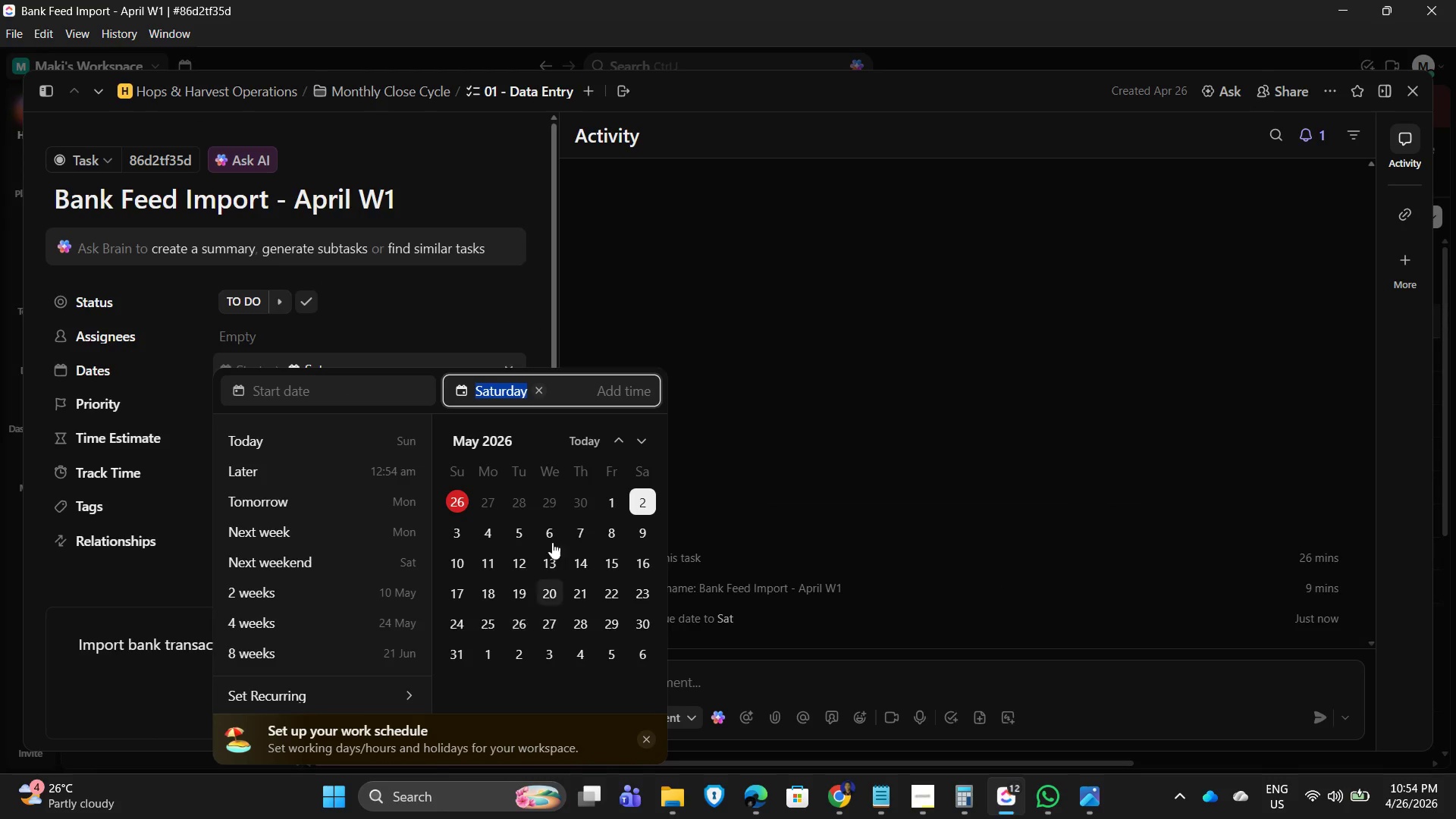 
left_click([604, 506])
 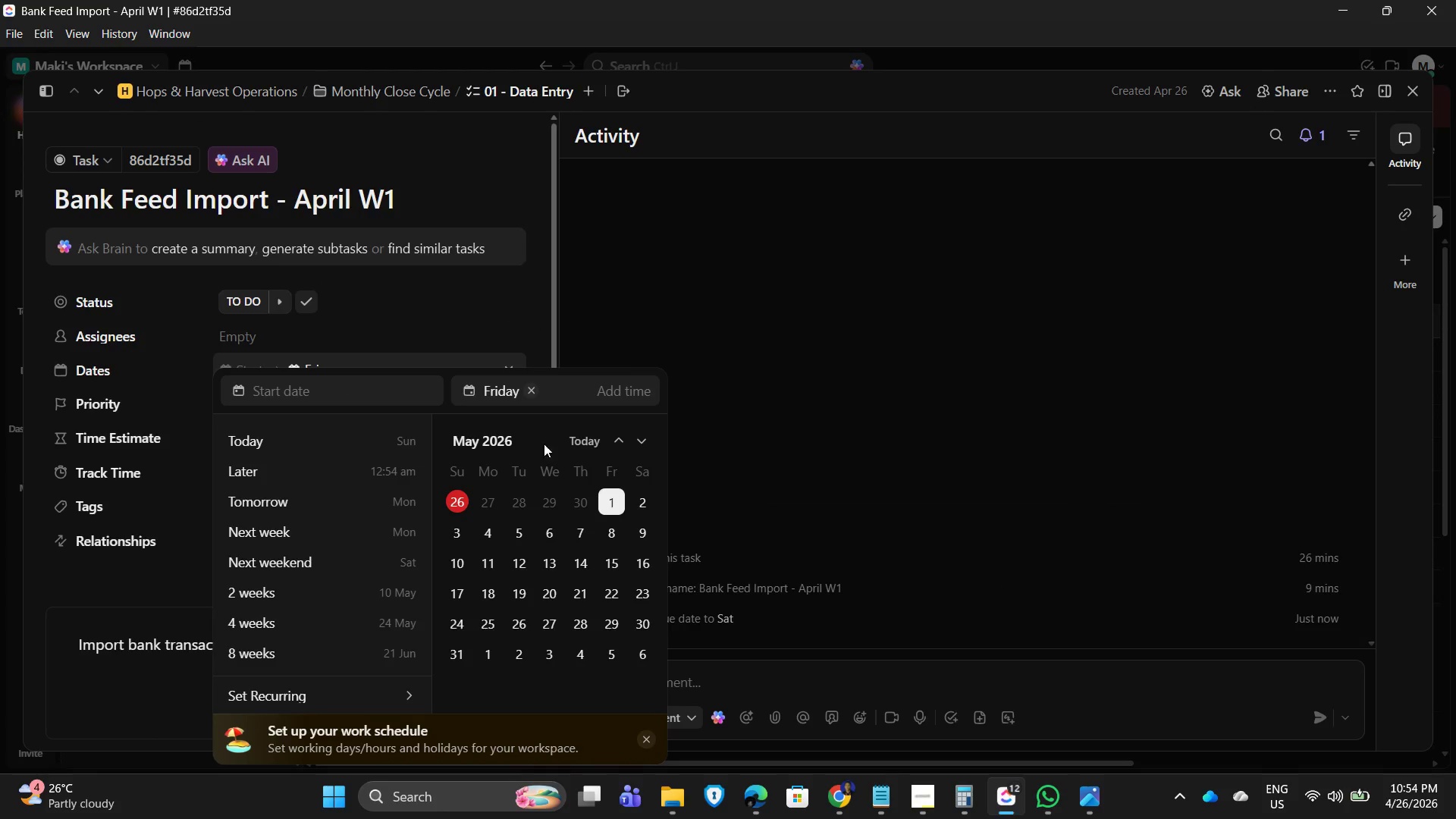 
left_click([433, 279])
 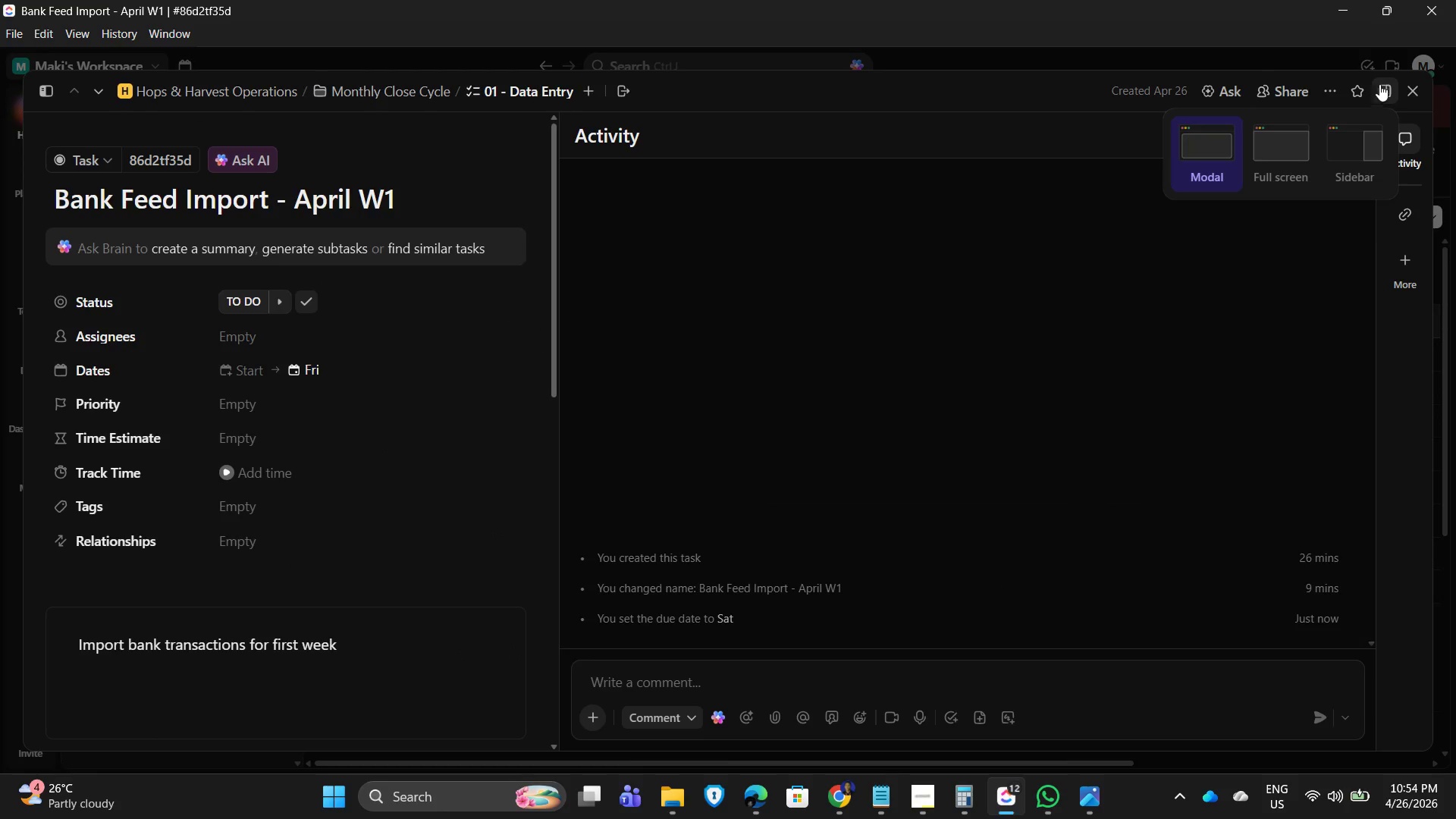 
left_click([1424, 83])
 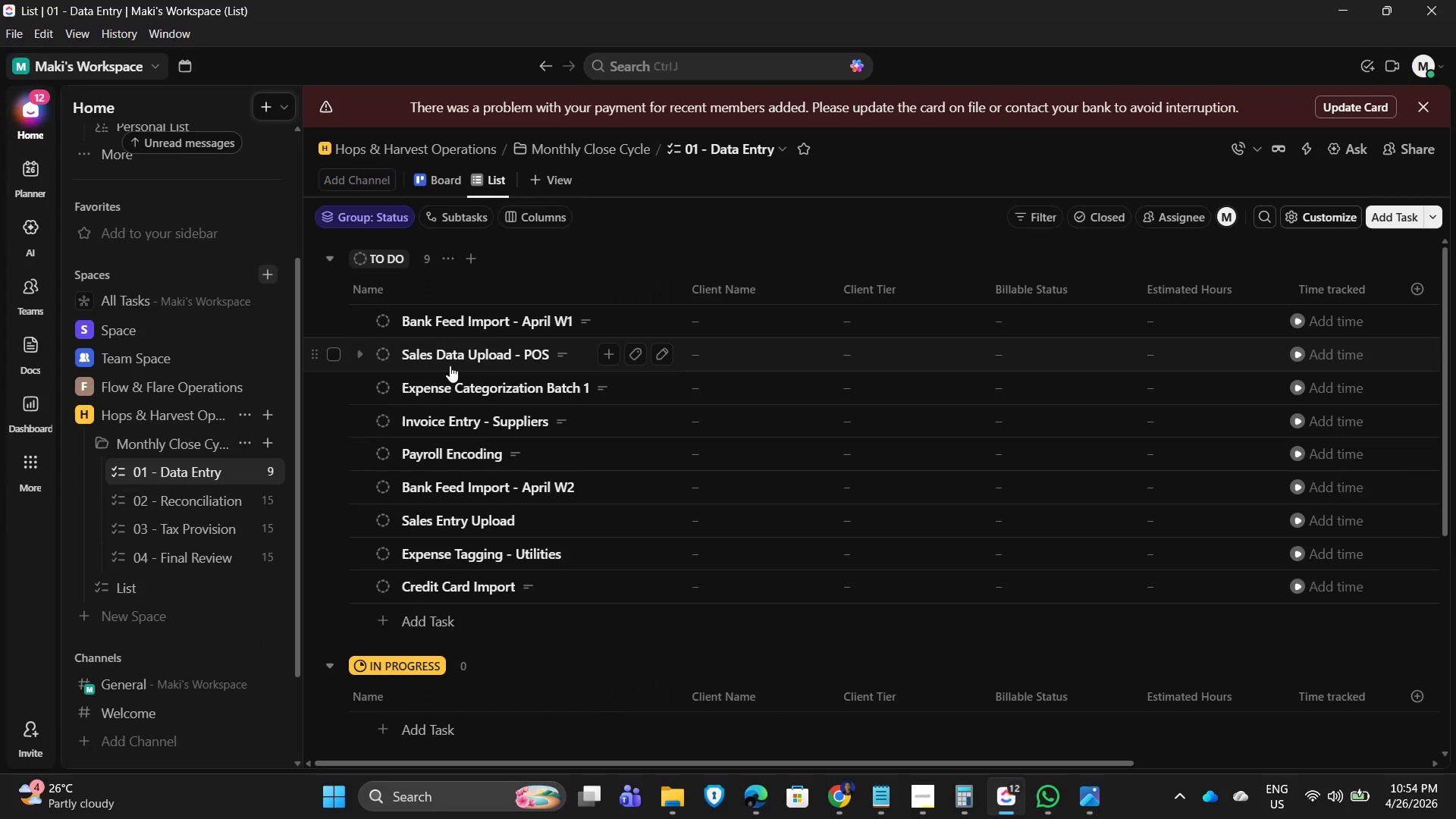 
left_click([448, 355])
 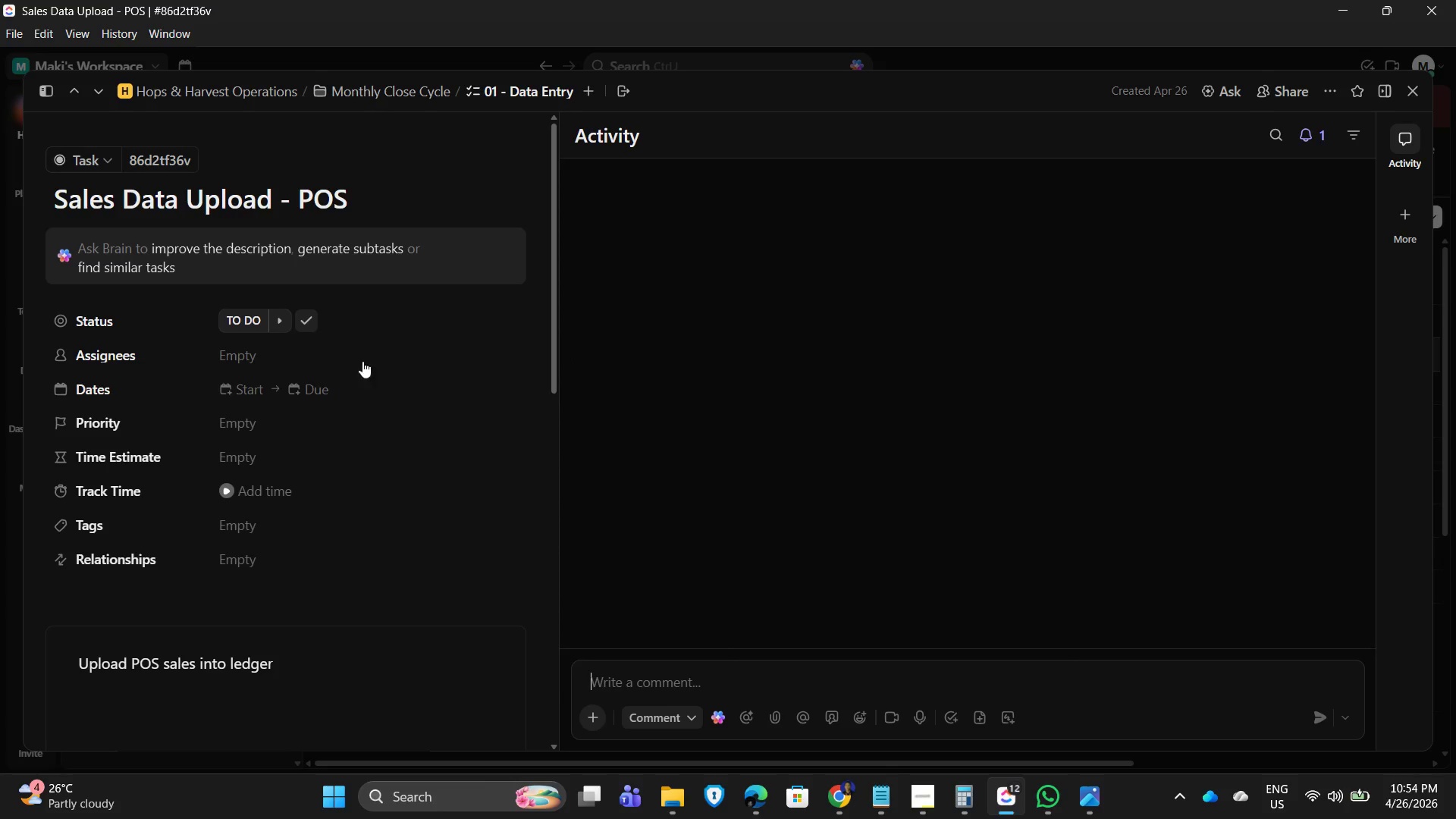 
left_click([321, 387])
 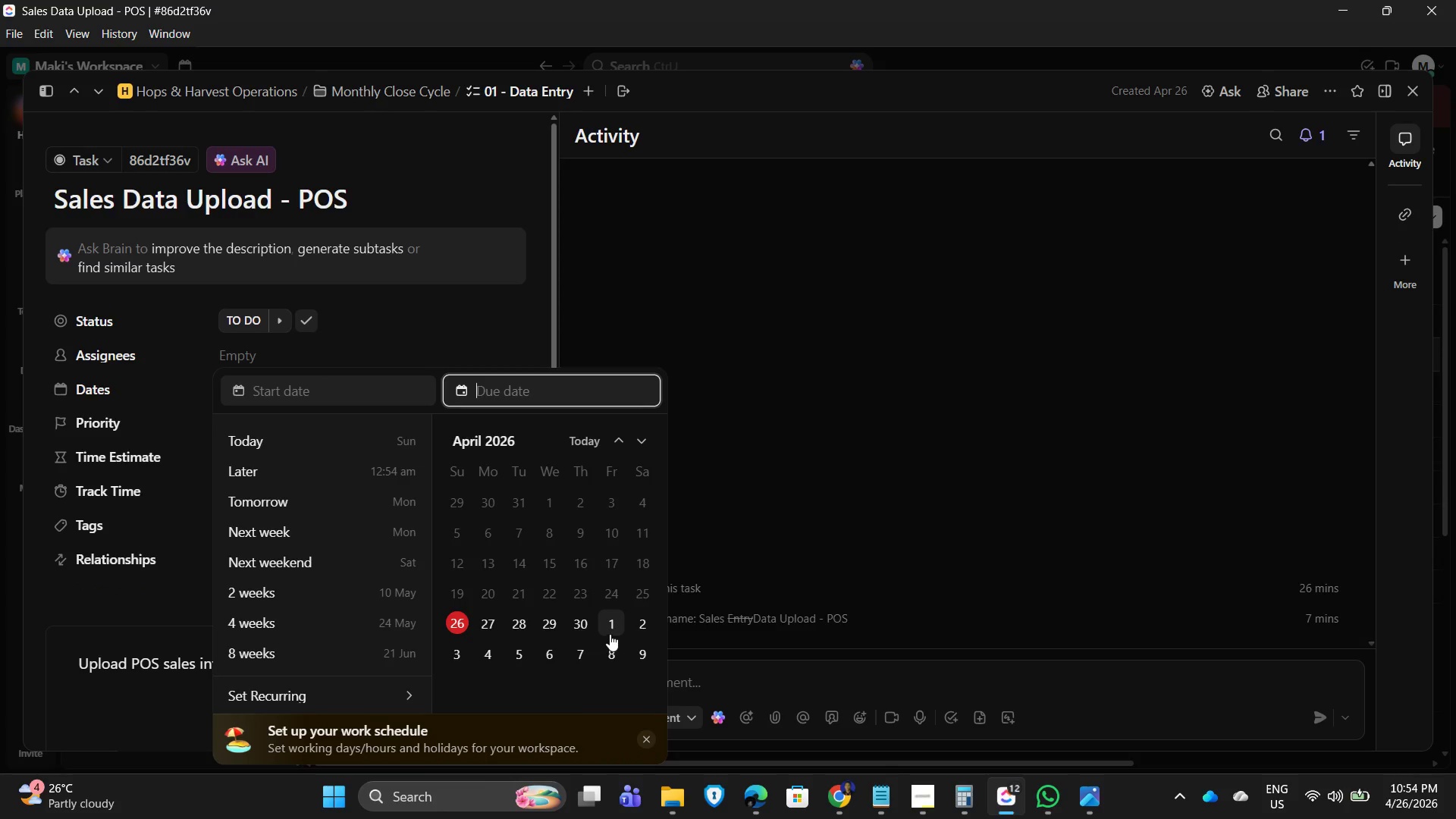 
left_click([610, 632])
 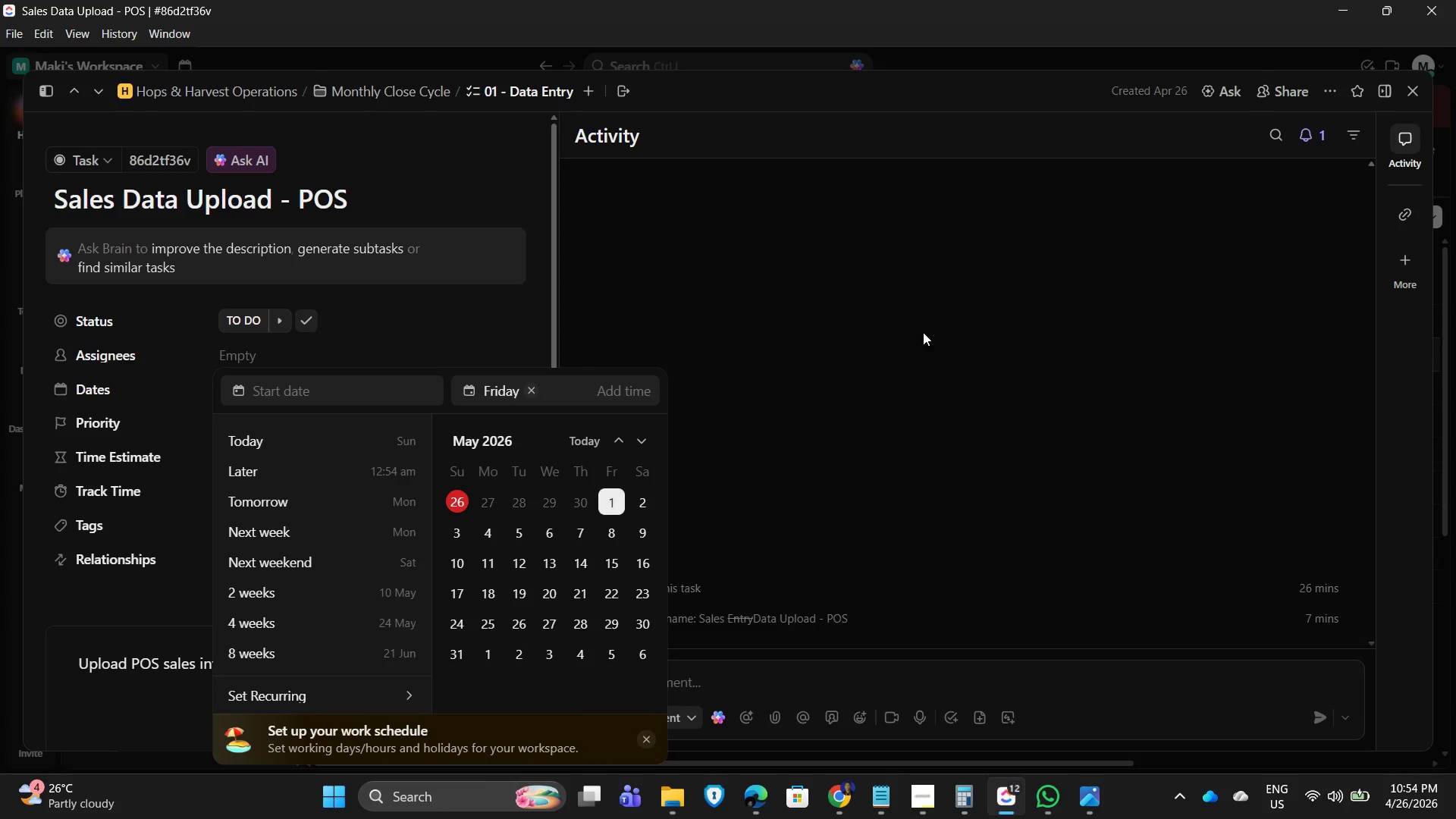 
left_click_drag(start_coordinate=[943, 326], to_coordinate=[949, 323])
 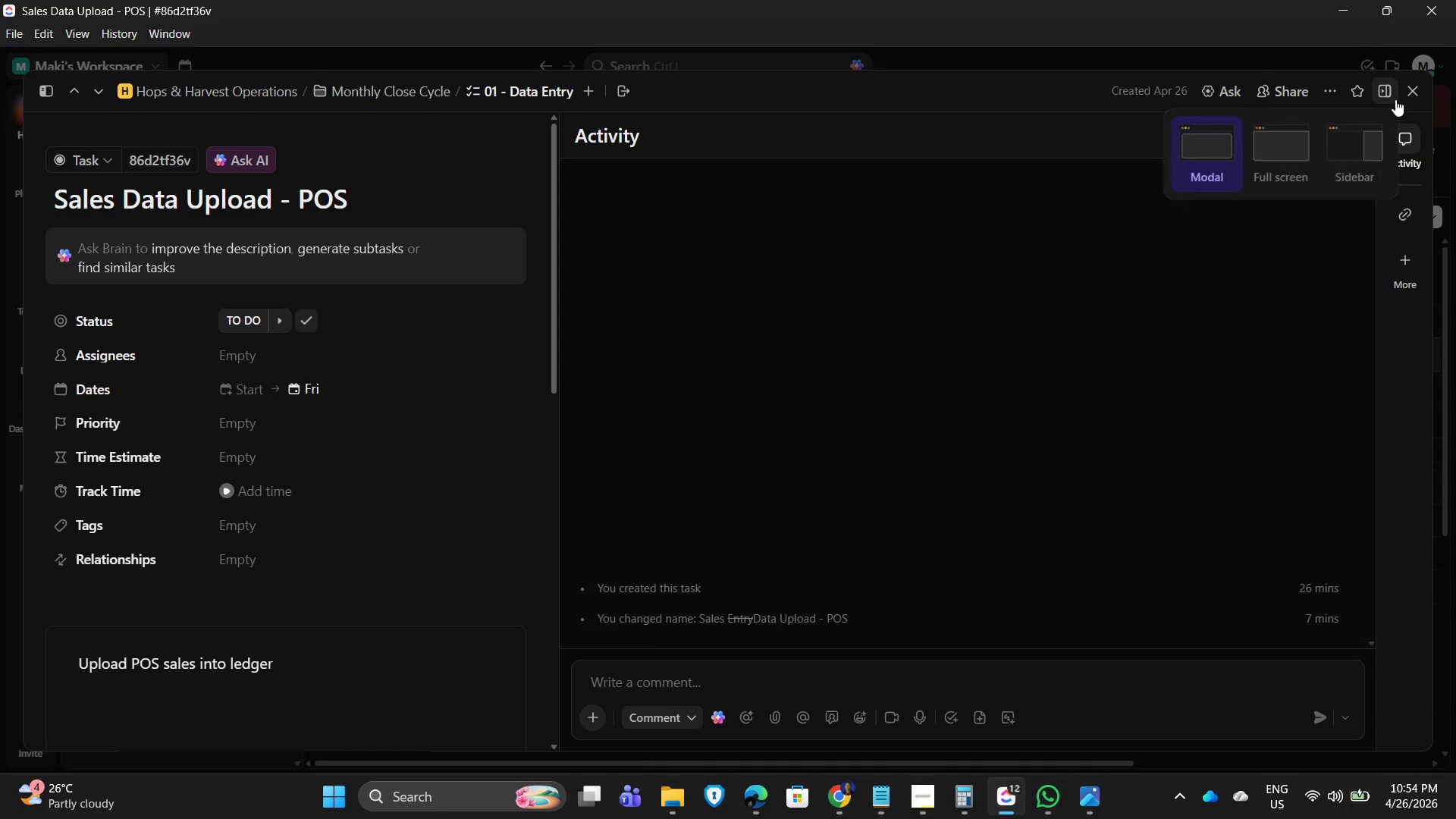 
left_click([1406, 96])
 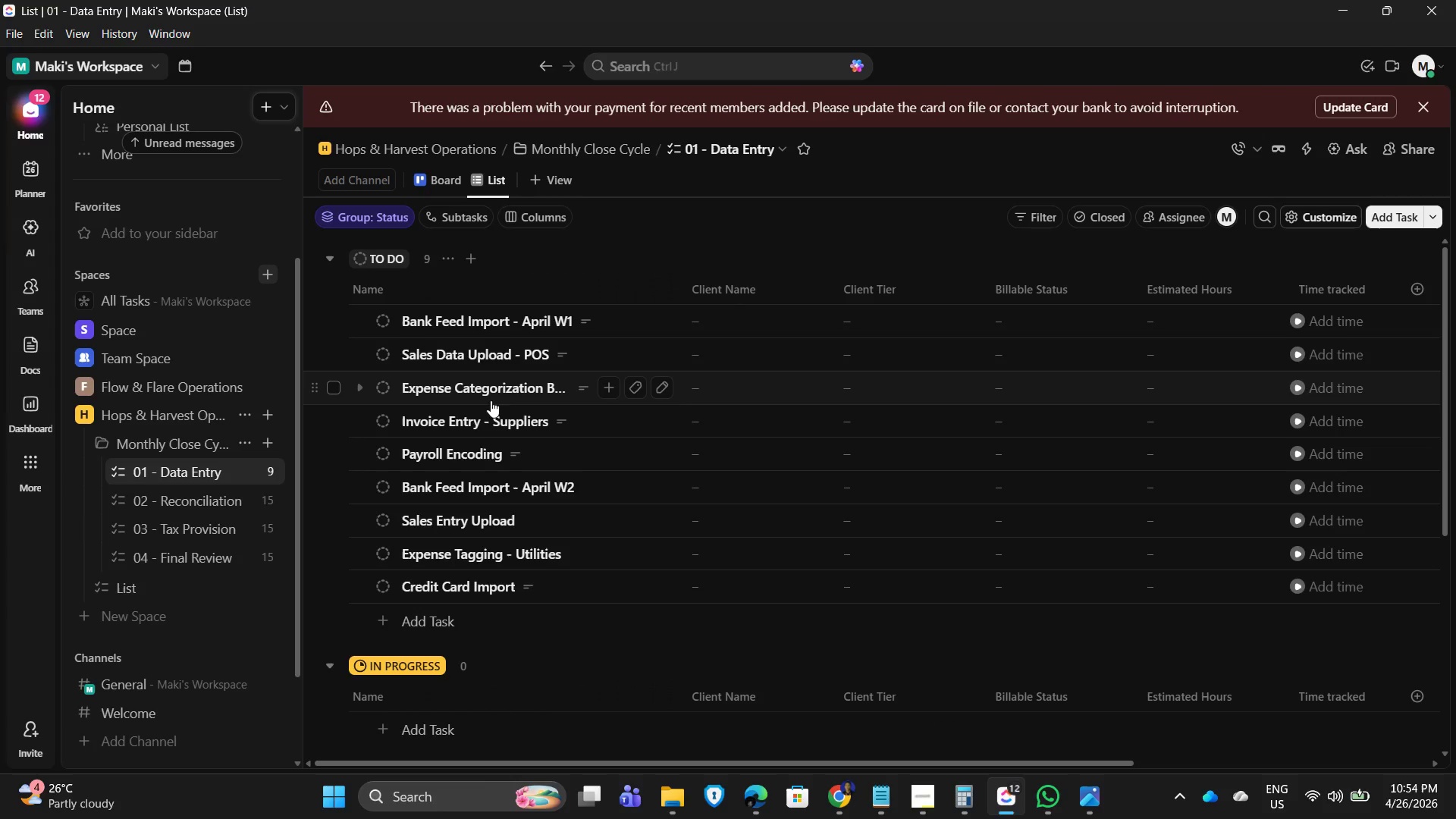 
left_click([490, 398])
 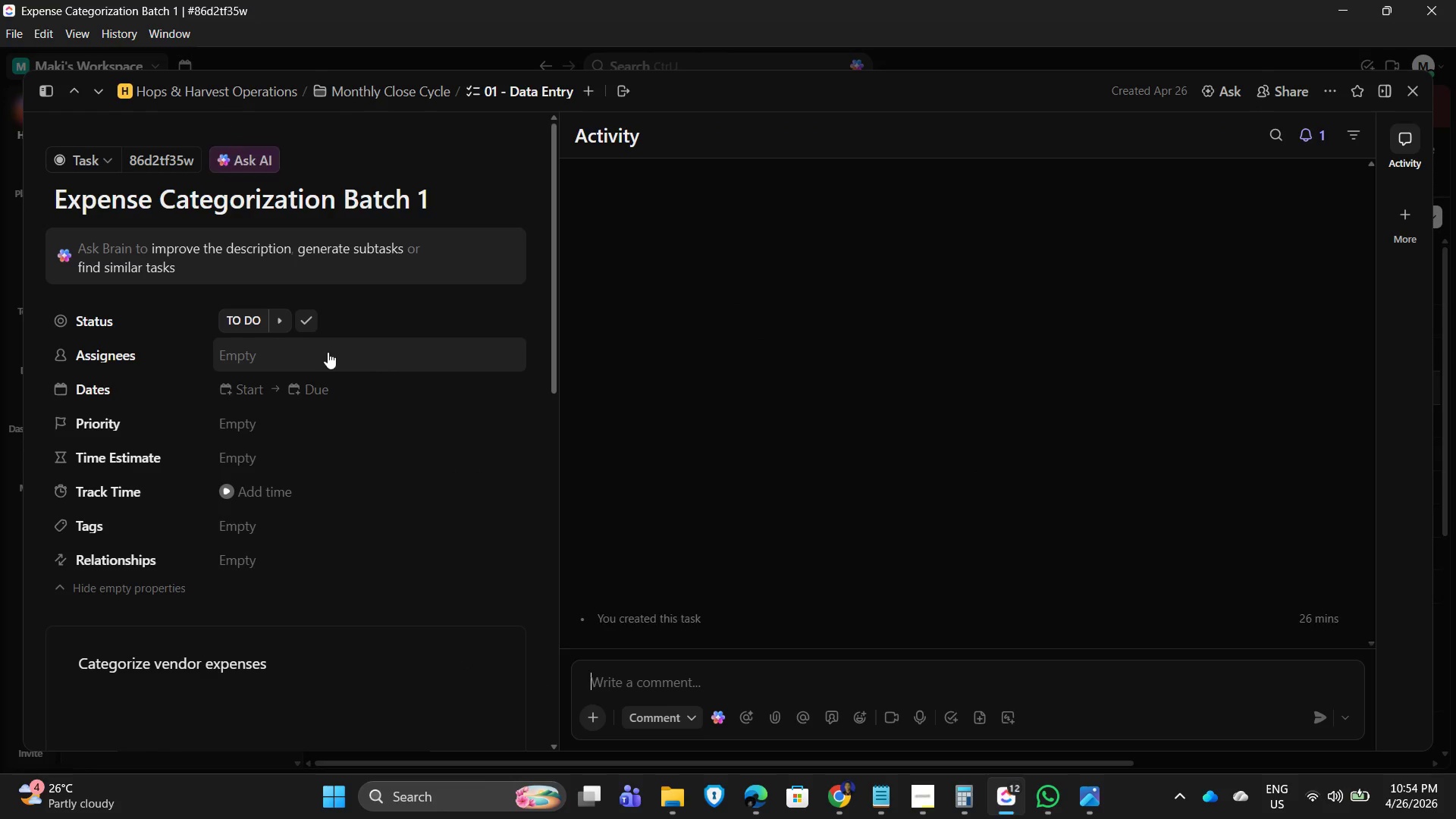 
left_click([318, 397])
 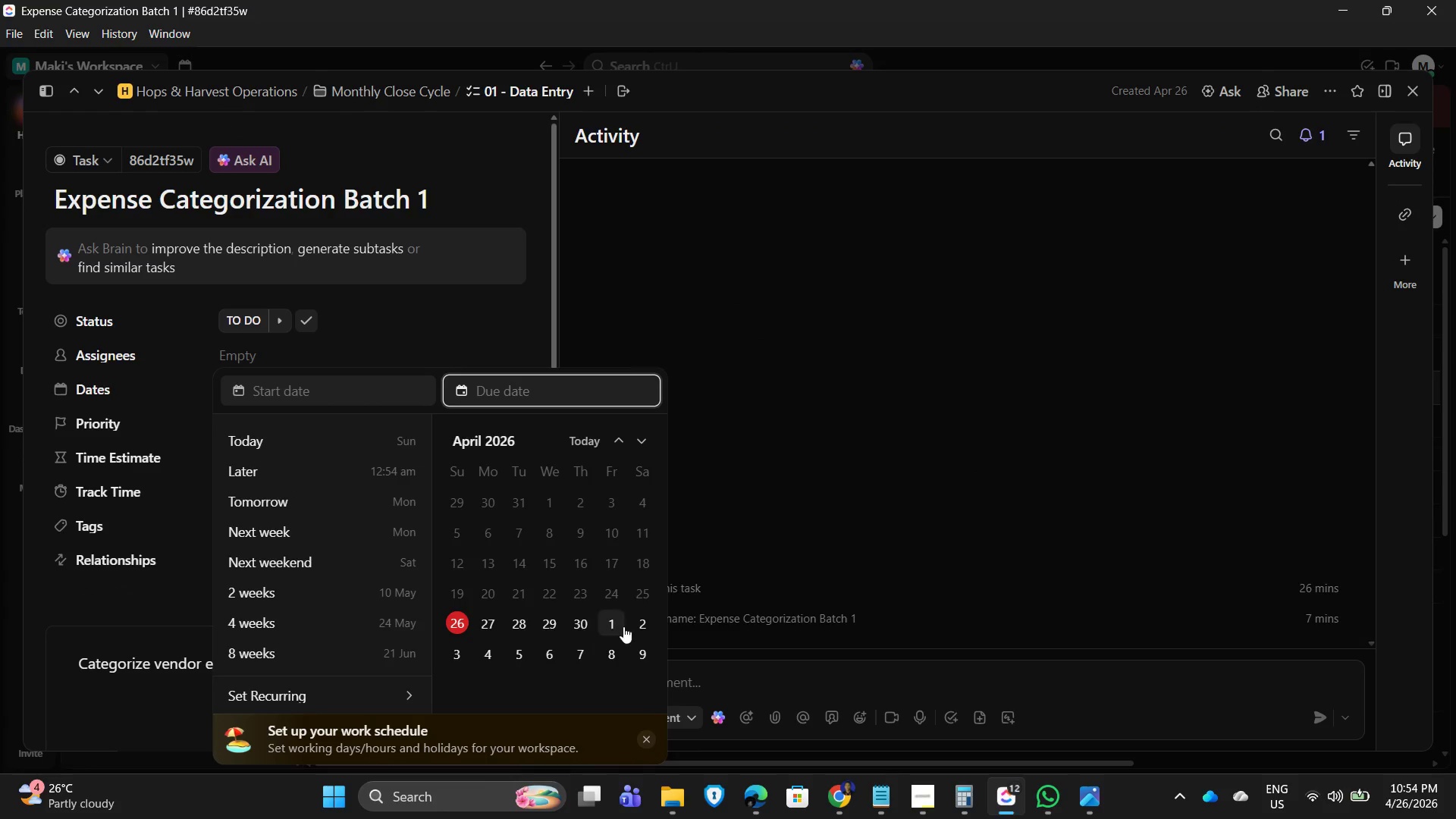 
left_click([633, 628])
 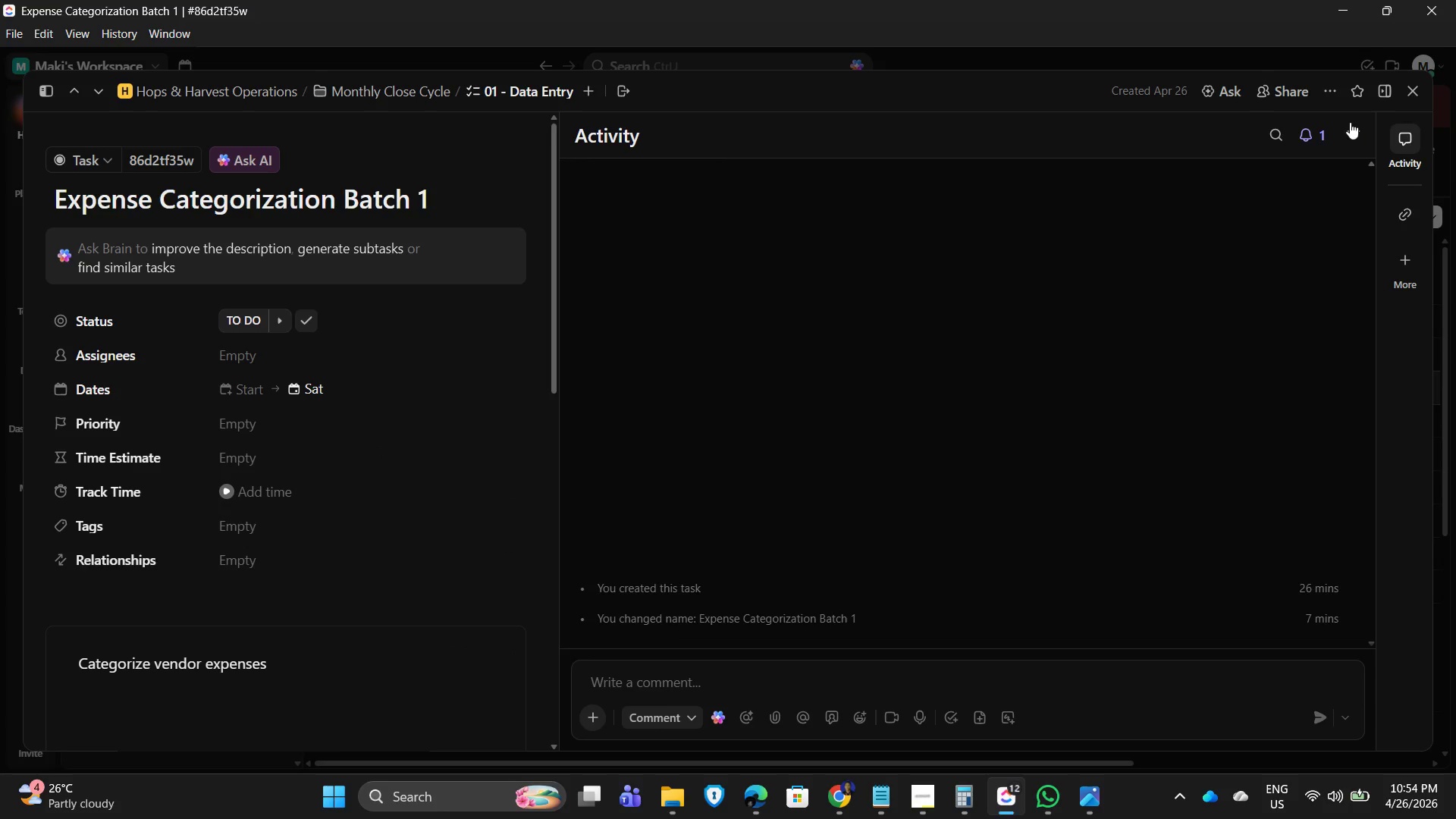 
left_click([1406, 99])
 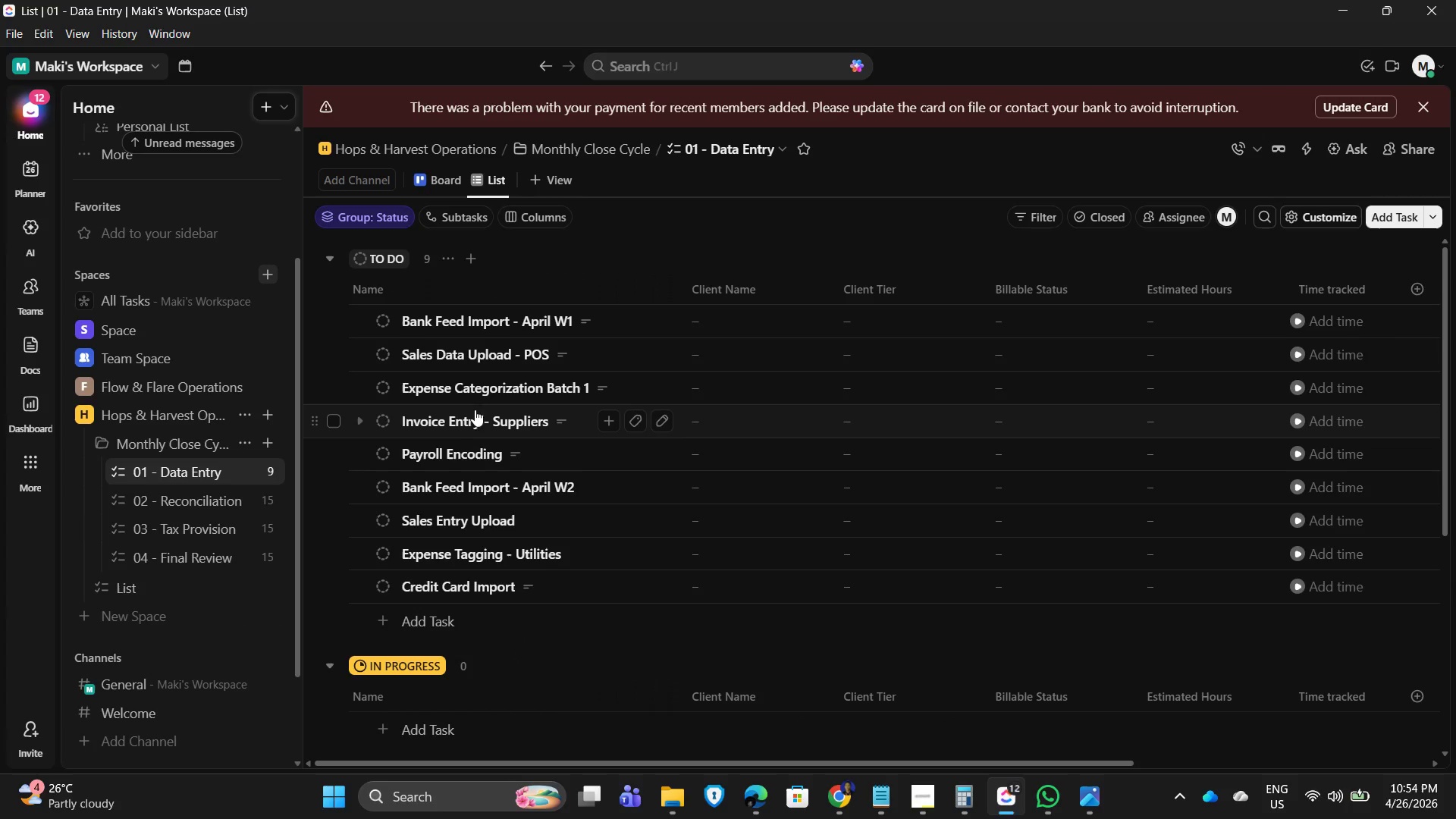 
left_click([475, 425])
 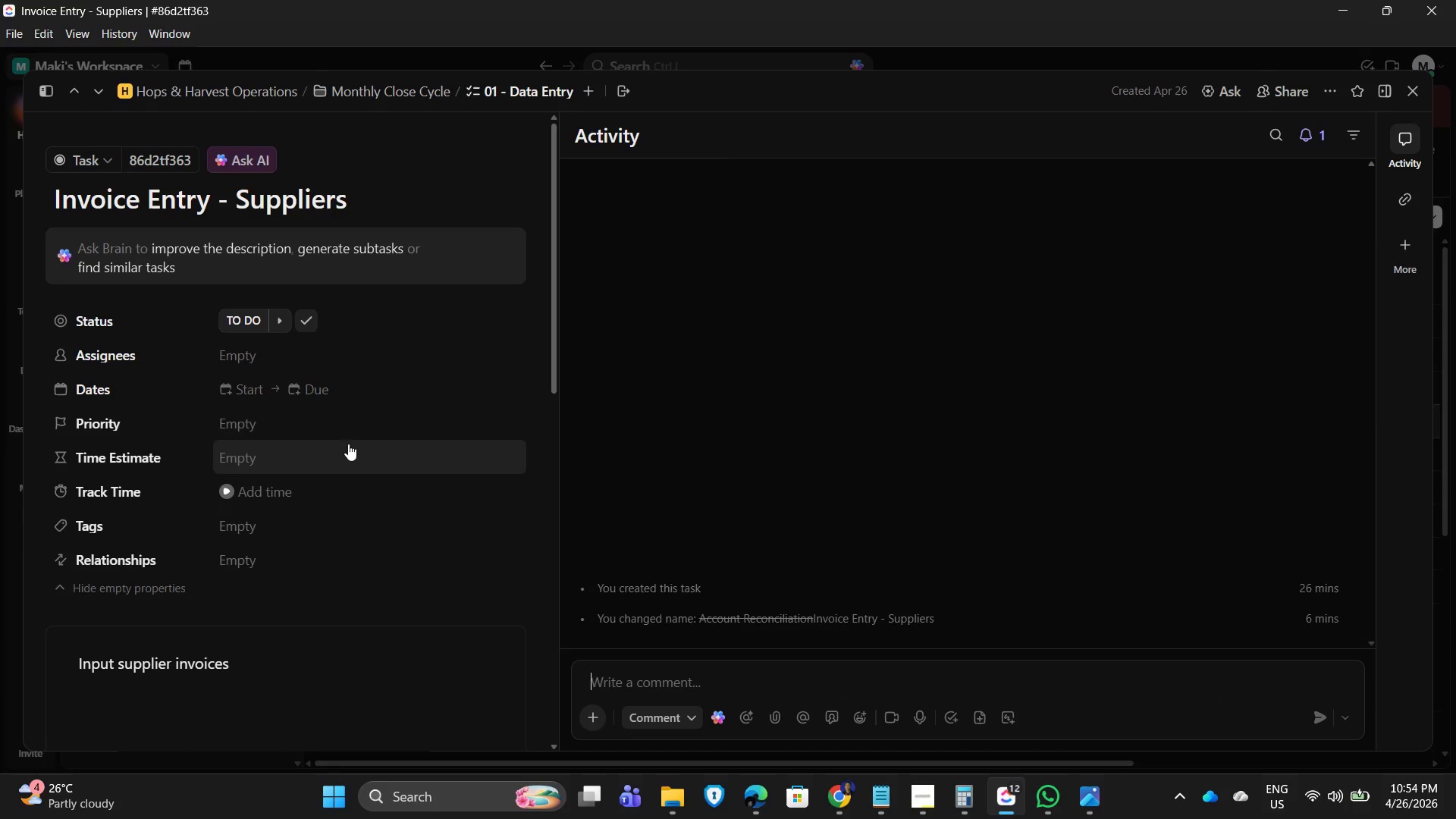 
left_click([307, 383])
 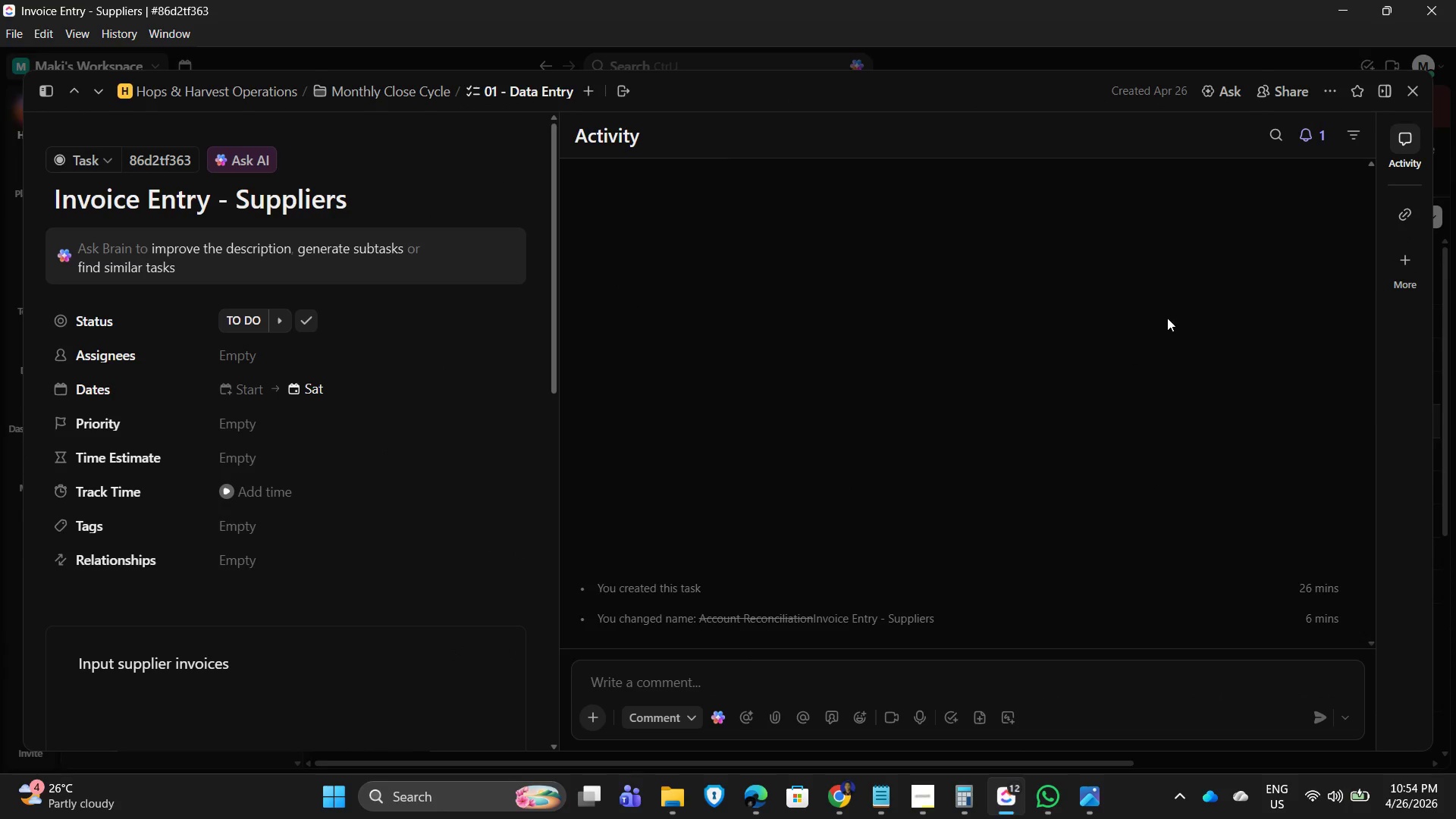 
left_click([1417, 89])
 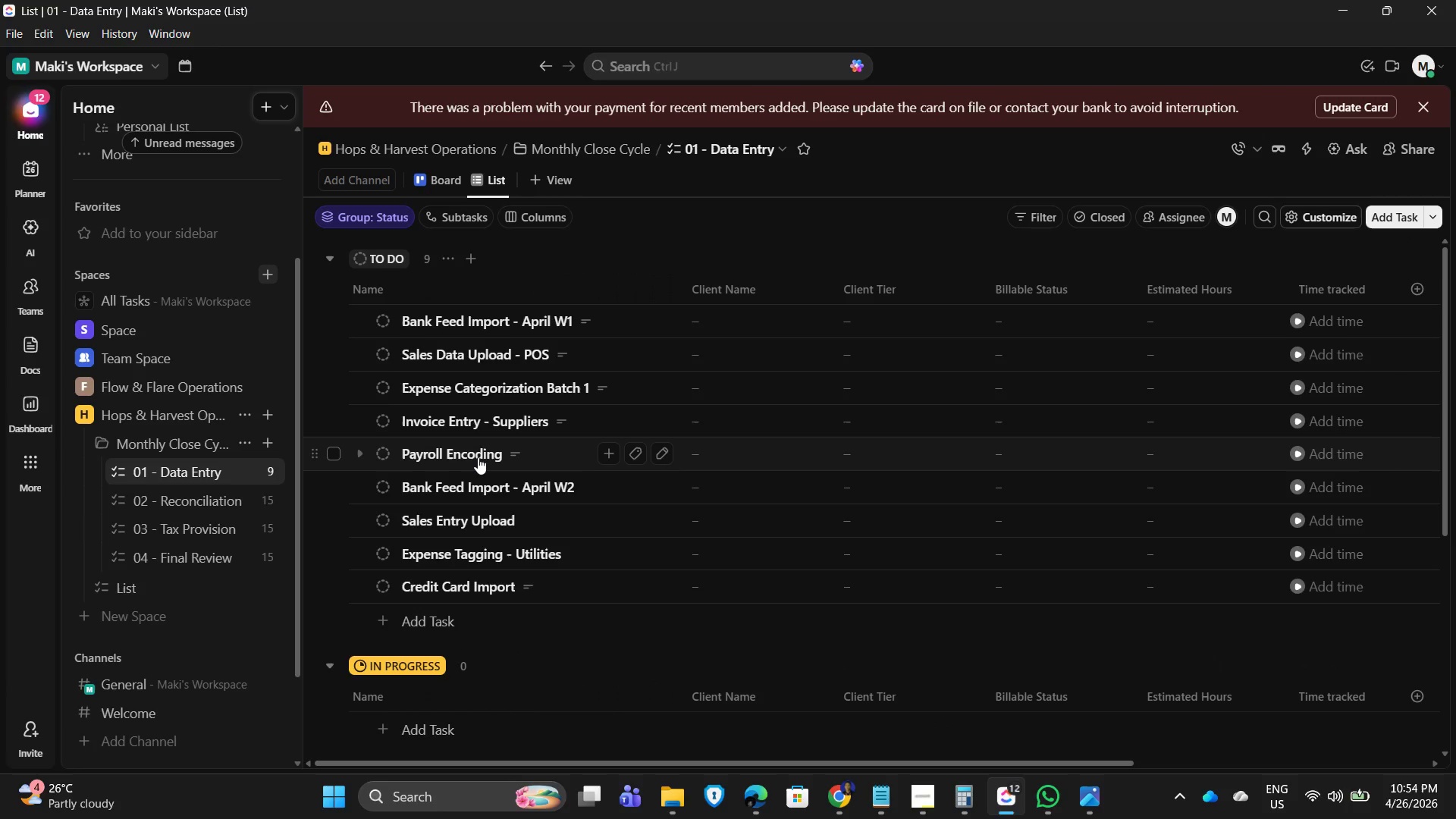 
left_click([469, 456])
 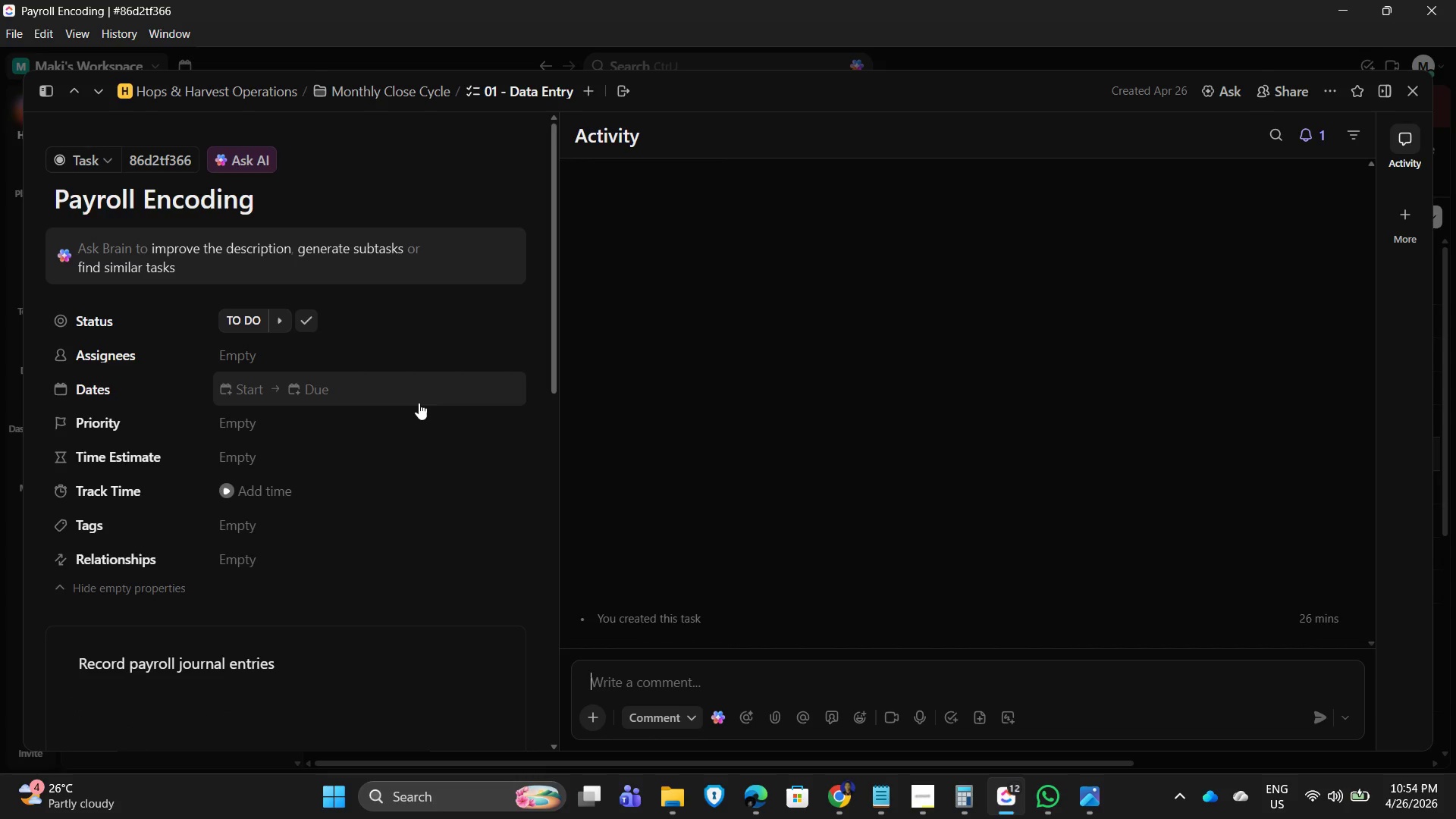 
left_click([364, 393])
 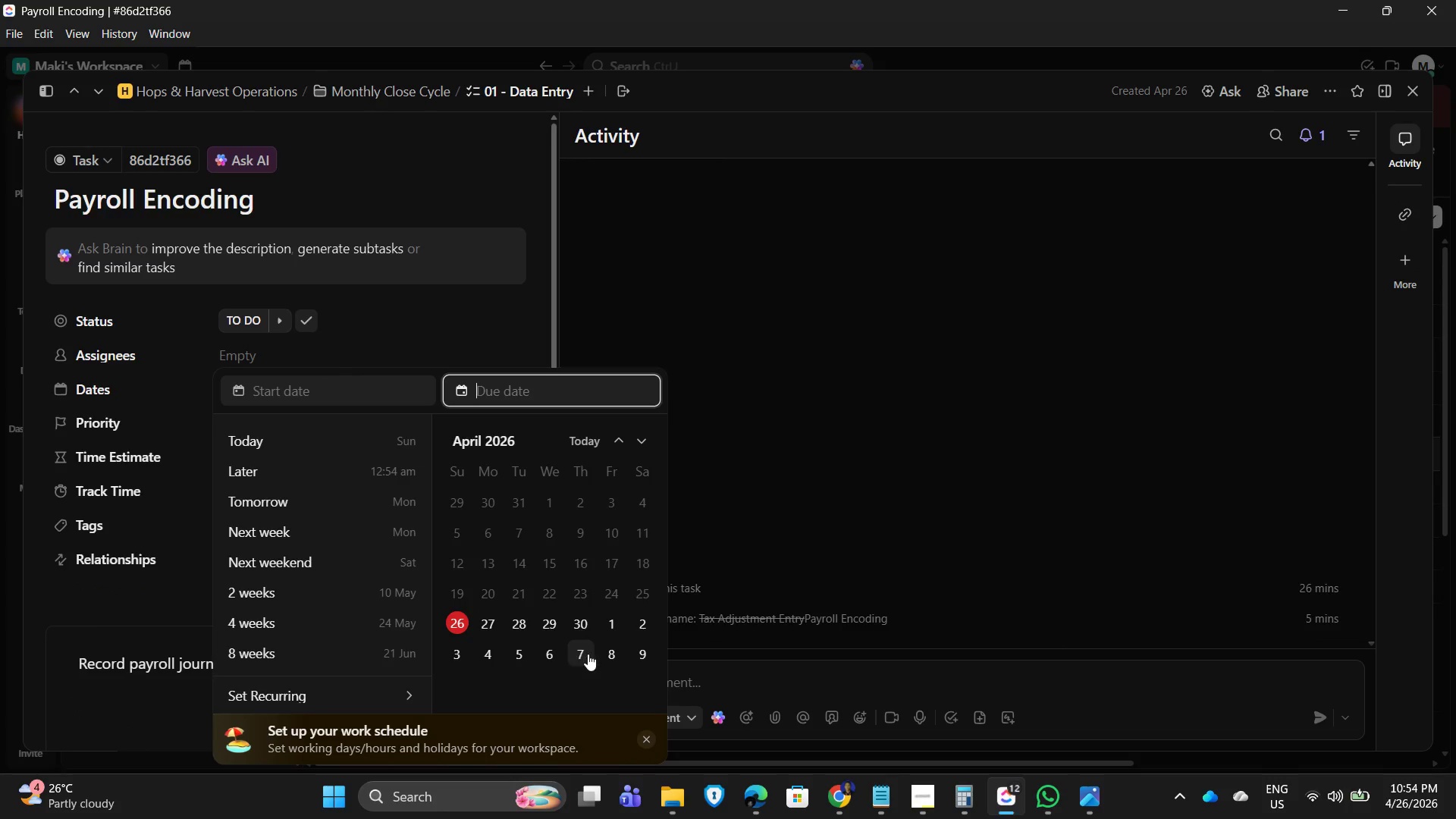 
left_click([461, 653])
 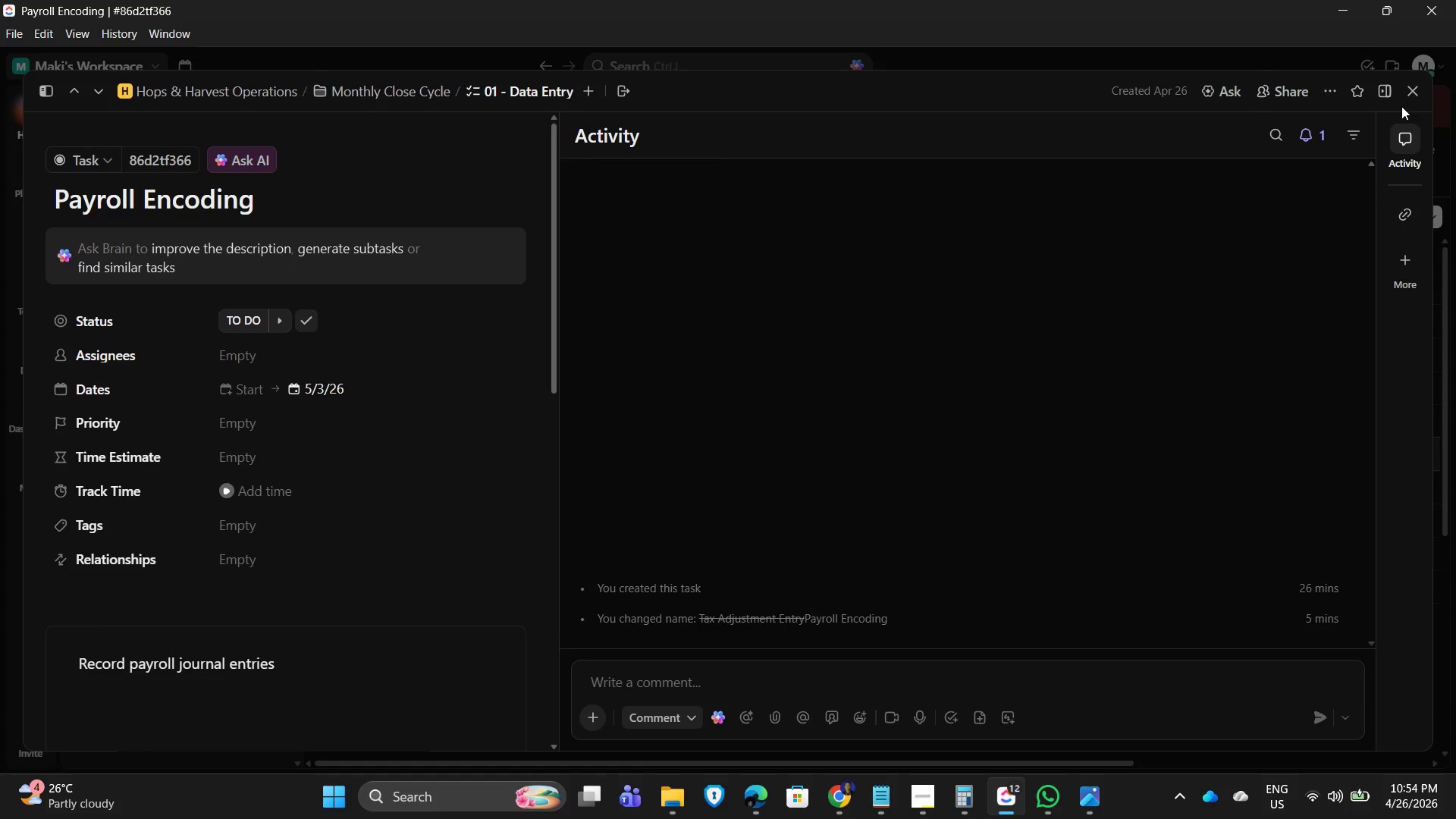 
left_click([1412, 93])
 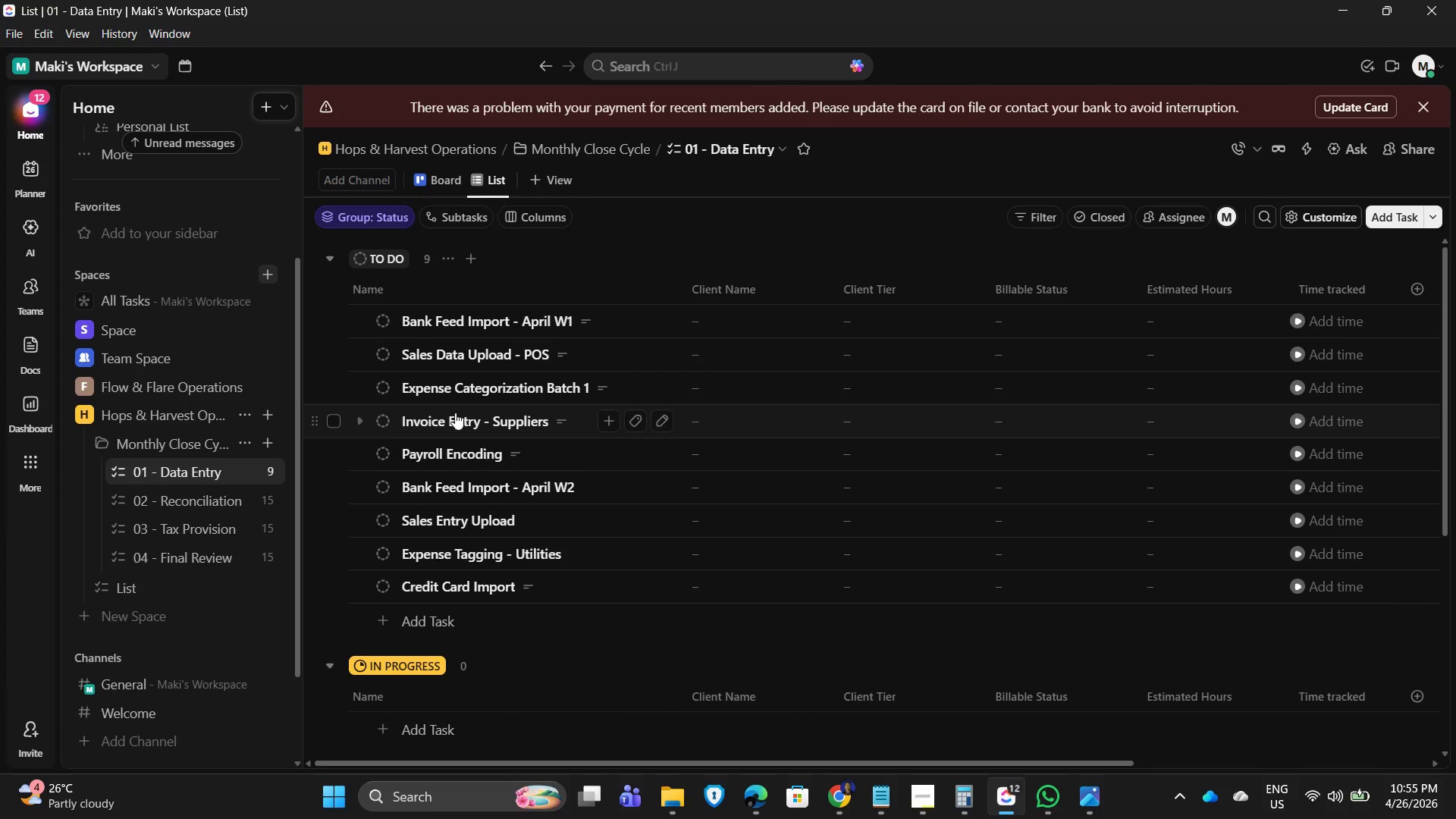 
left_click([450, 489])
 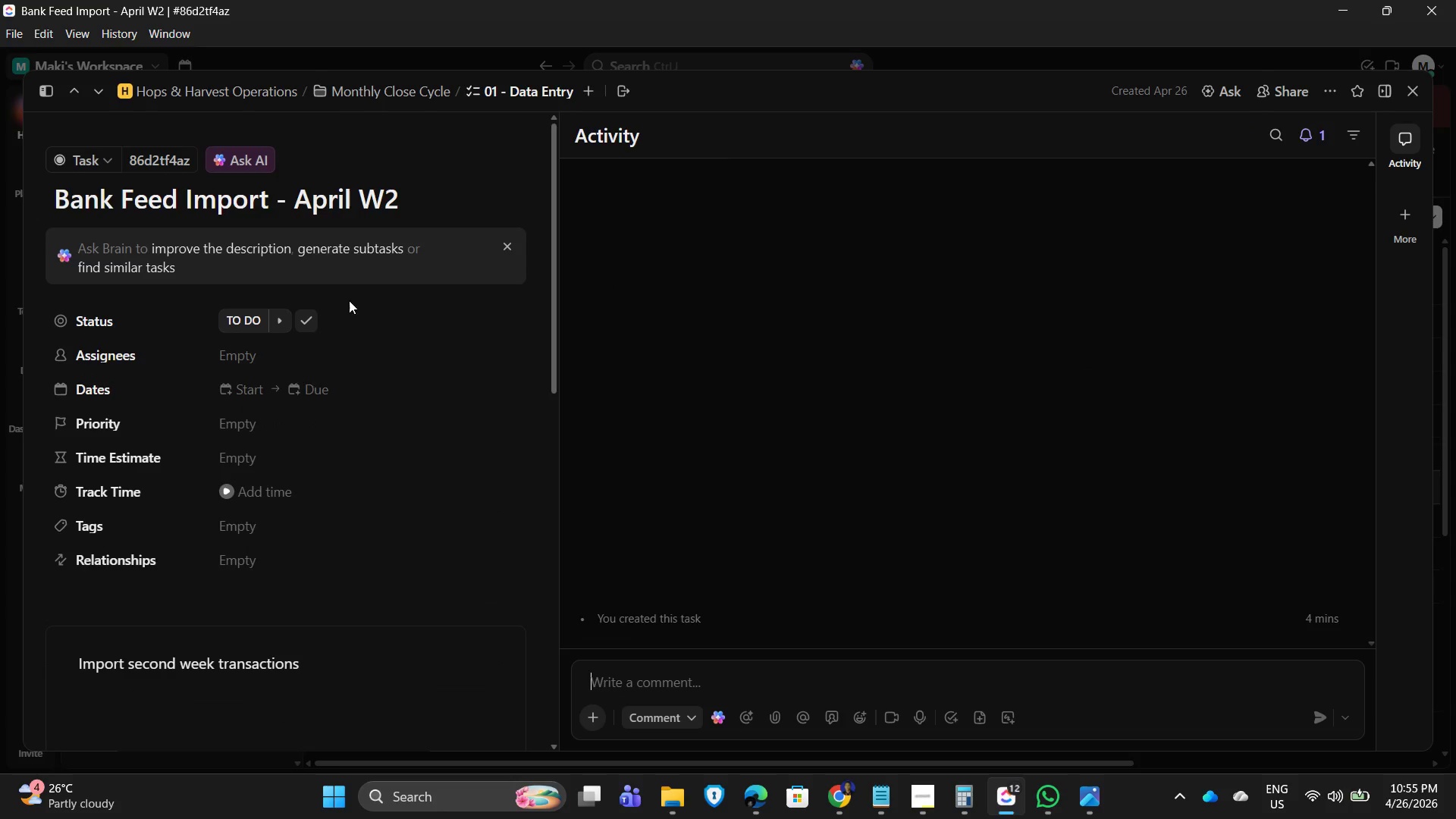 
left_click([312, 385])
 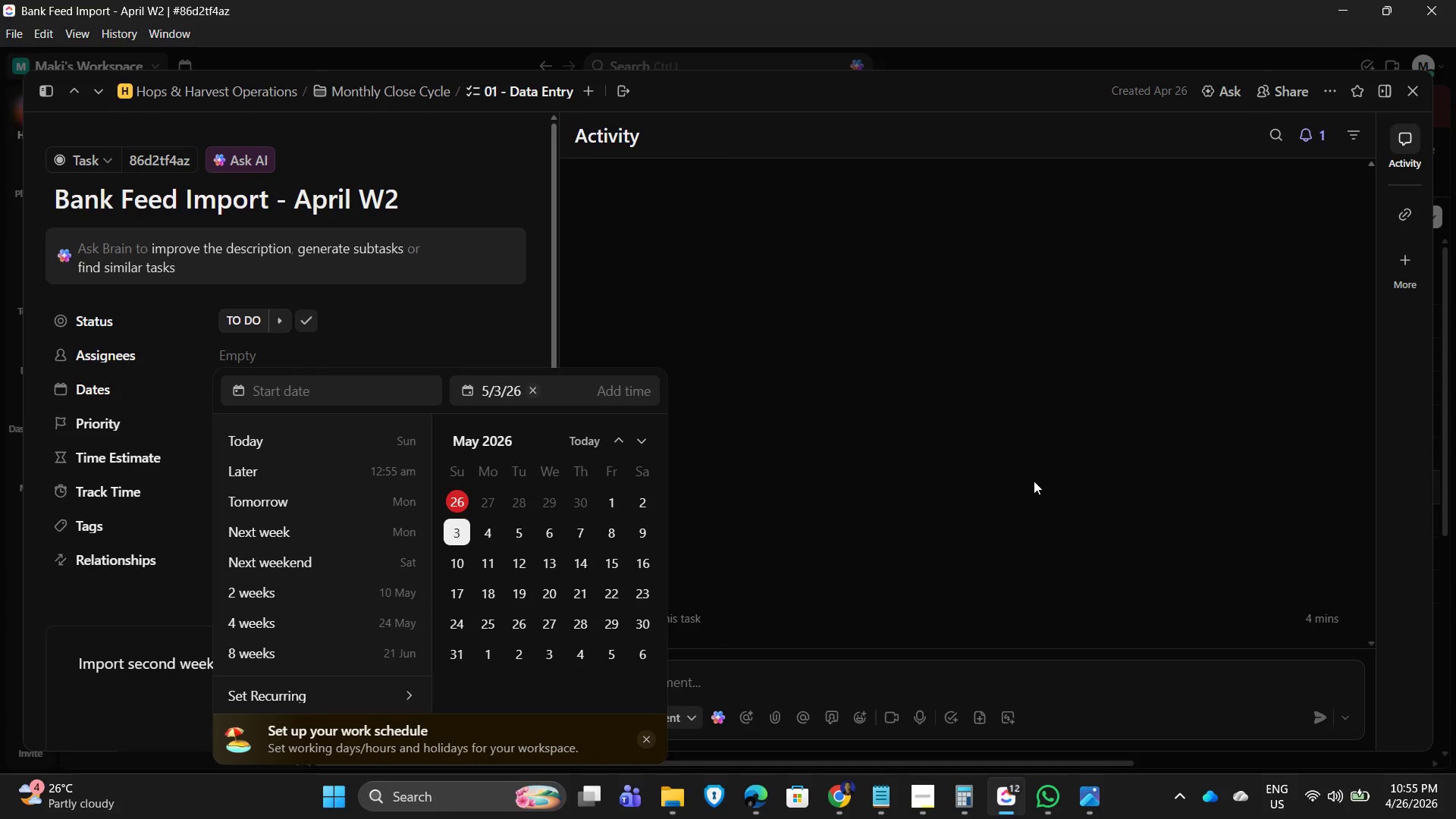 
wait(12.8)
 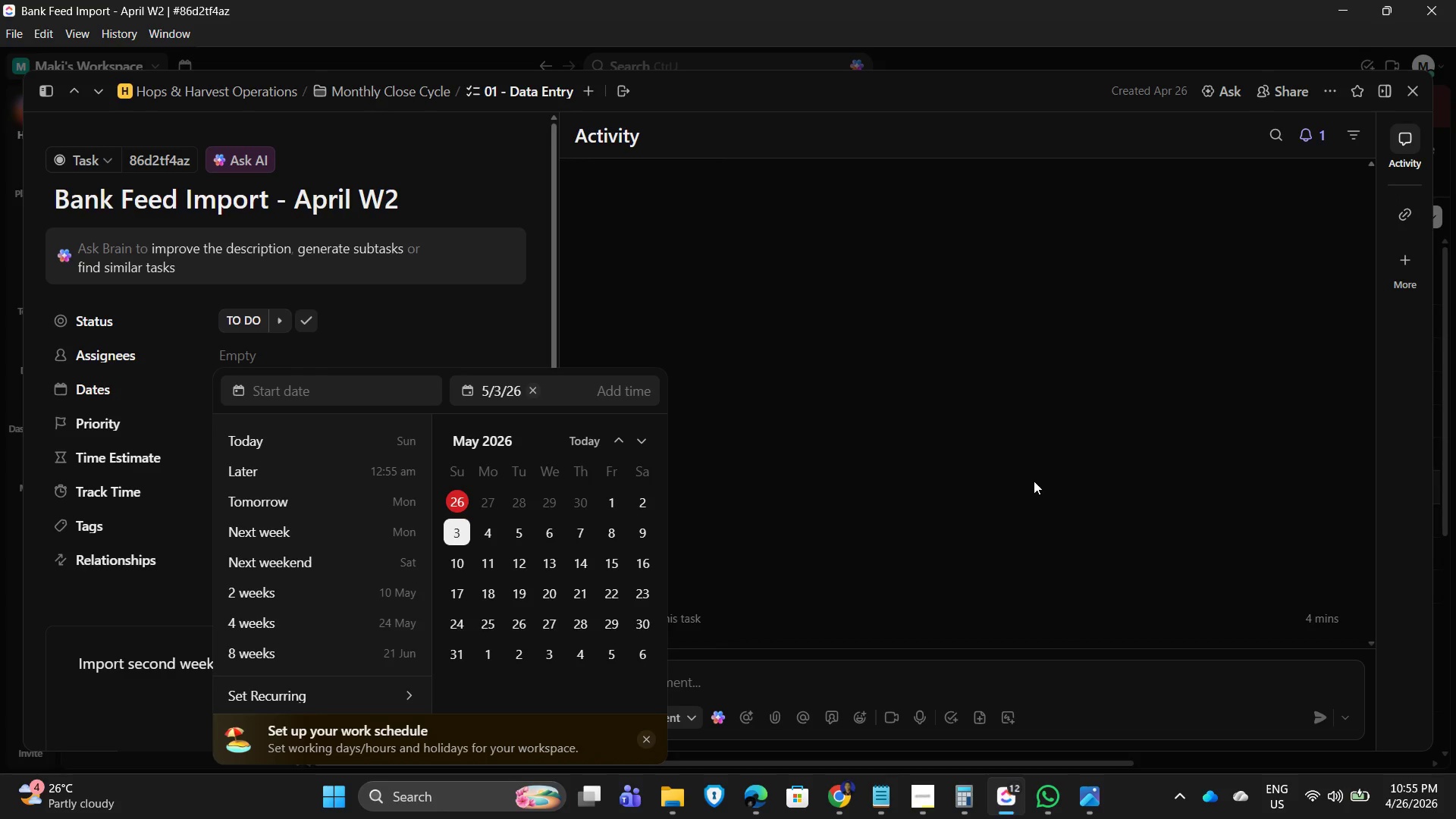 
left_click([474, 521])
 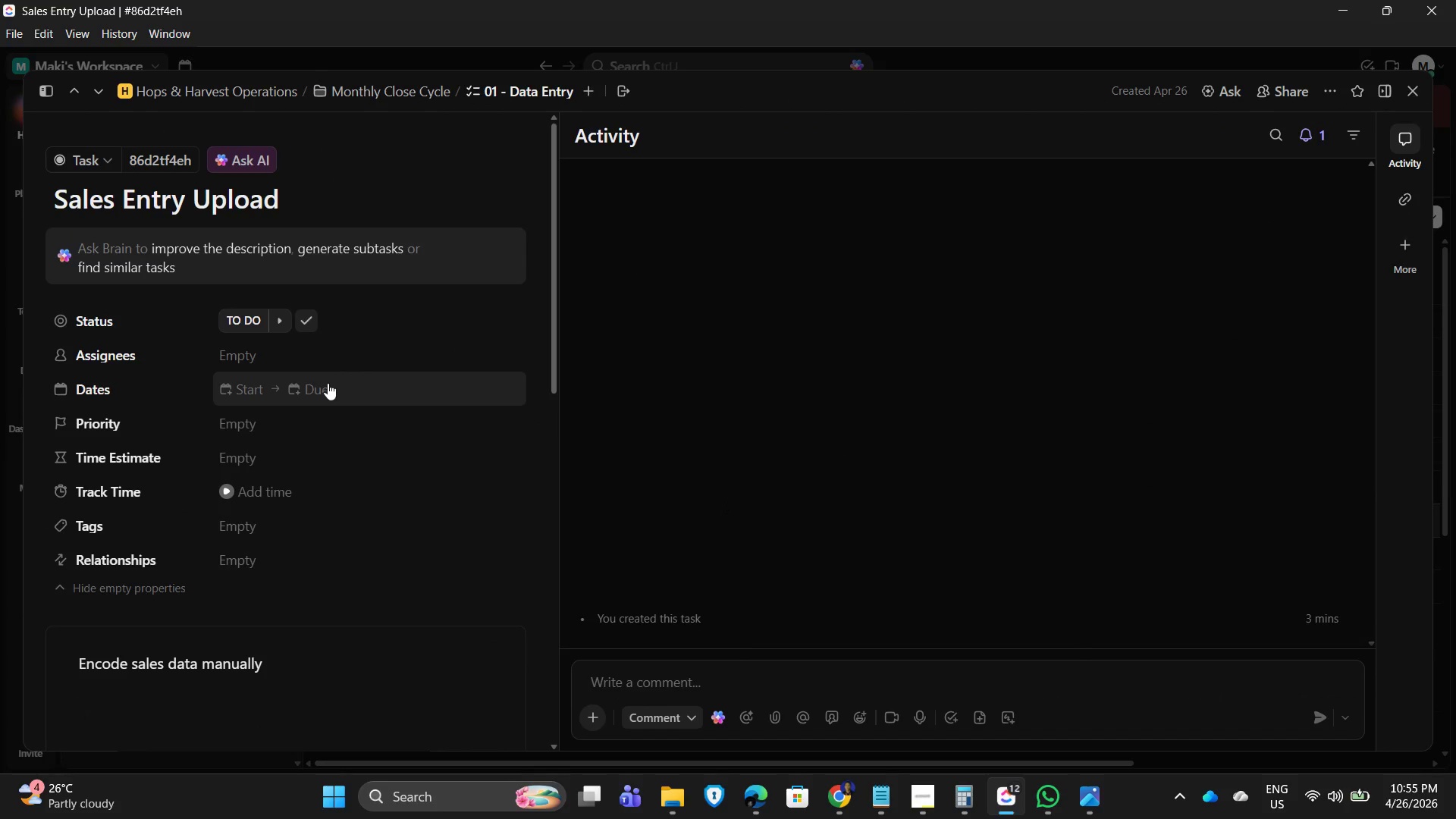 
left_click([324, 383])
 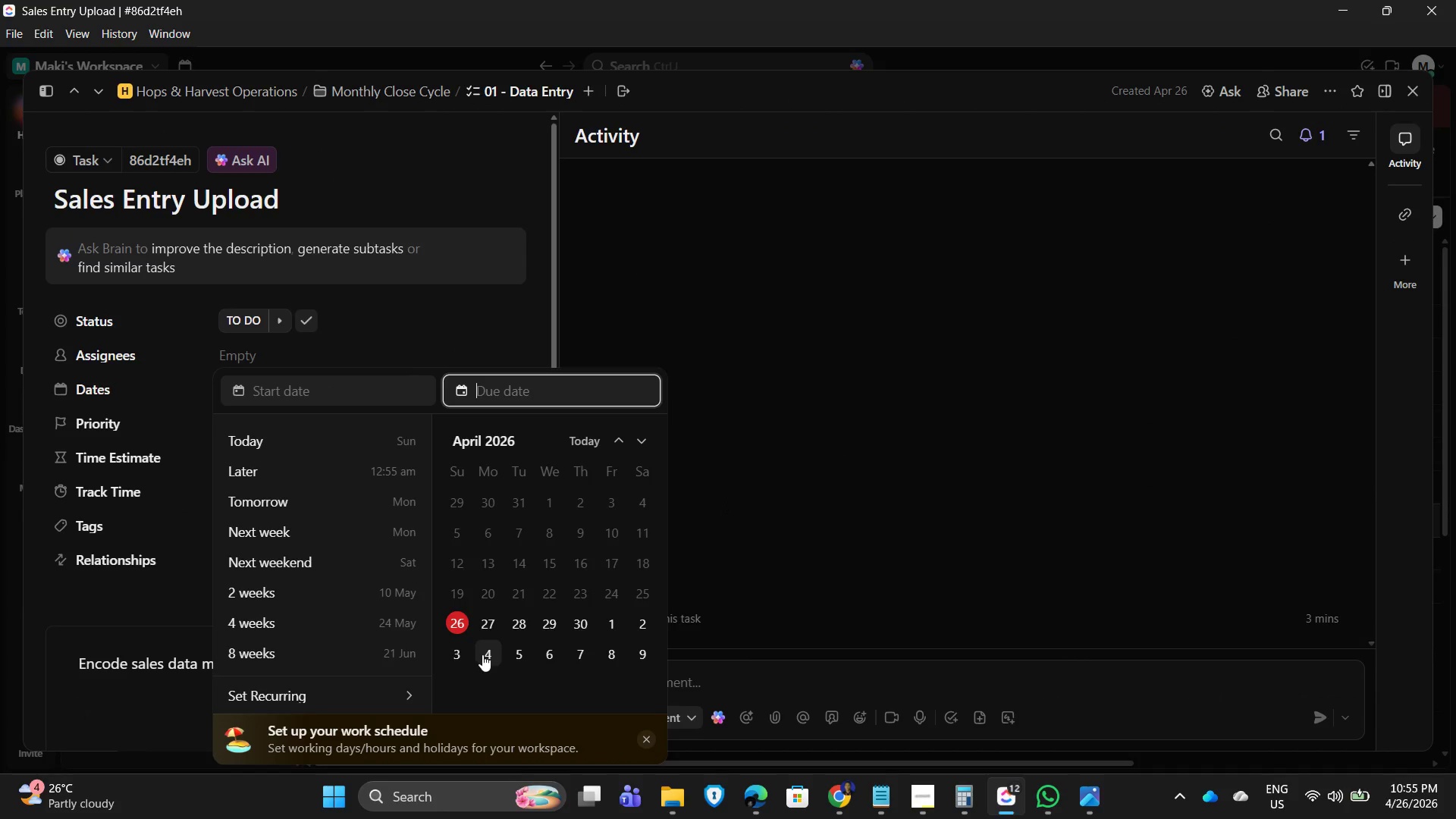 
double_click([969, 377])
 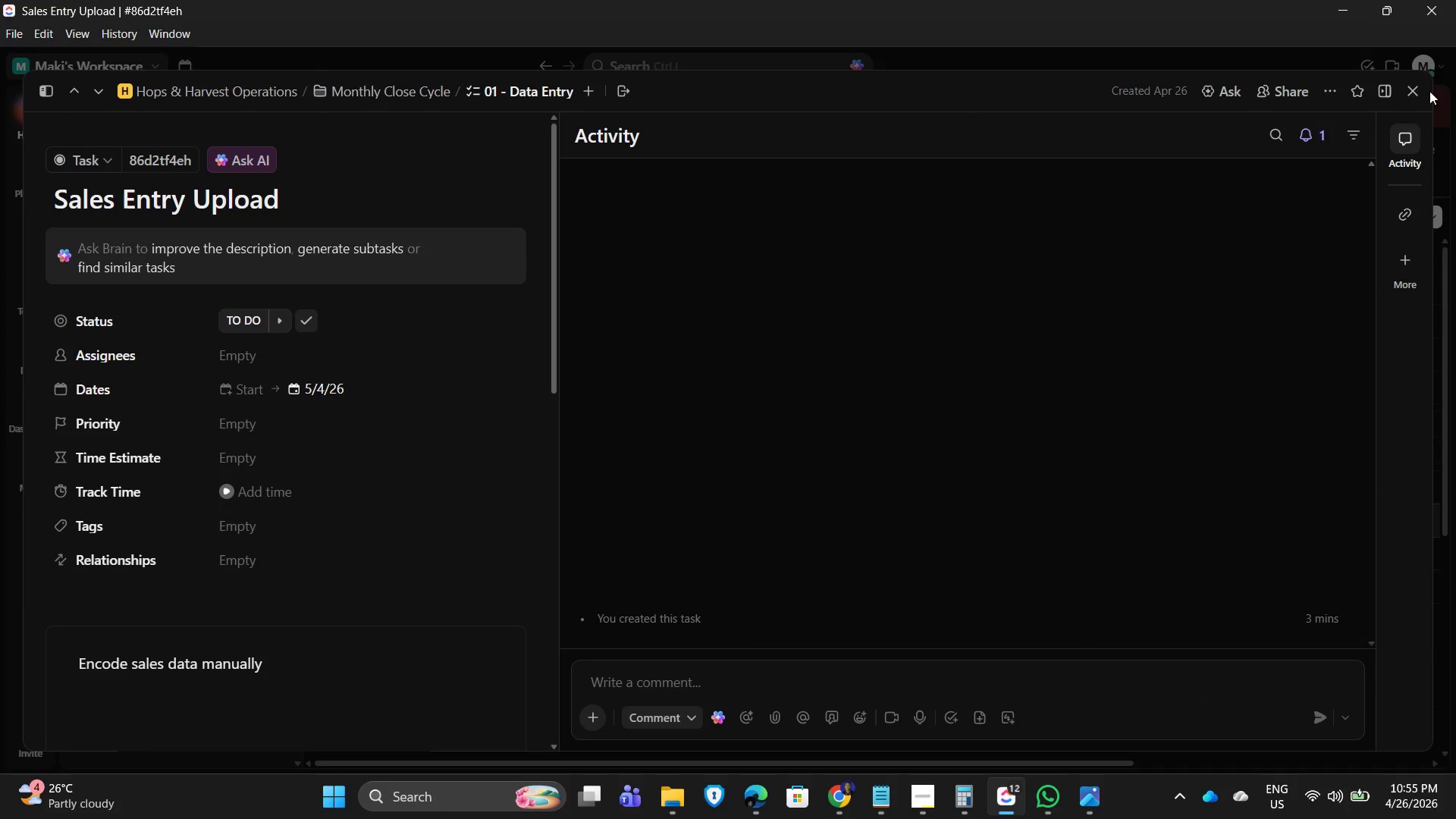 
left_click([1419, 88])
 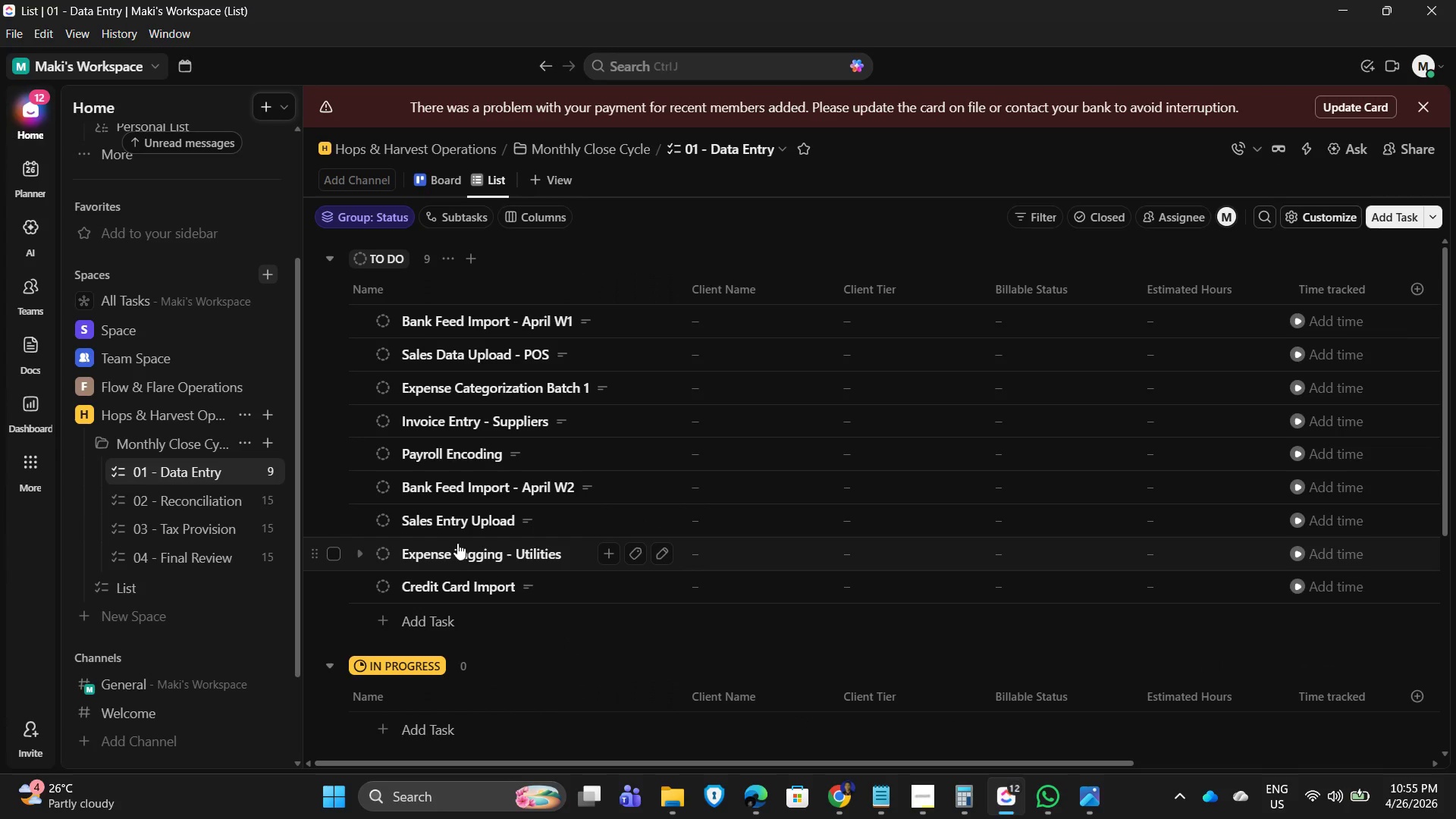 
left_click([457, 543])
 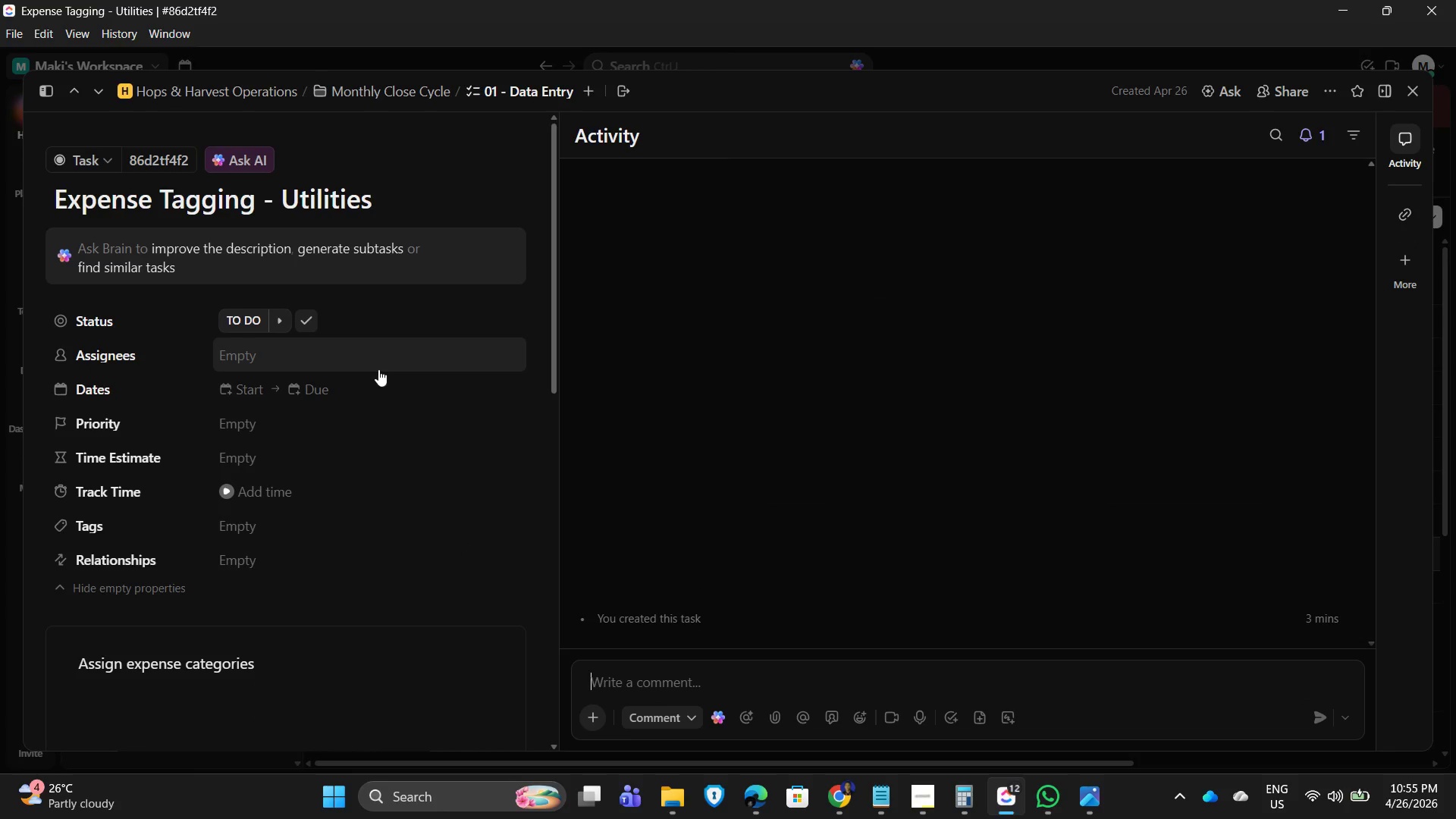 
left_click([323, 384])
 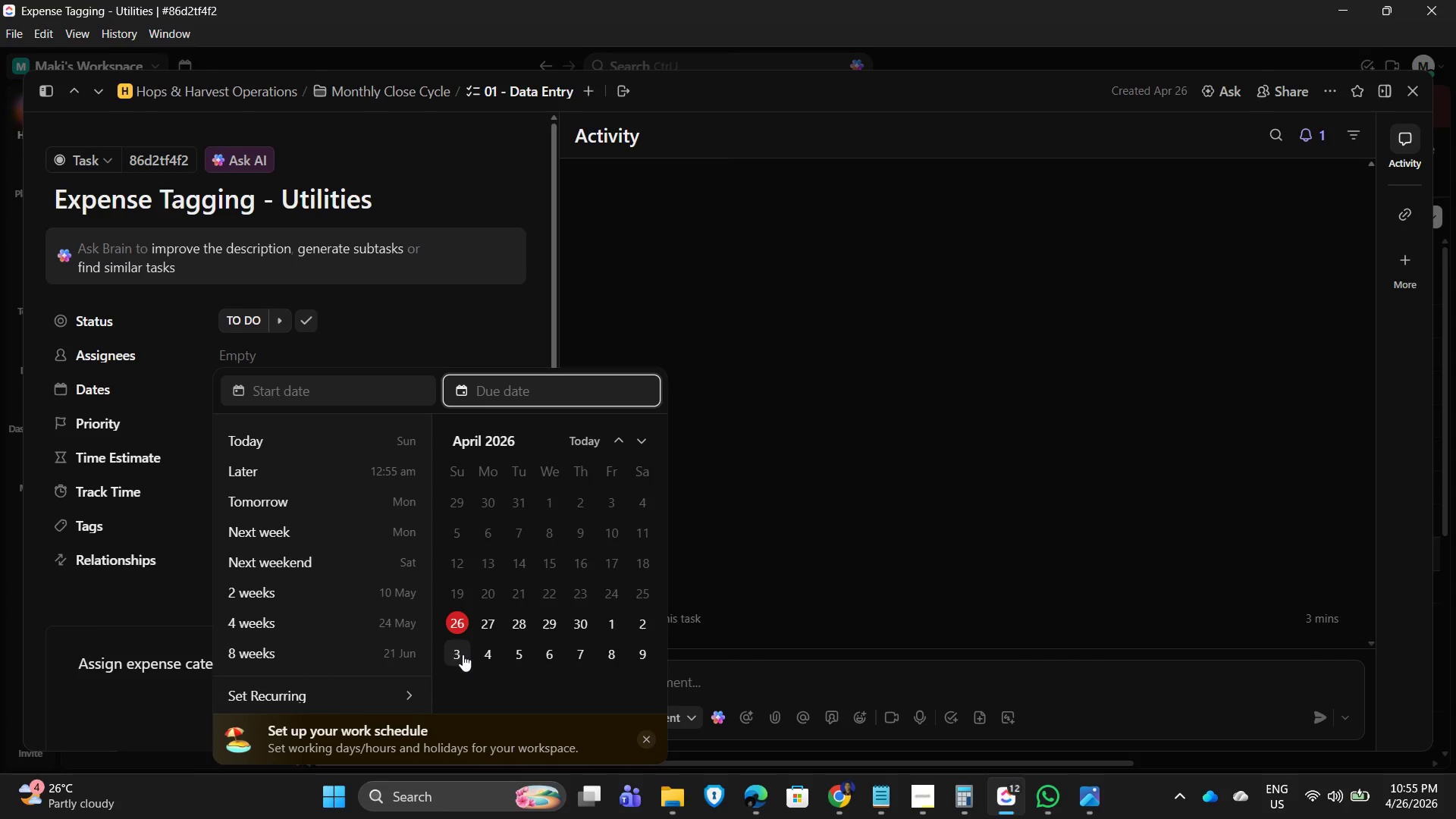 
left_click([488, 654])
 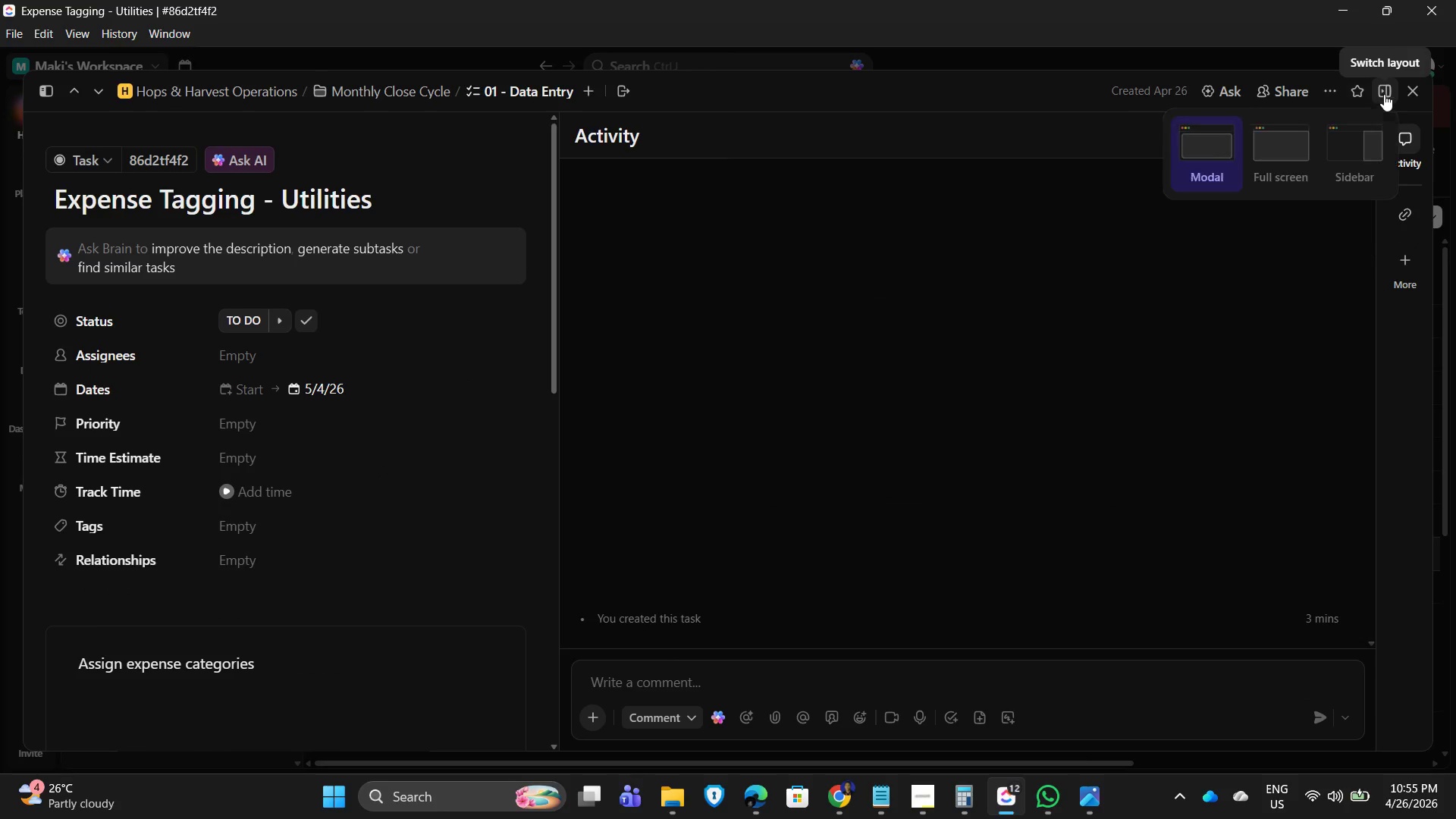 
left_click([1410, 97])
 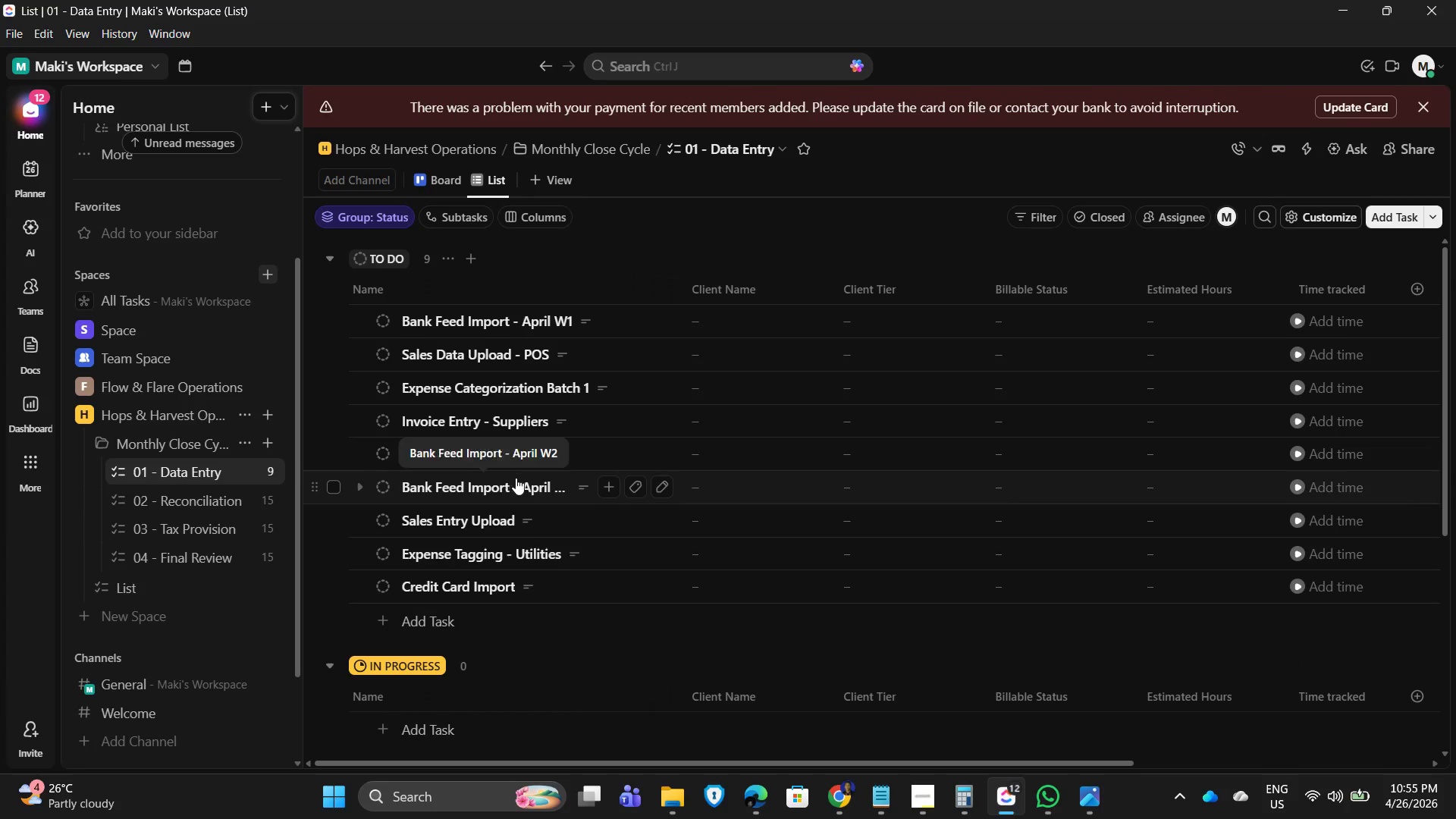 
scroll: coordinate [689, 465], scroll_direction: down, amount: 2.0
 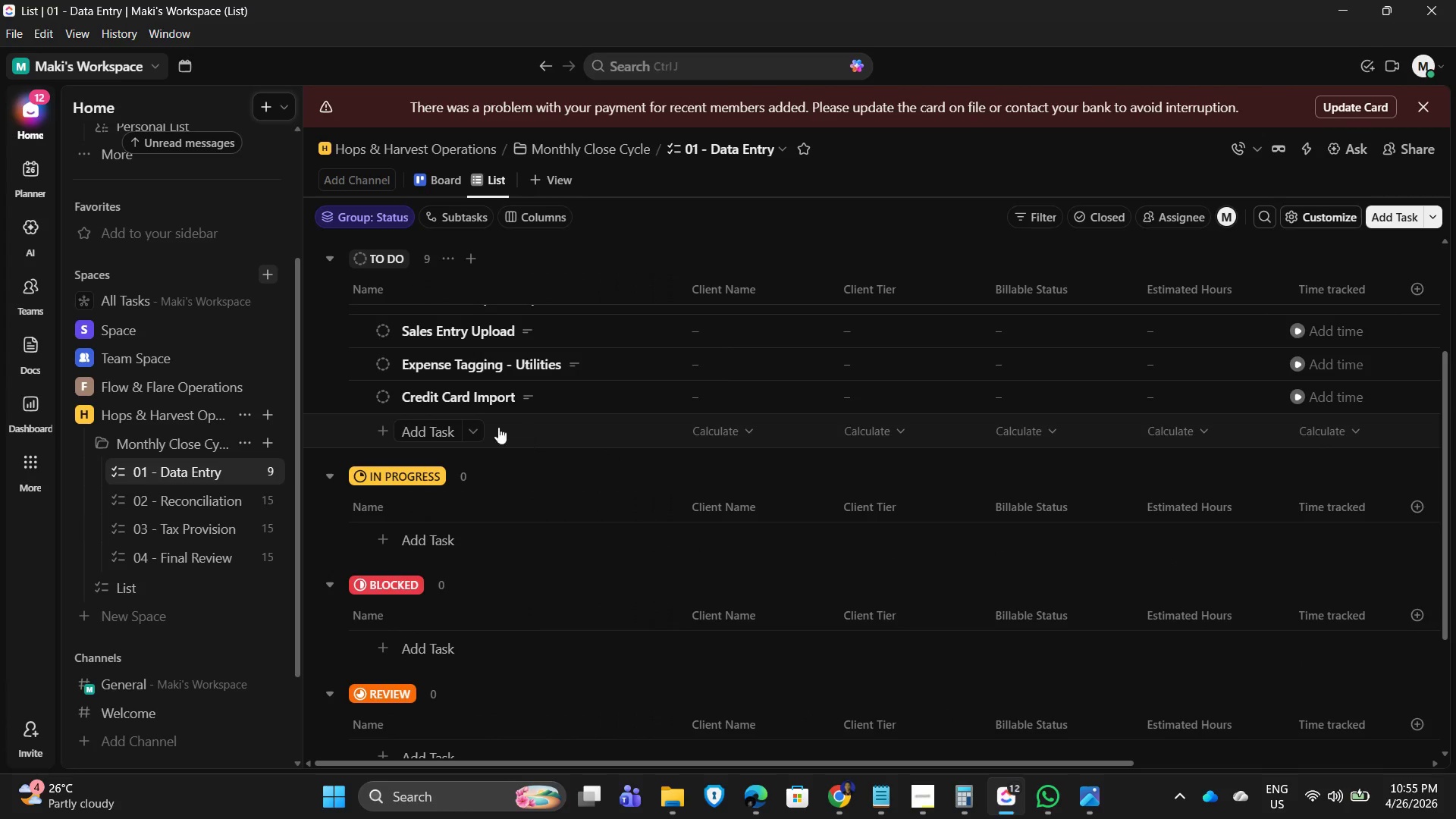 
left_click([447, 397])
 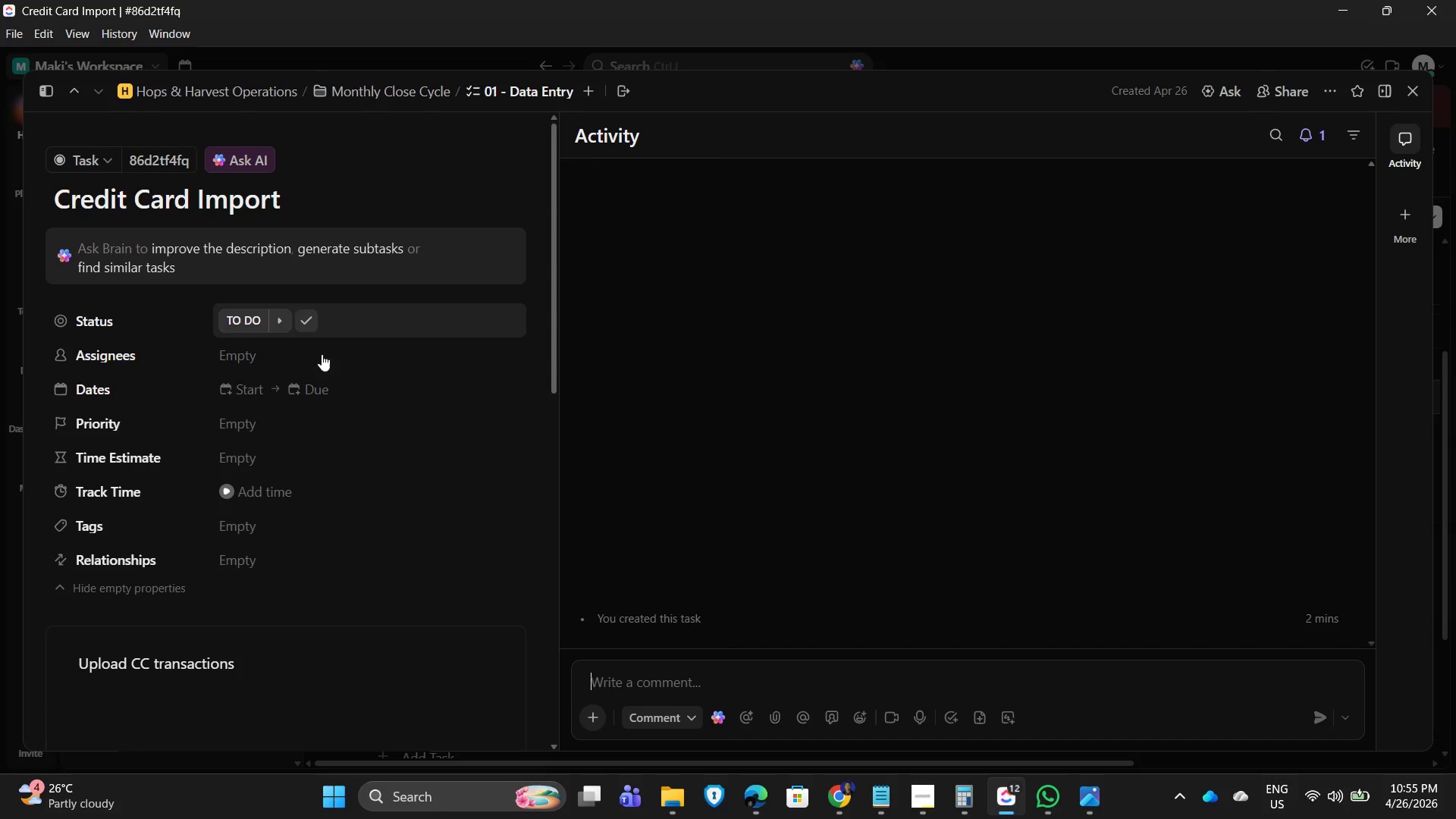 
left_click([303, 390])
 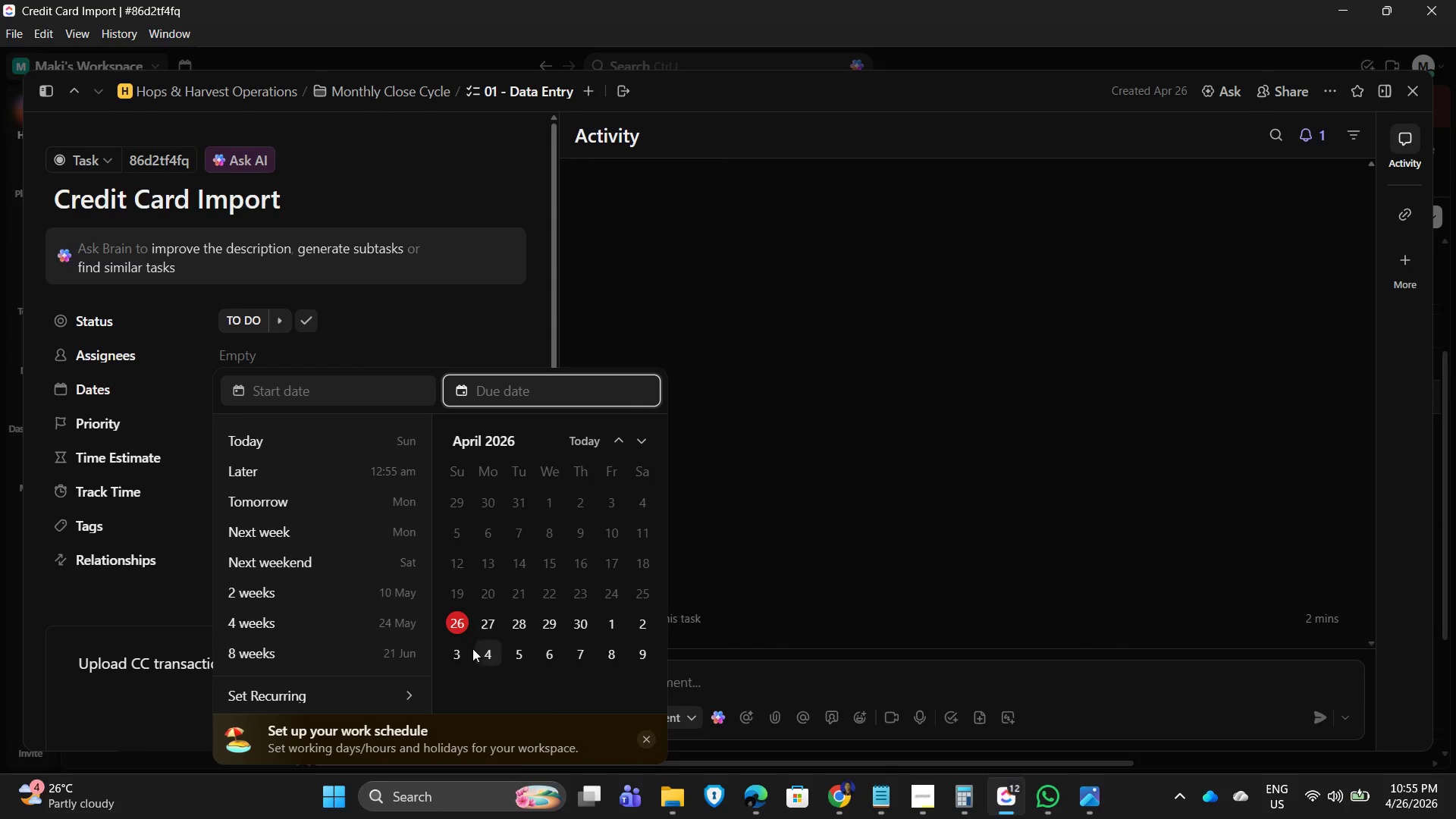 
left_click([519, 655])
 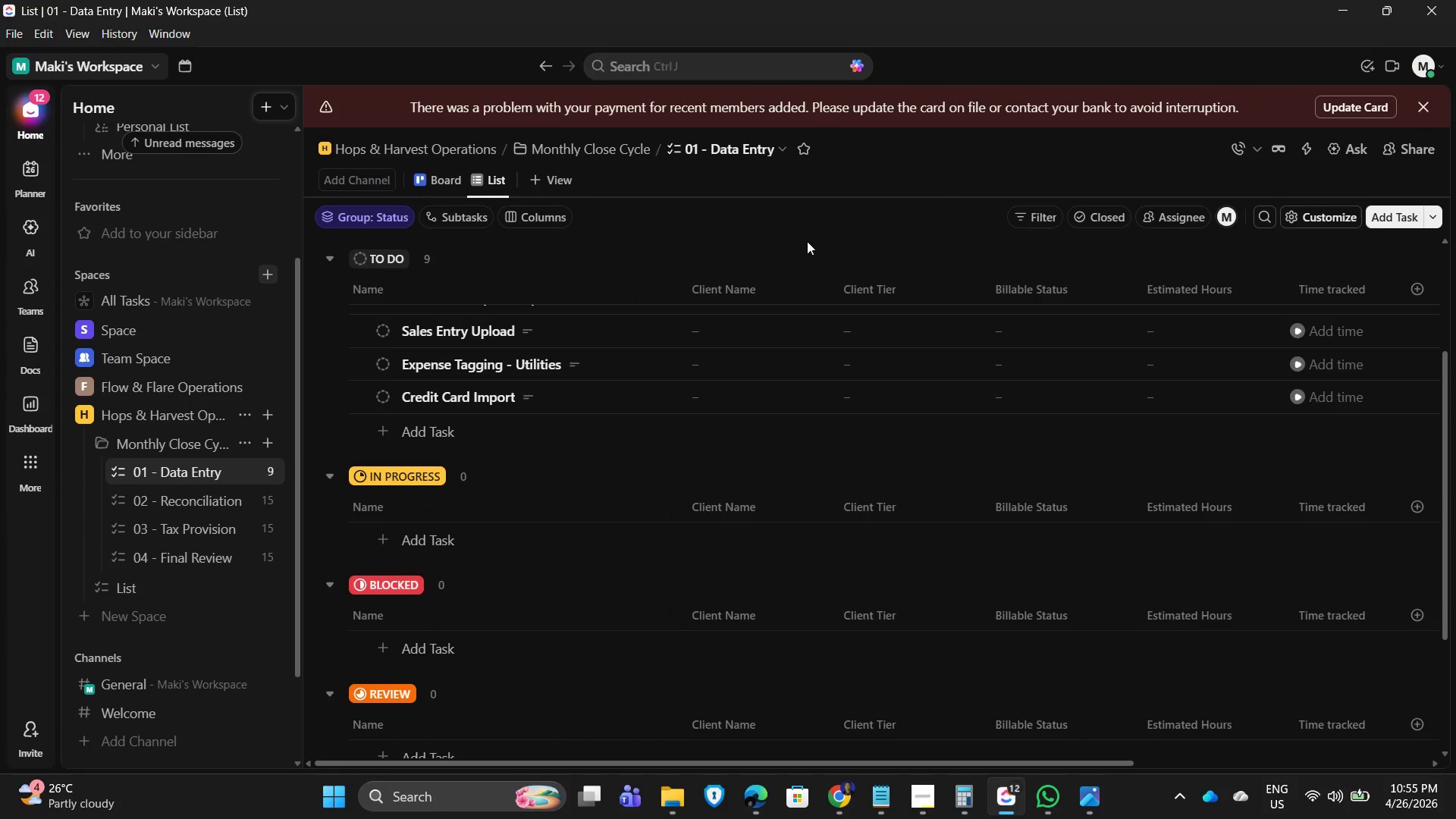 
scroll: coordinate [595, 516], scroll_direction: up, amount: 6.0
 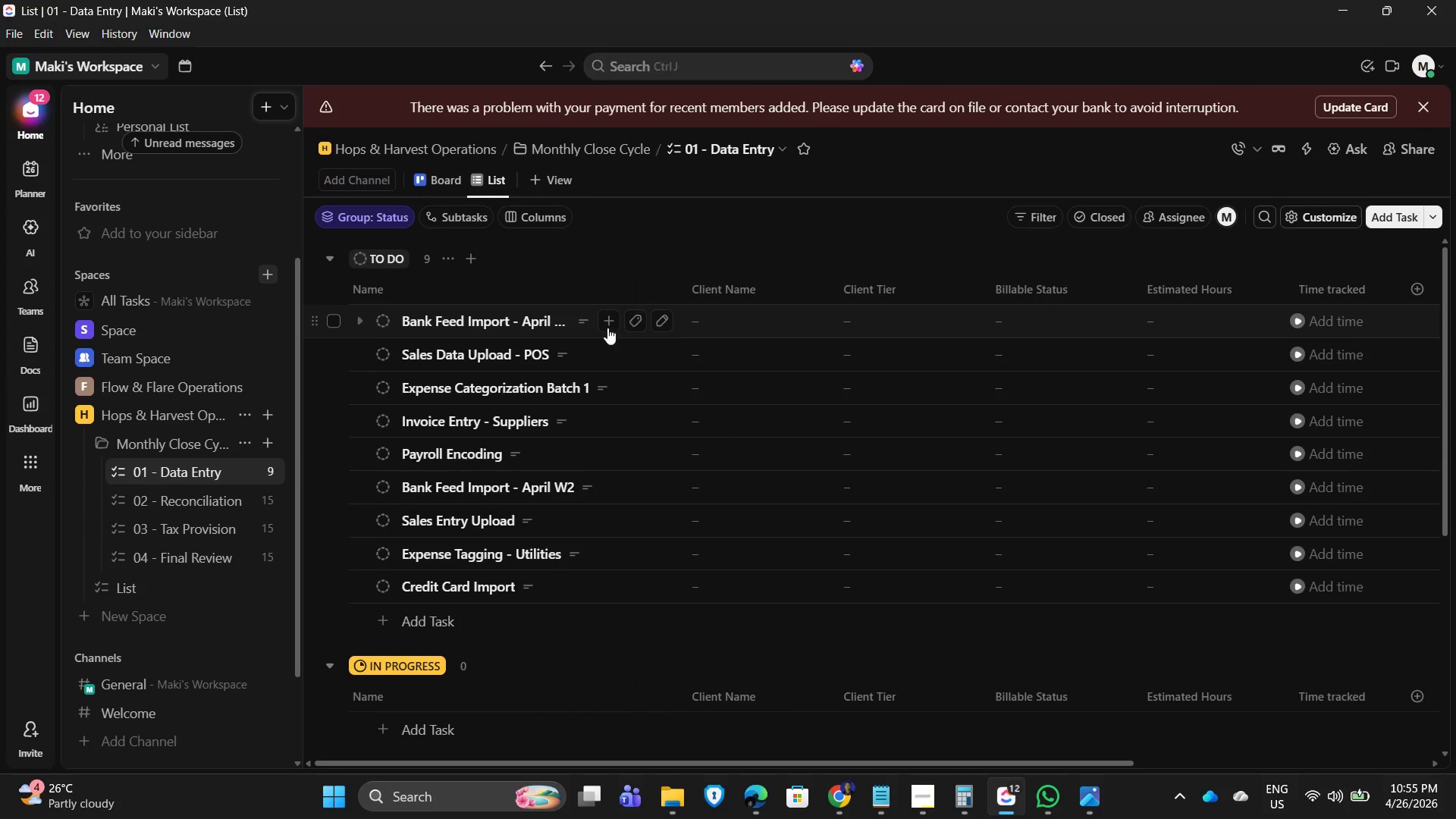 
scroll: coordinate [568, 505], scroll_direction: down, amount: 2.0
 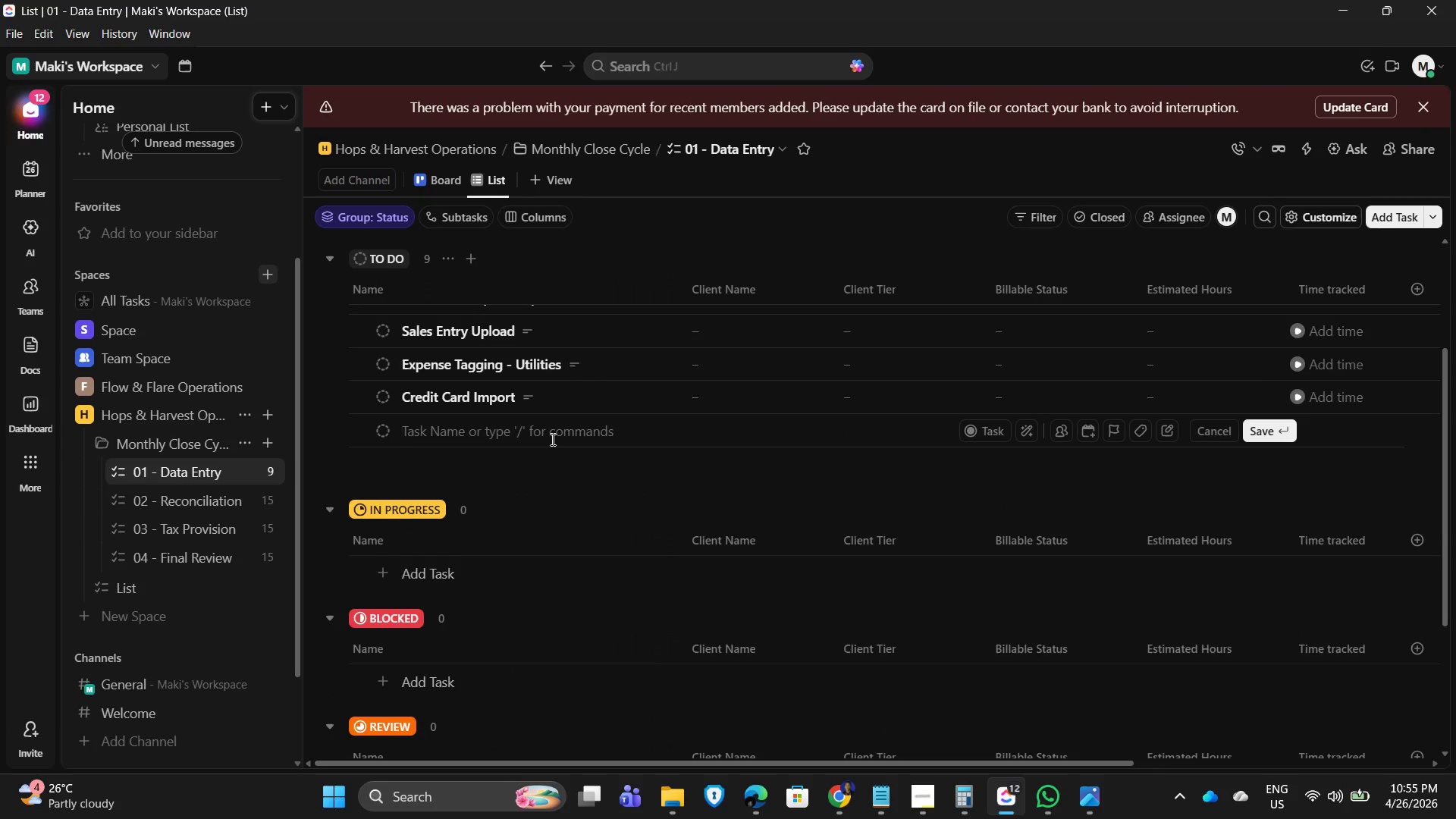 
type(Vendoe)
key(Backspace)
type(r Bill ENtry)
key(Backspace)
key(Backspace)
key(Backspace)
key(Backspace)
type(ntry)
 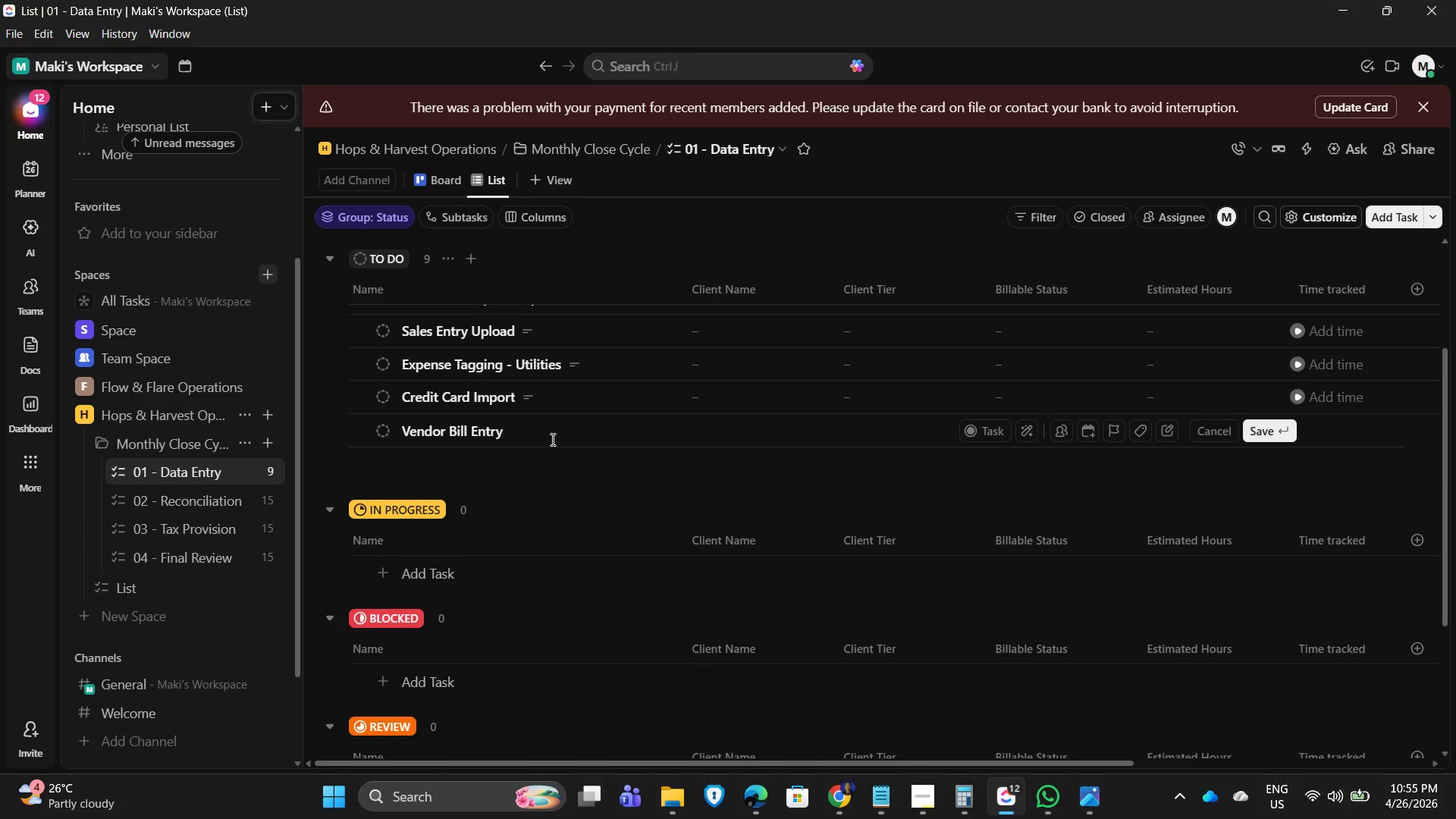 
key(Enter)
 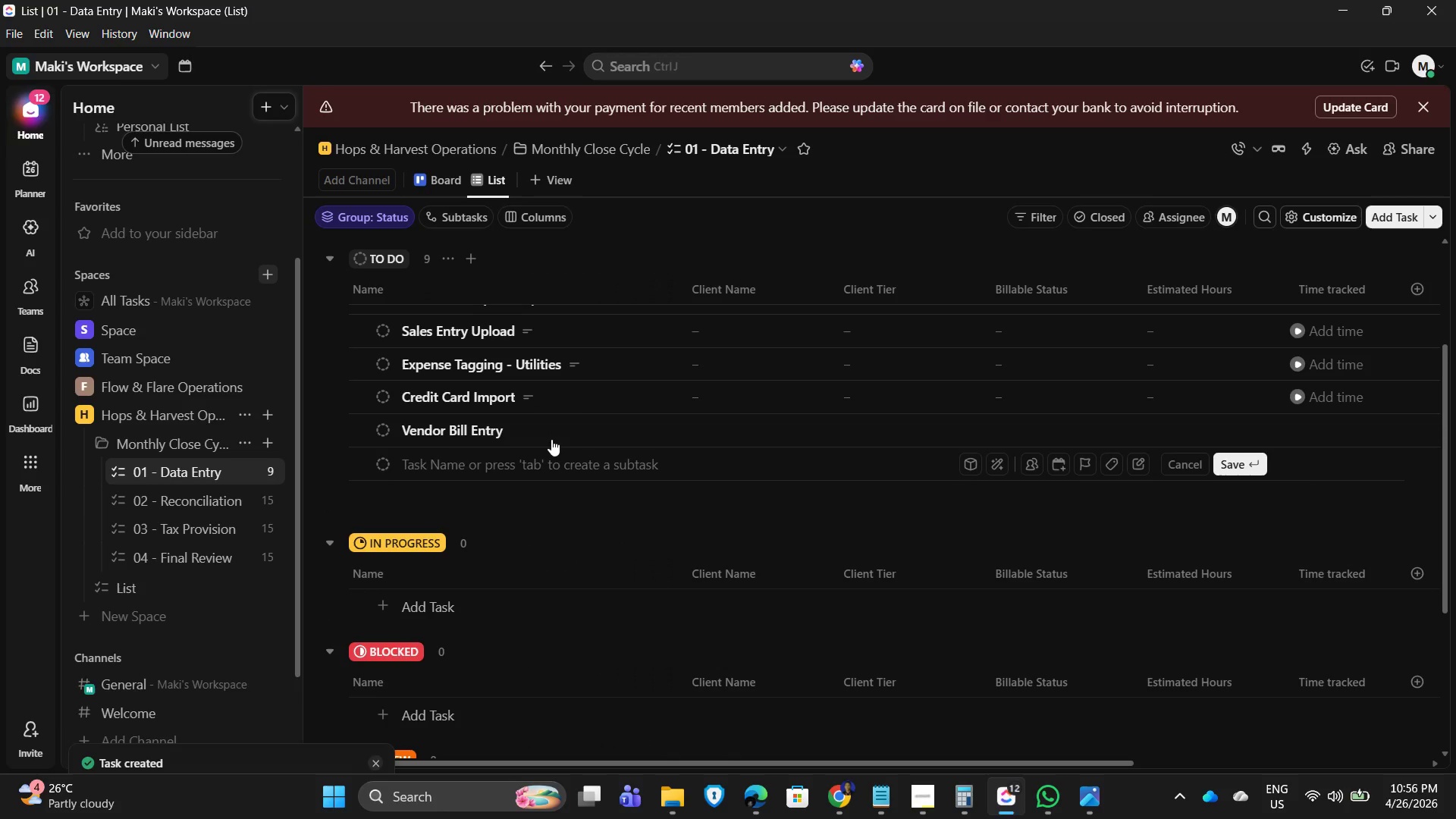 
type(INventory)
key(Backspace)
key(Backspace)
key(Backspace)
key(Backspace)
key(Backspace)
key(Backspace)
key(Backspace)
key(Backspace)
type(nventory)
 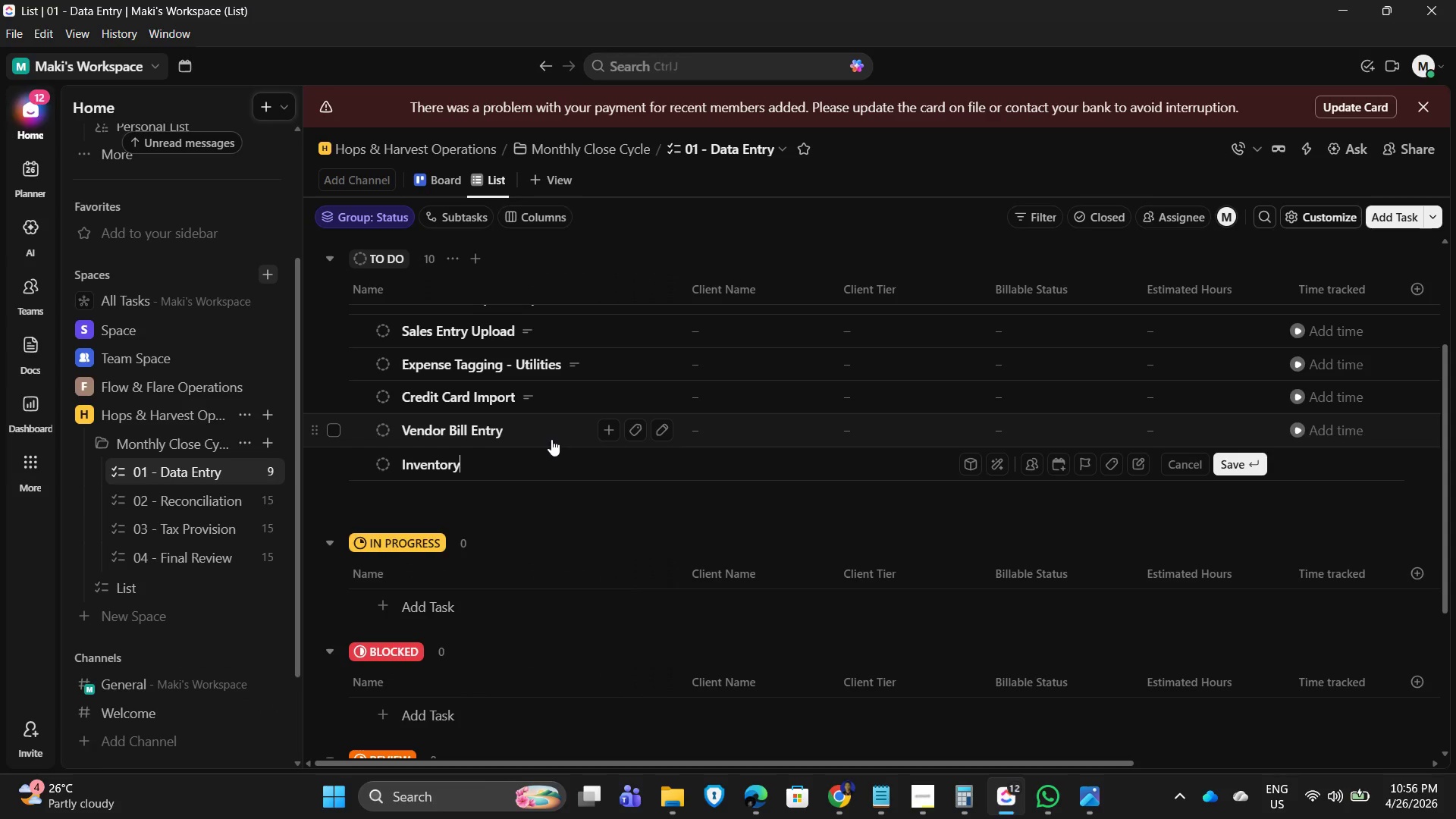 
wait(7.06)
 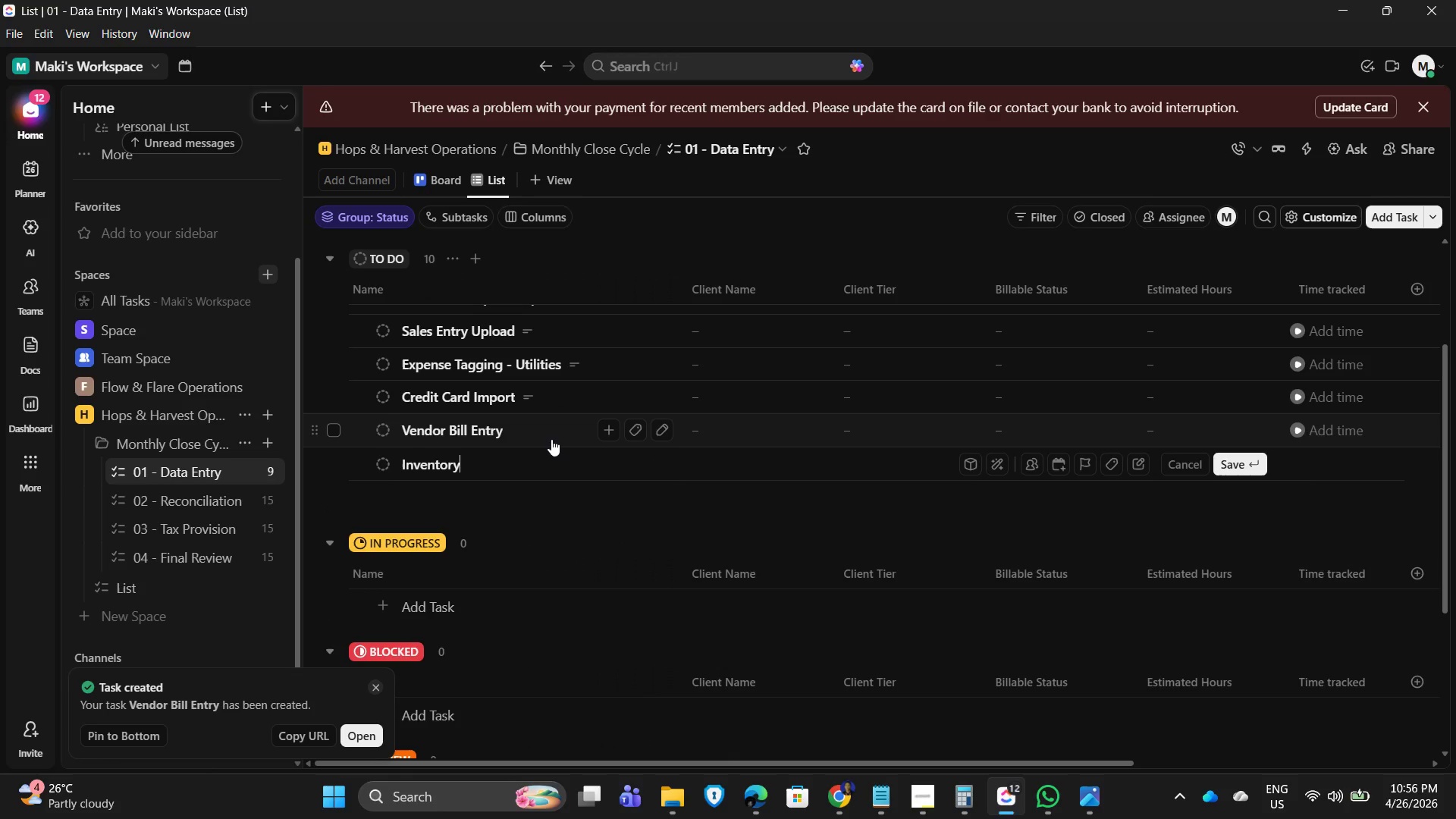 
type( Dtata)
key(Backspace)
key(Backspace)
key(Backspace)
key(Backspace)
type(ata Input)
 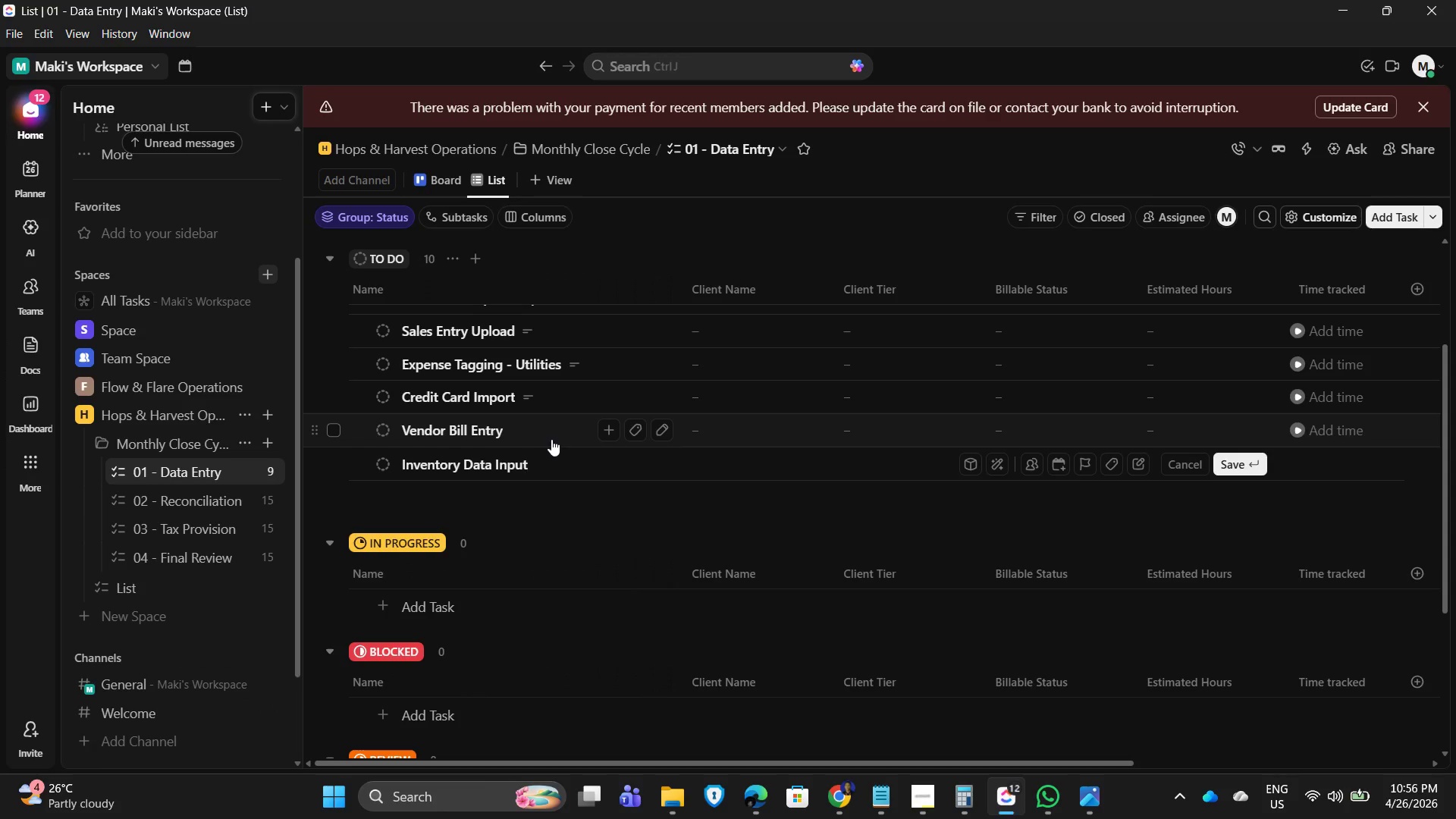 
key(Enter)
 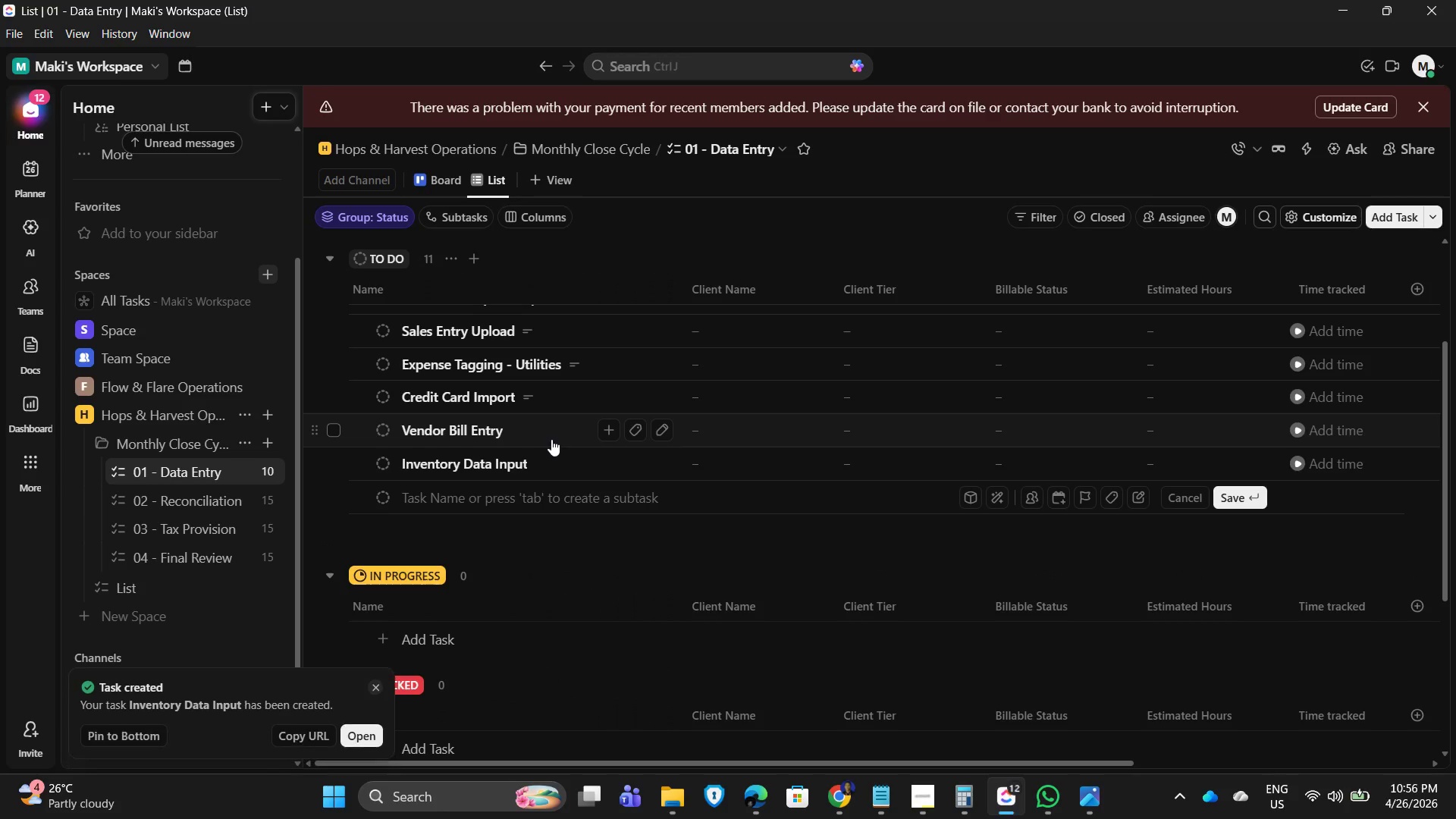 
type(Sale )
key(Backspace)
type(s Adjustment Entries)
 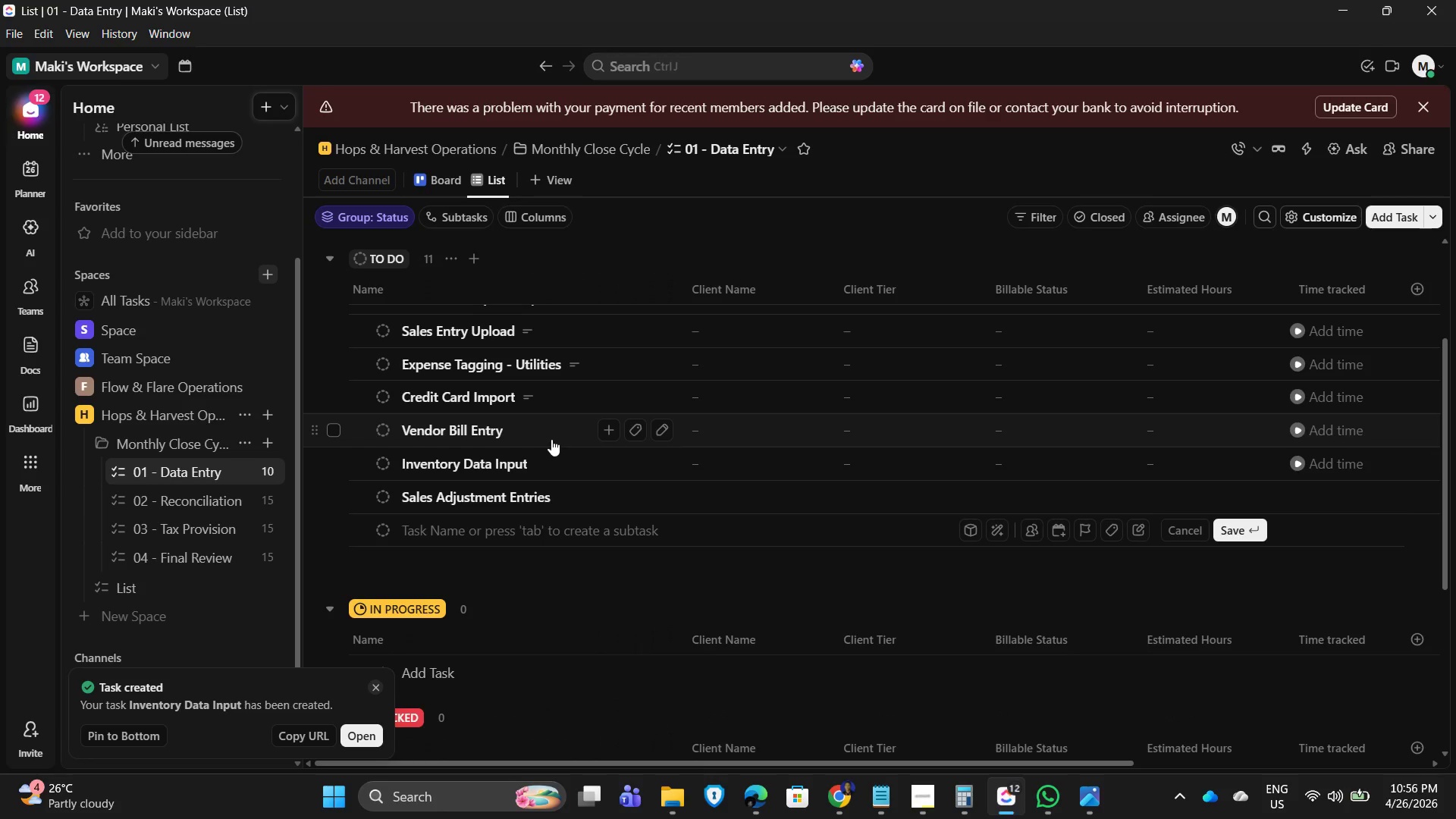 
 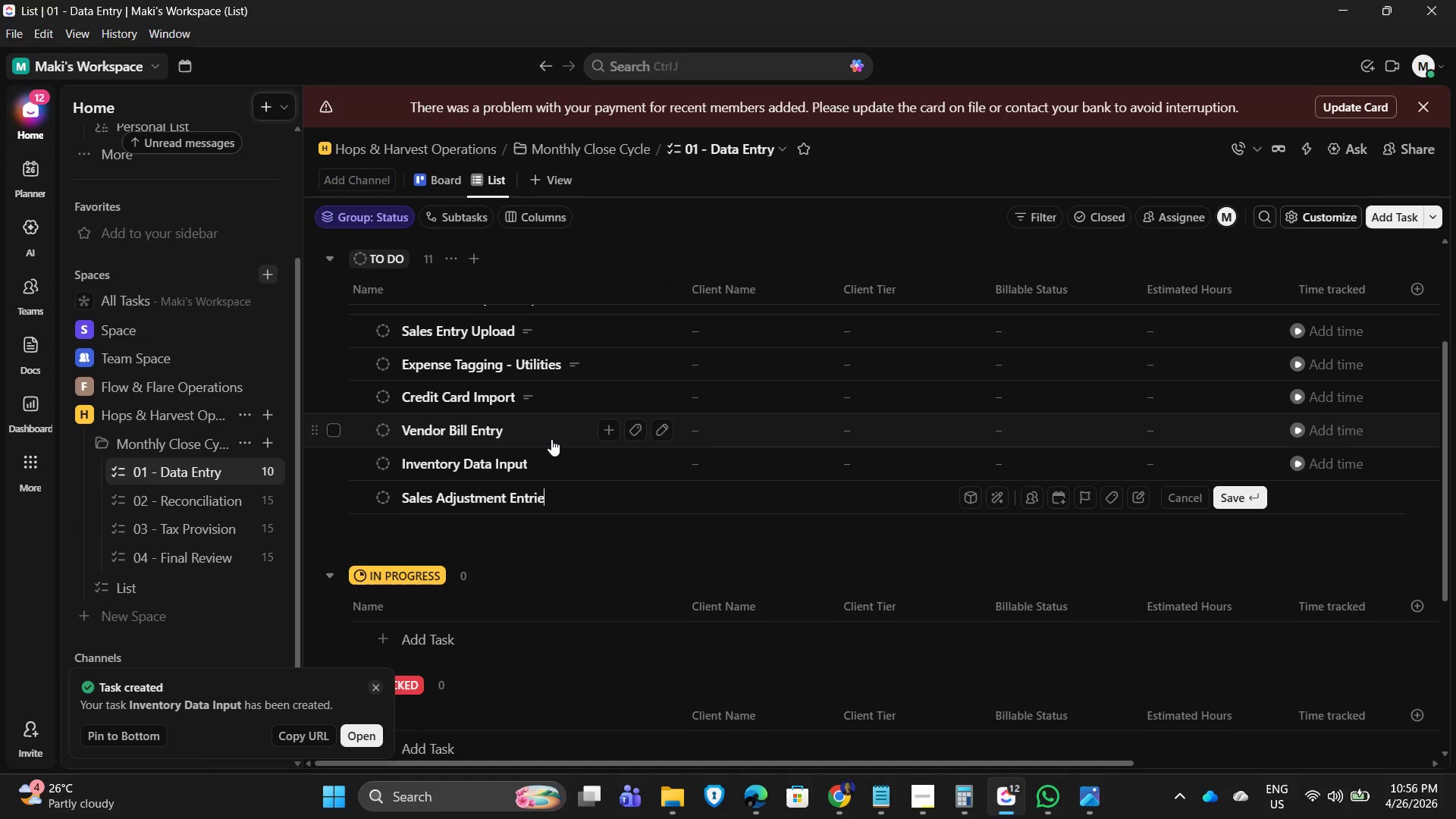 
key(Enter)
 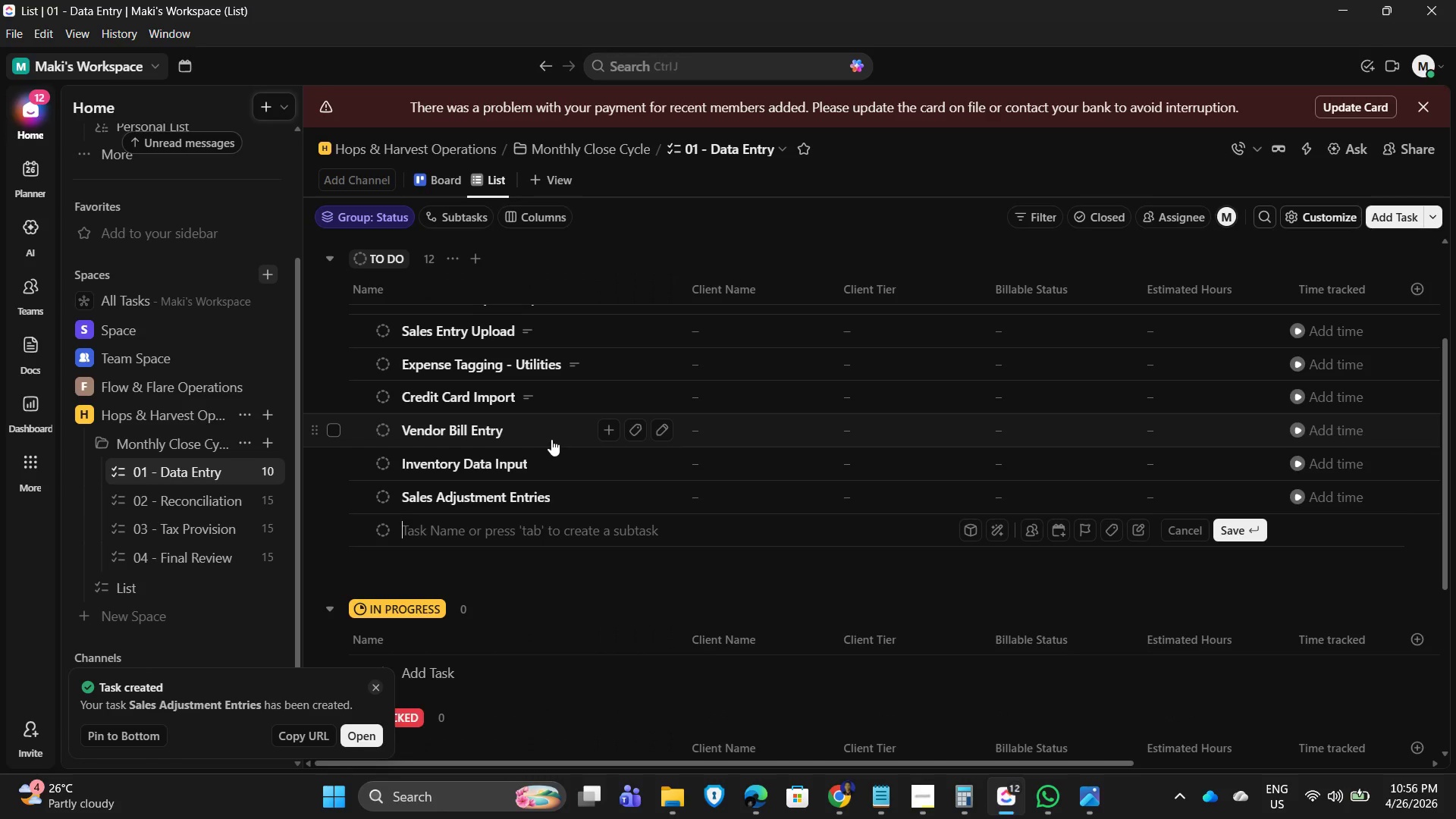 
type(Refund Entries)
 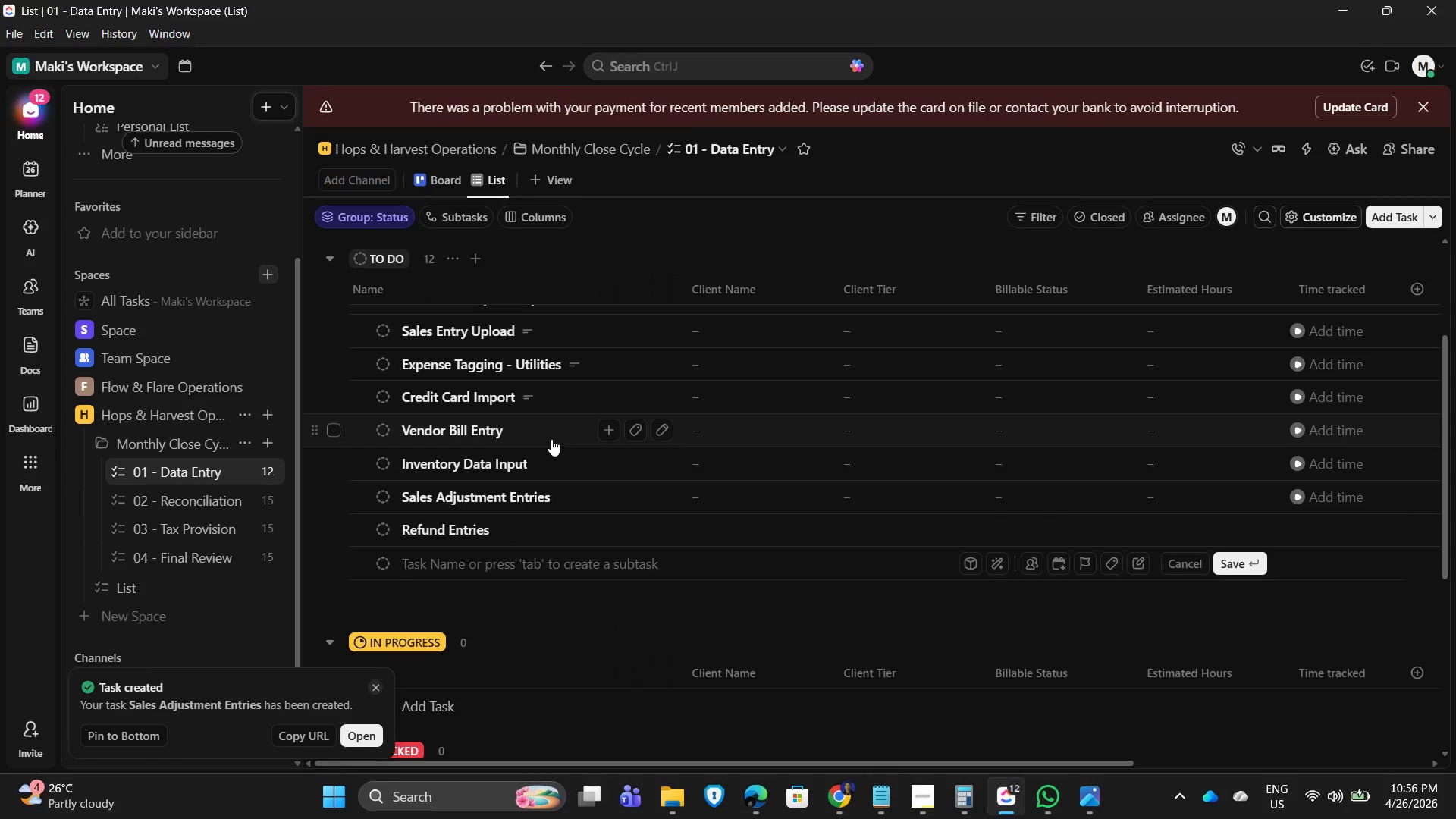 
 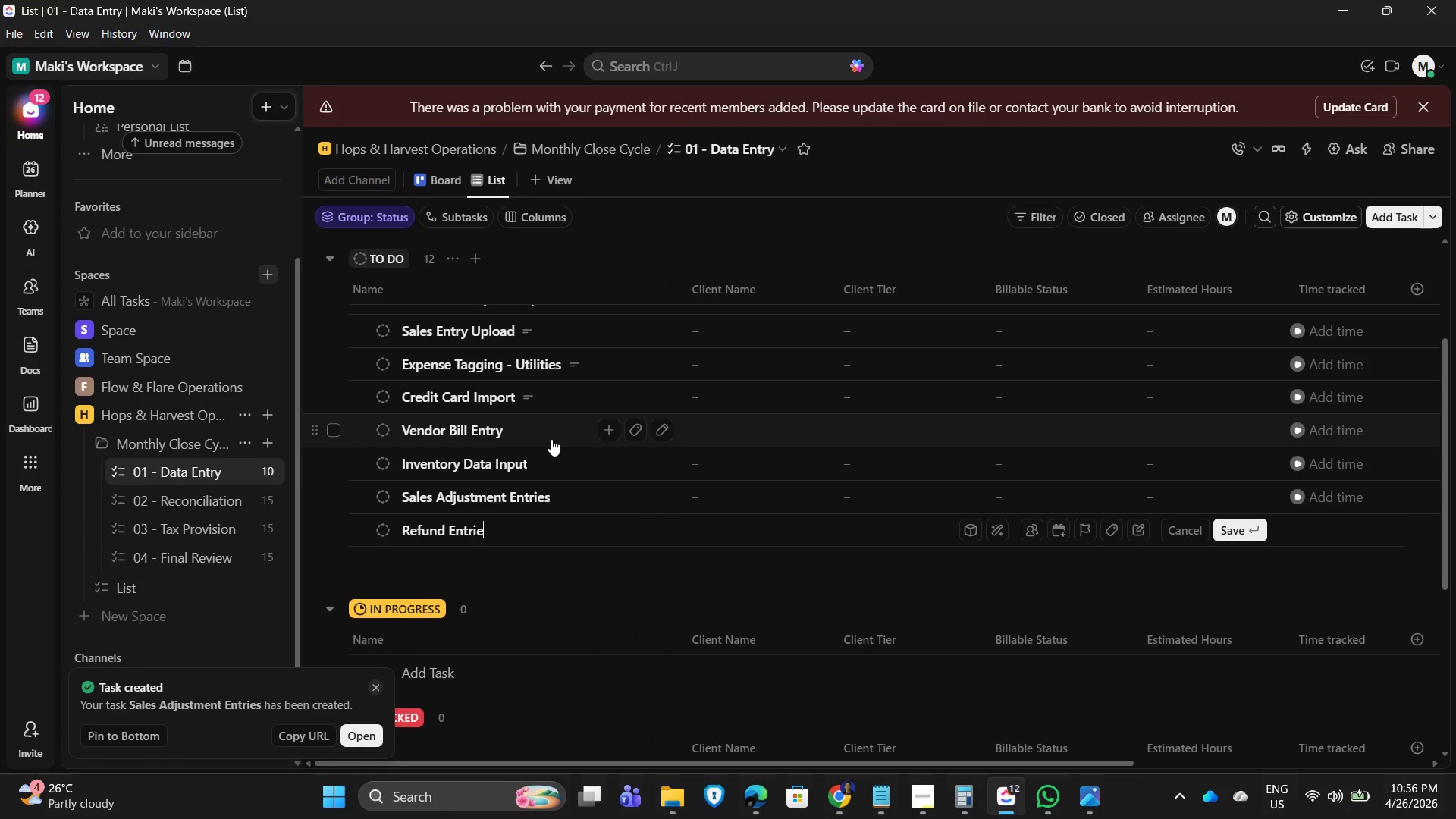 
key(Enter)
 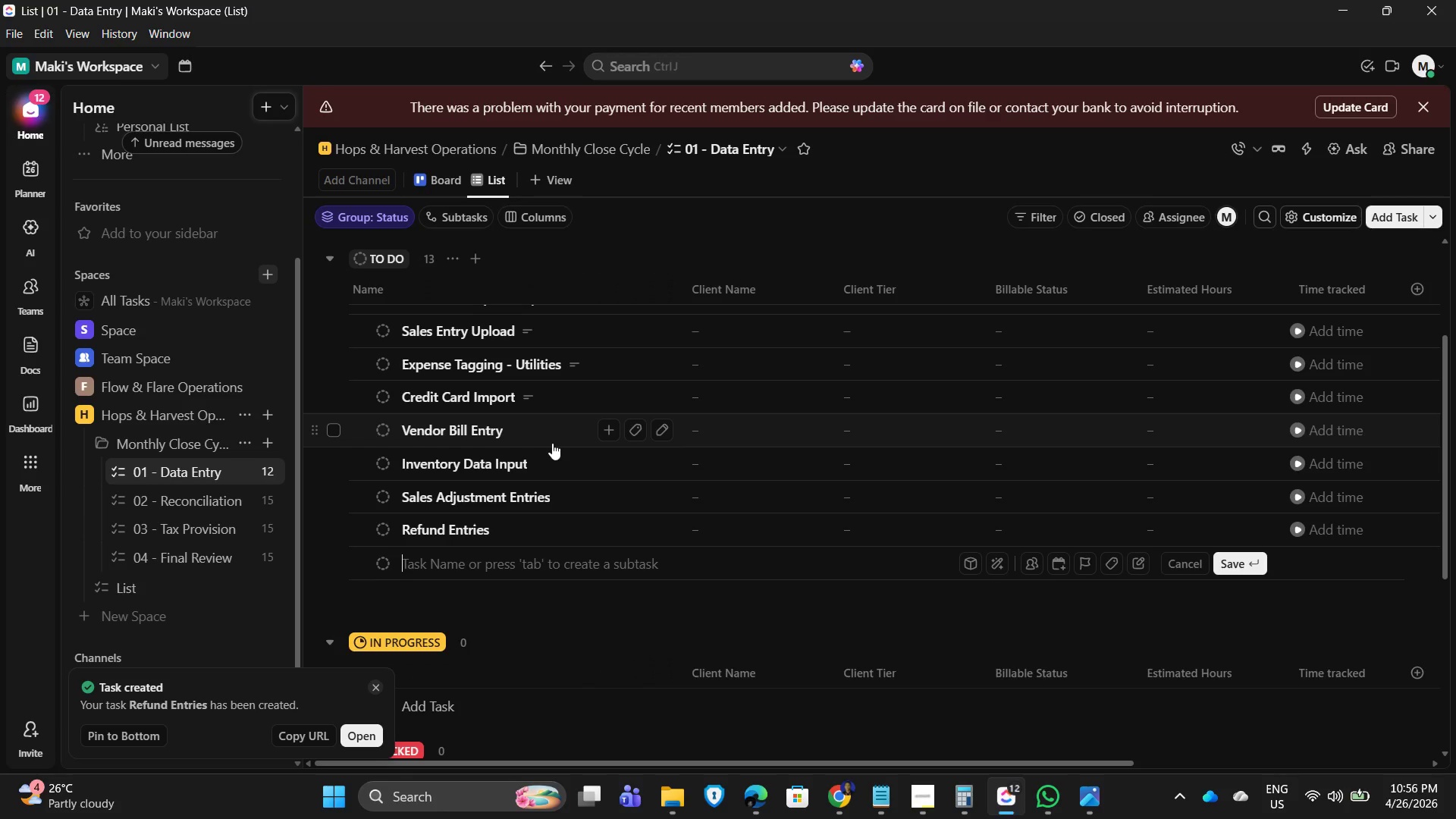 
wait(5.84)
 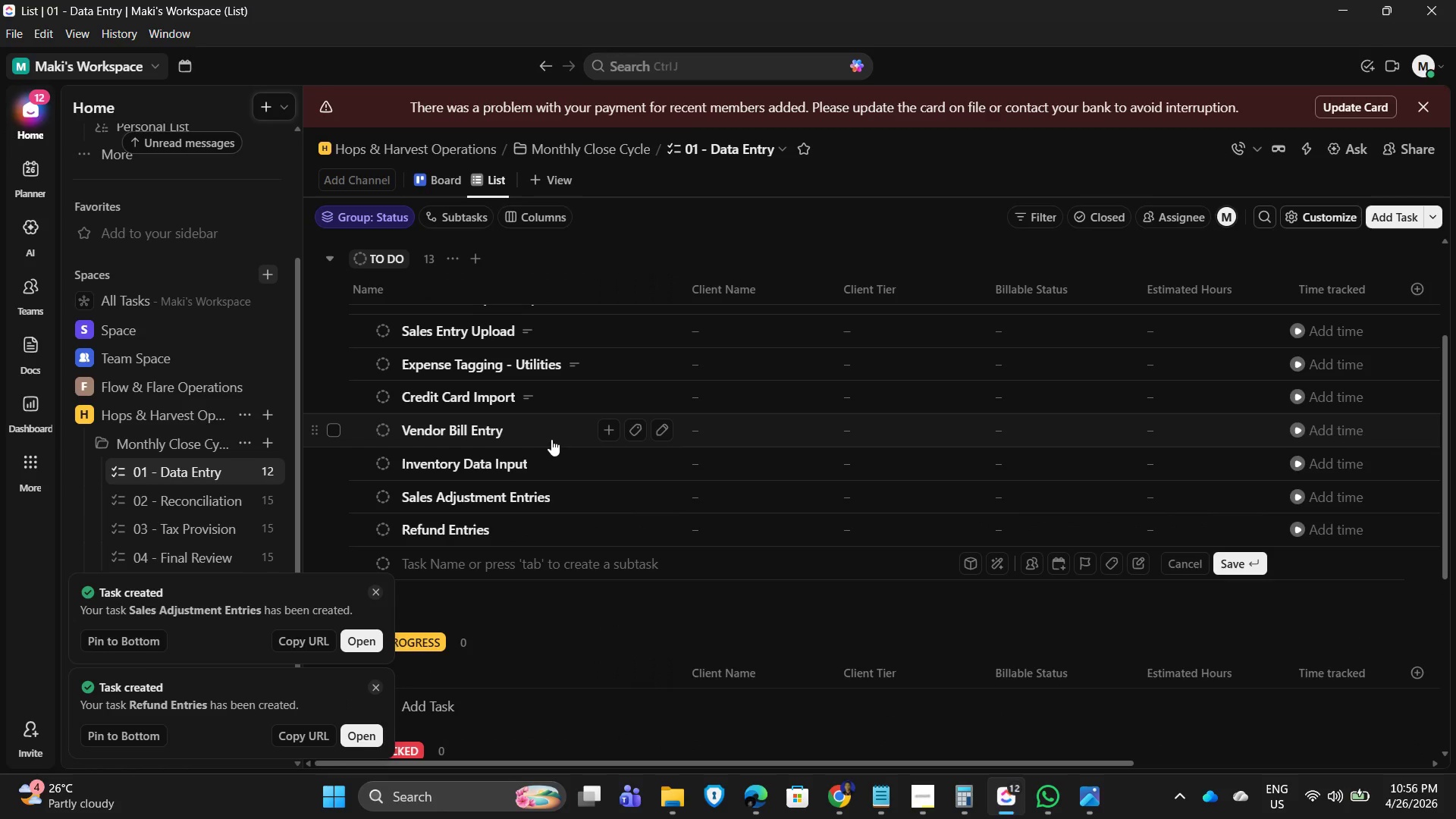 
mouse_move([486, 528])
 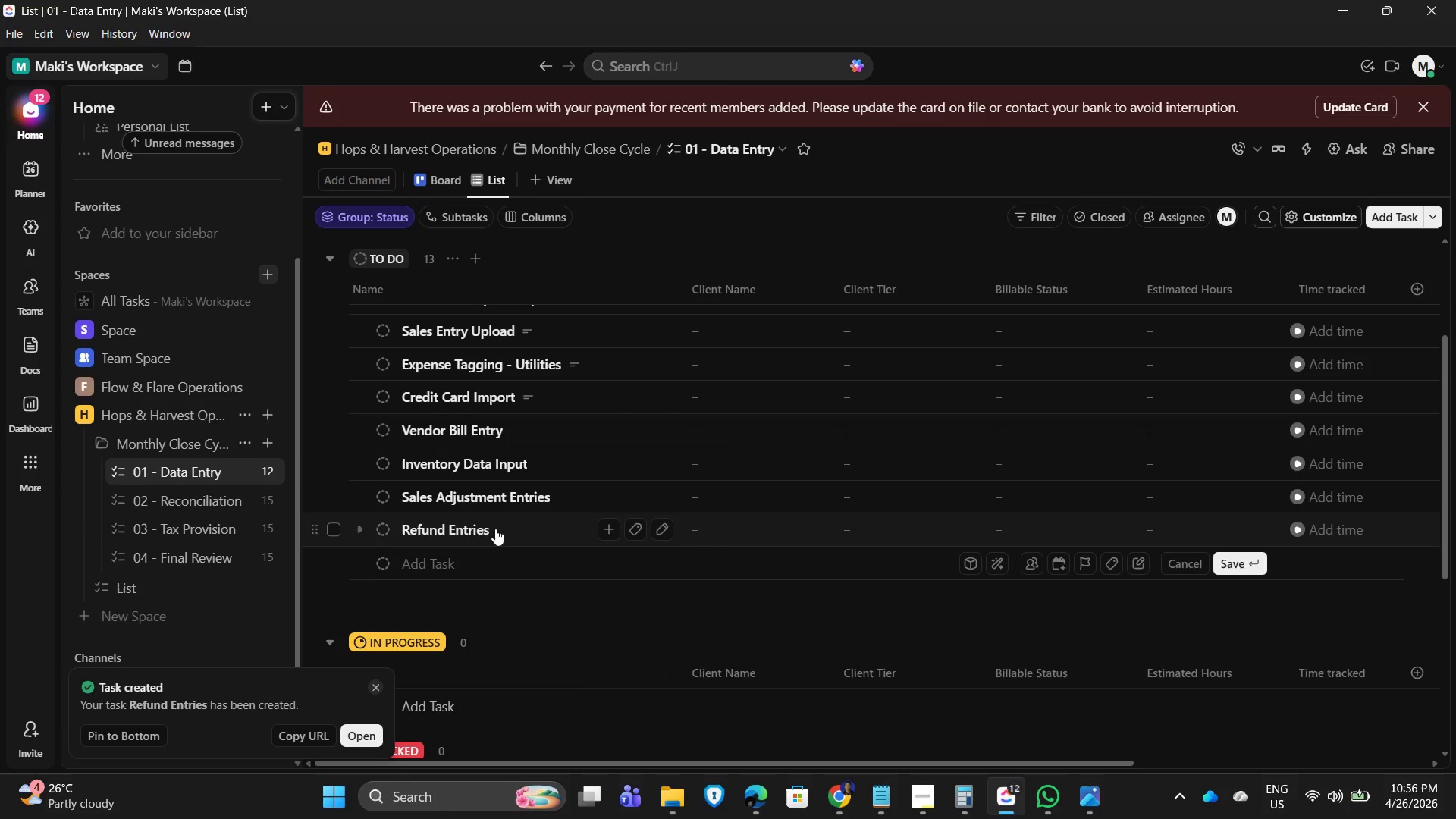 
left_click([495, 529])
 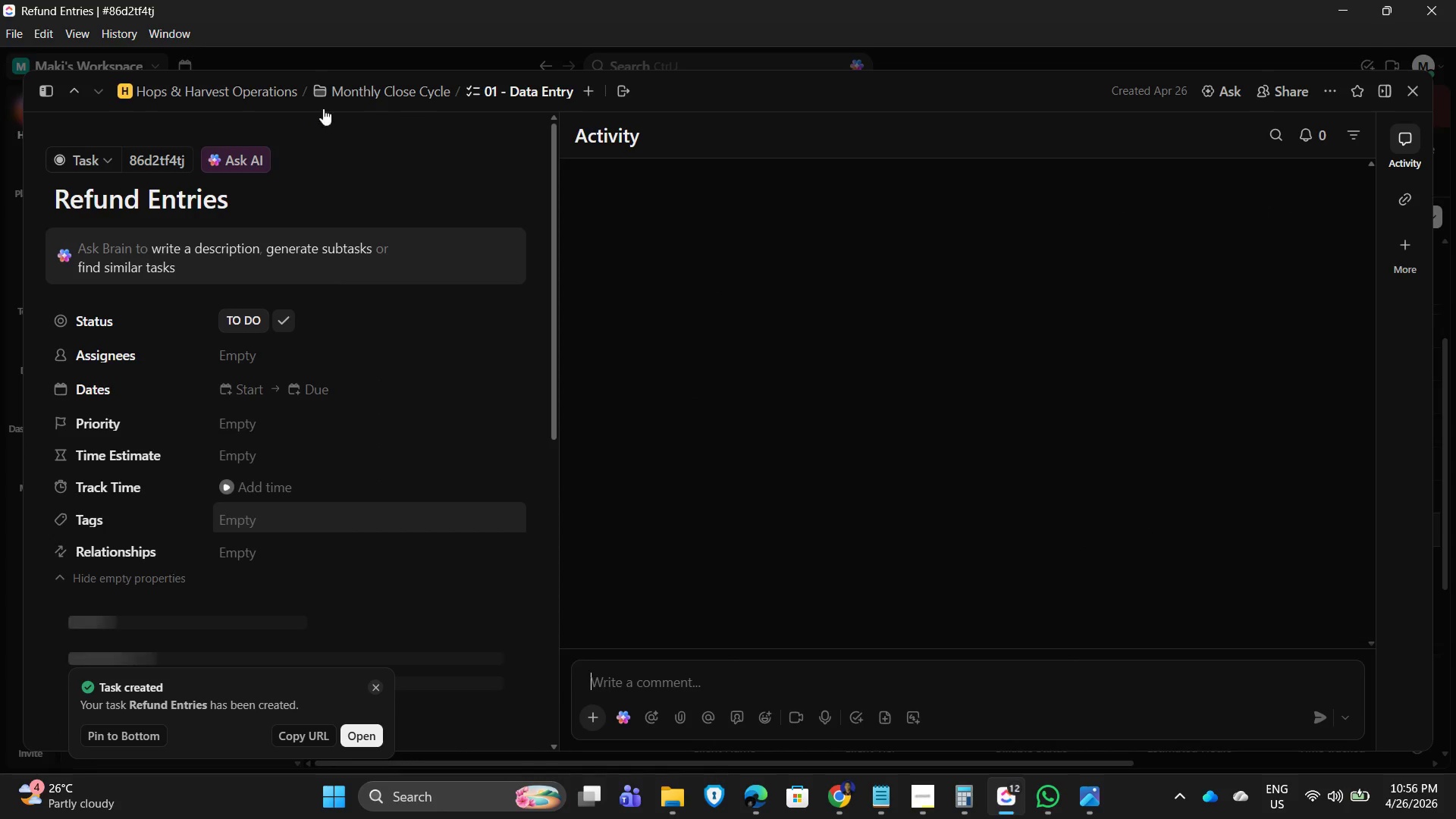 
left_click([270, 205])
 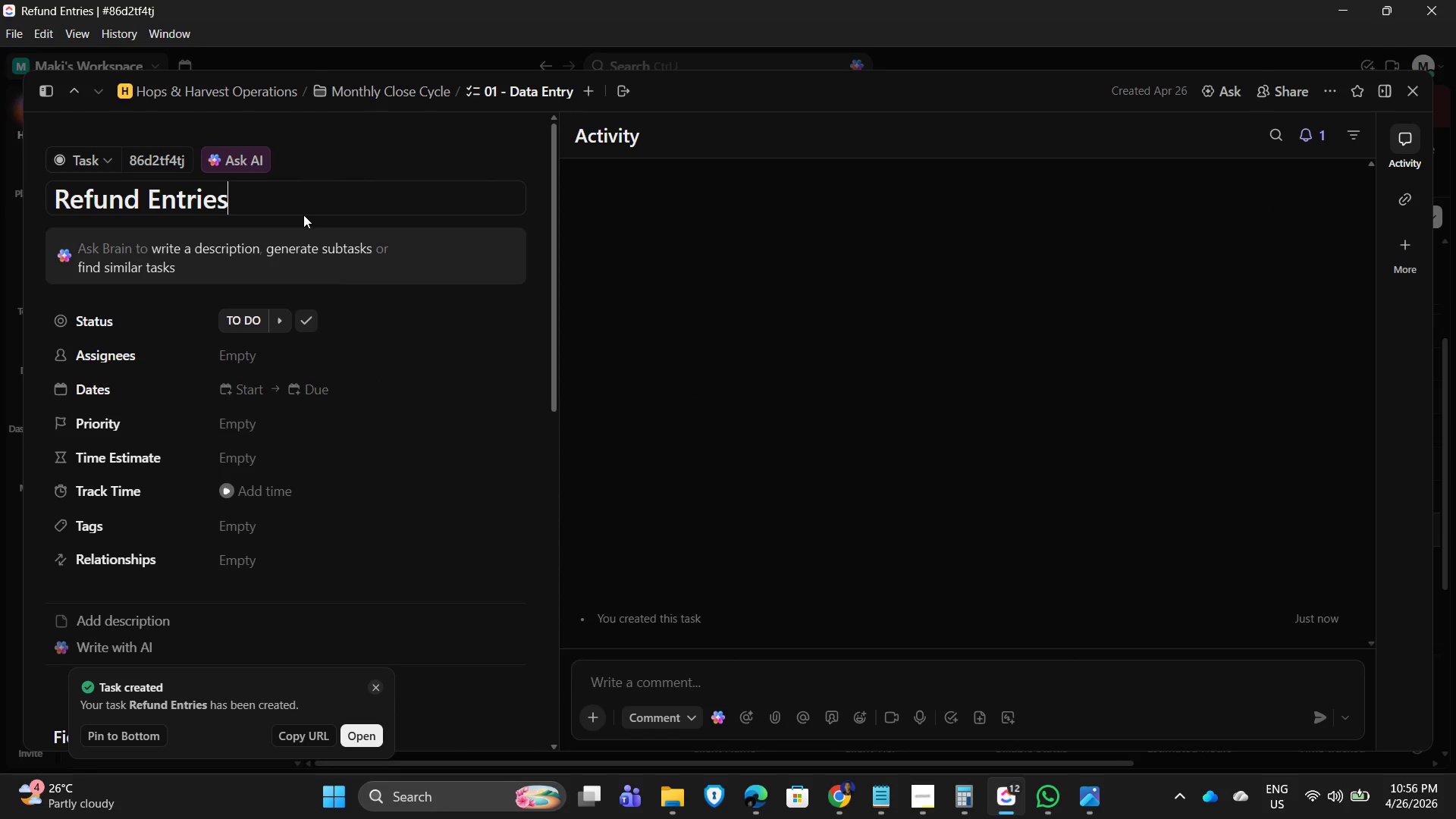 
type( Logging)
 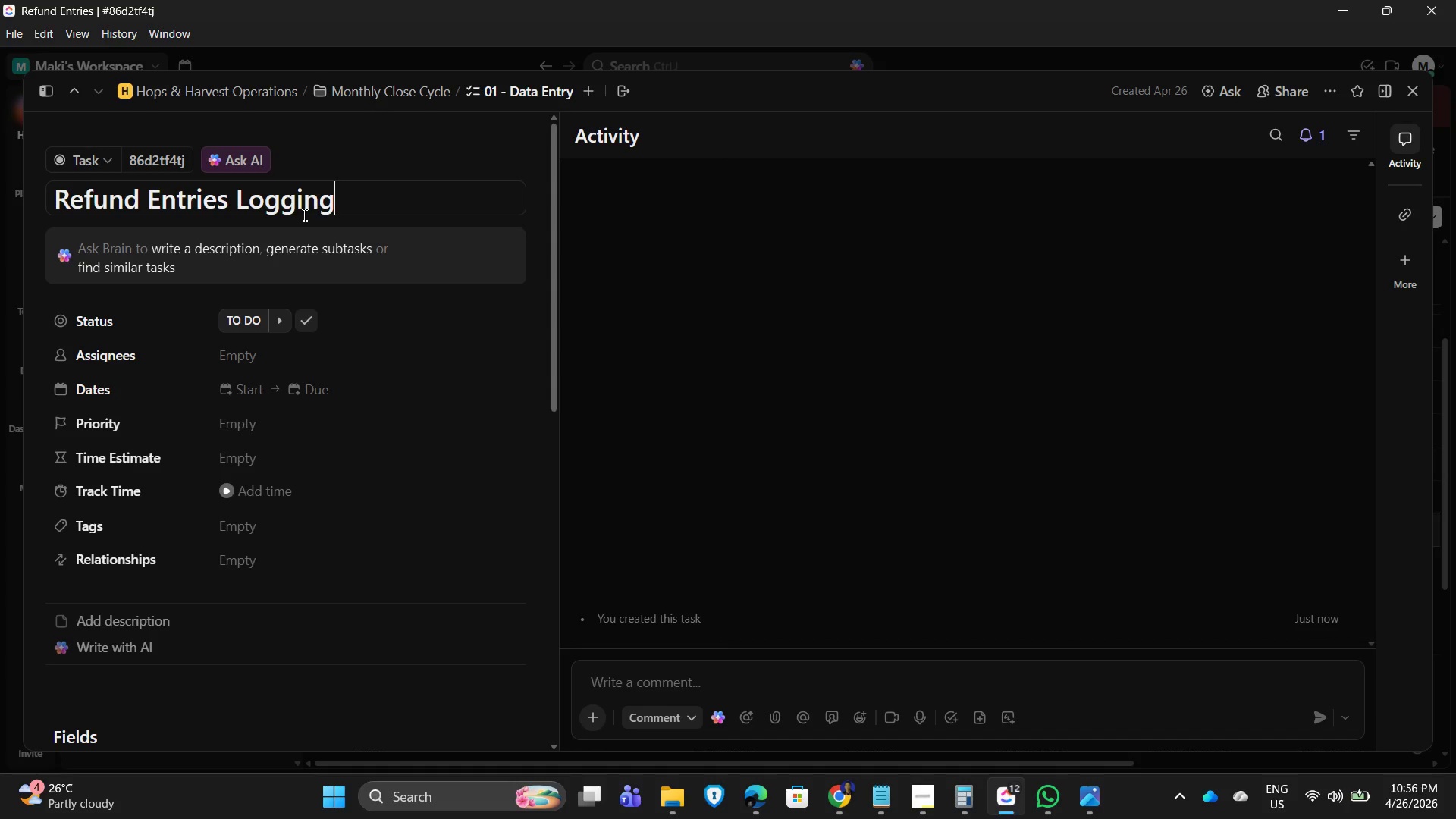 
key(Enter)
 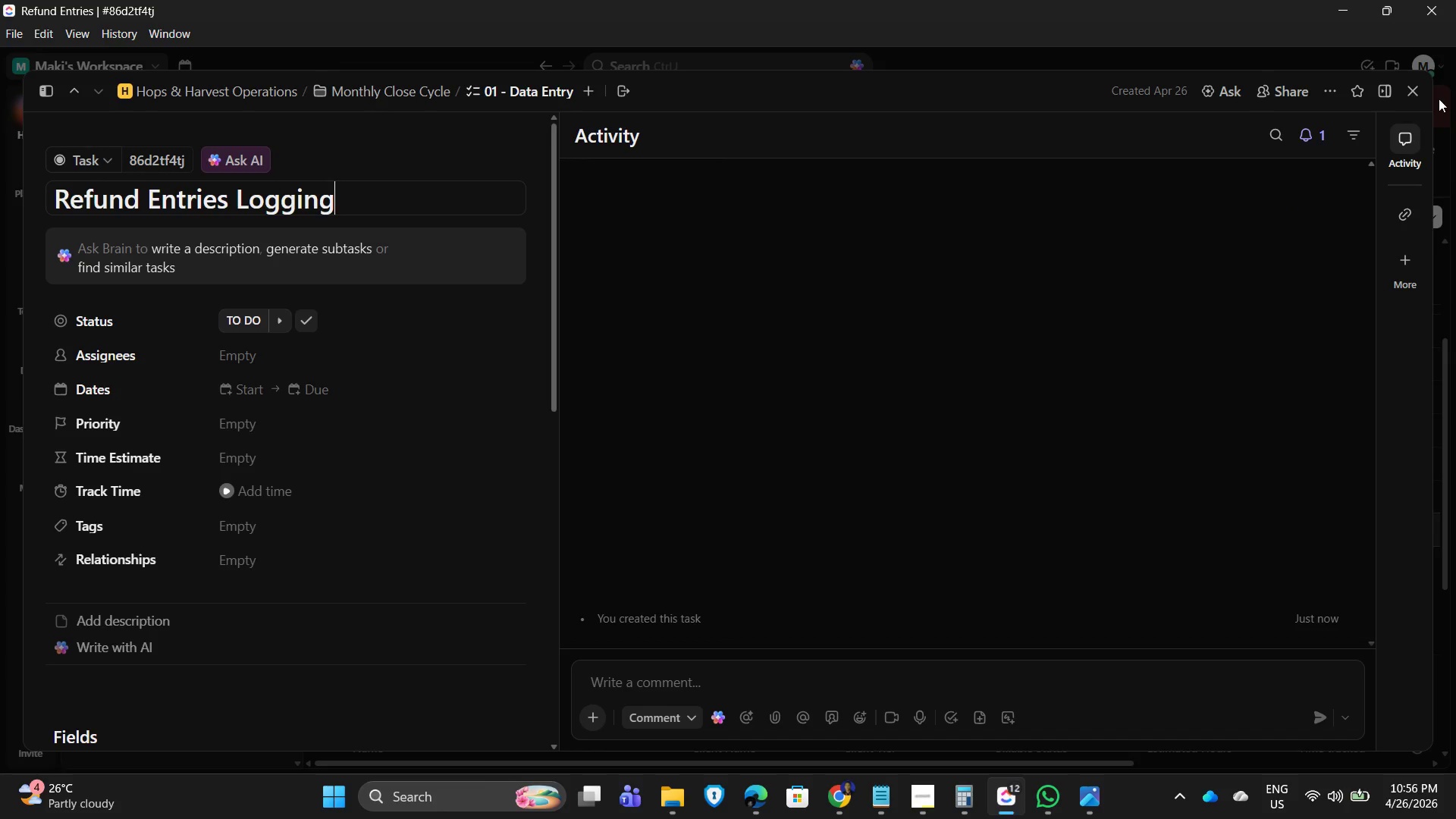 
left_click([1412, 89])
 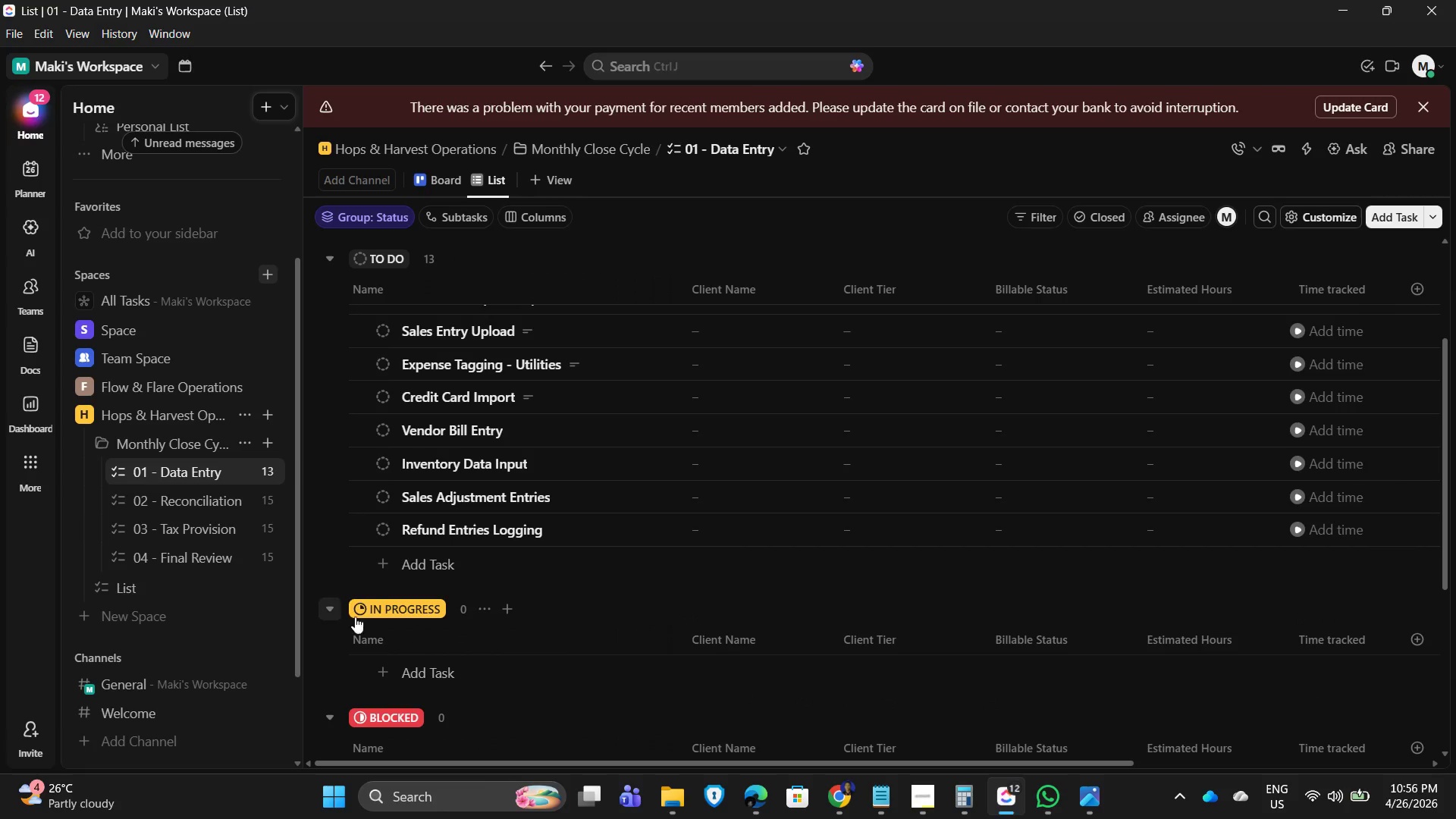 
left_click([422, 569])
 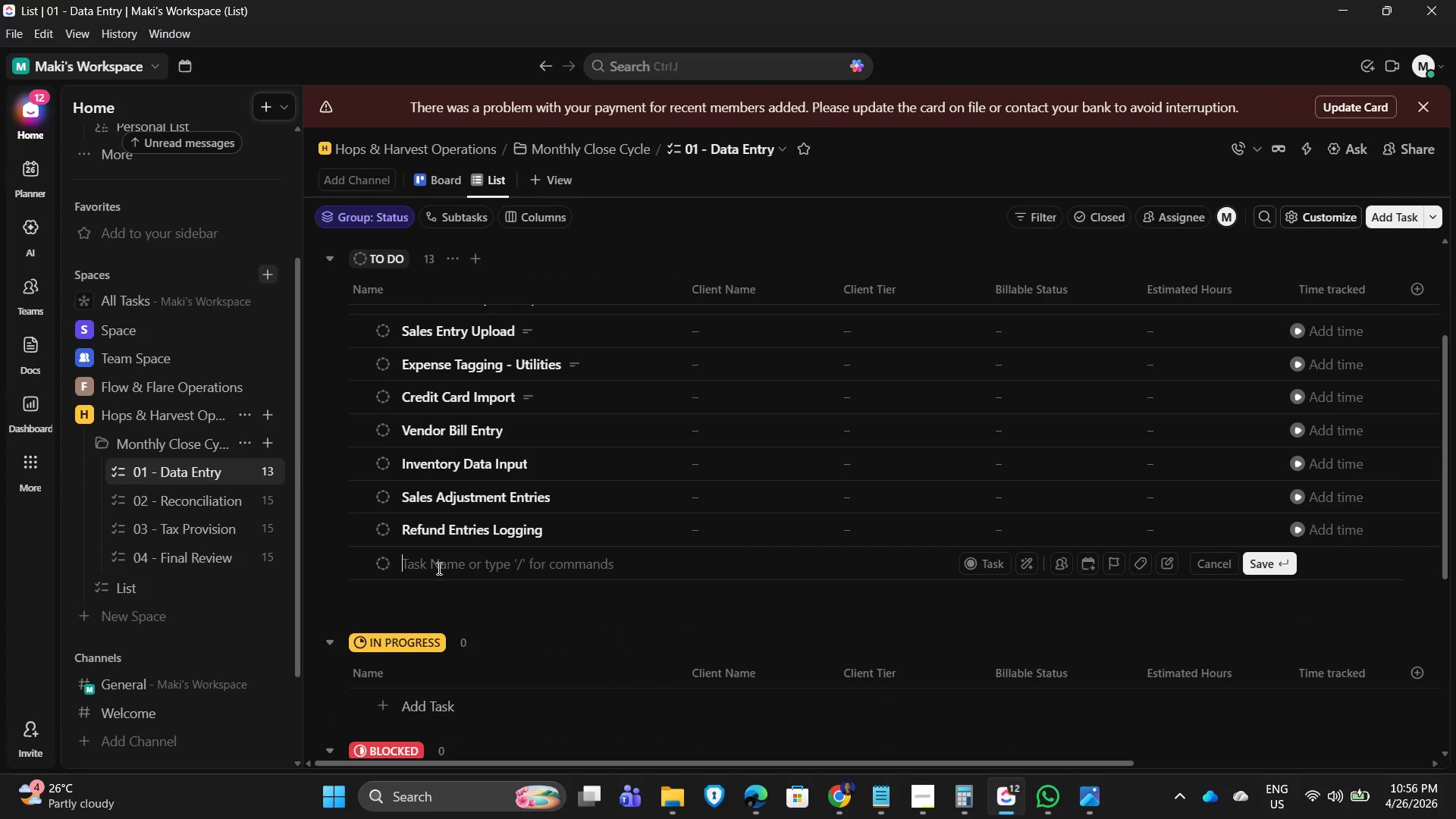 
type(Bank Fed)
key(Backspace)
type(ed Import - April W3)
key(NumpadEnter)
type(Misc Expense Entry)
 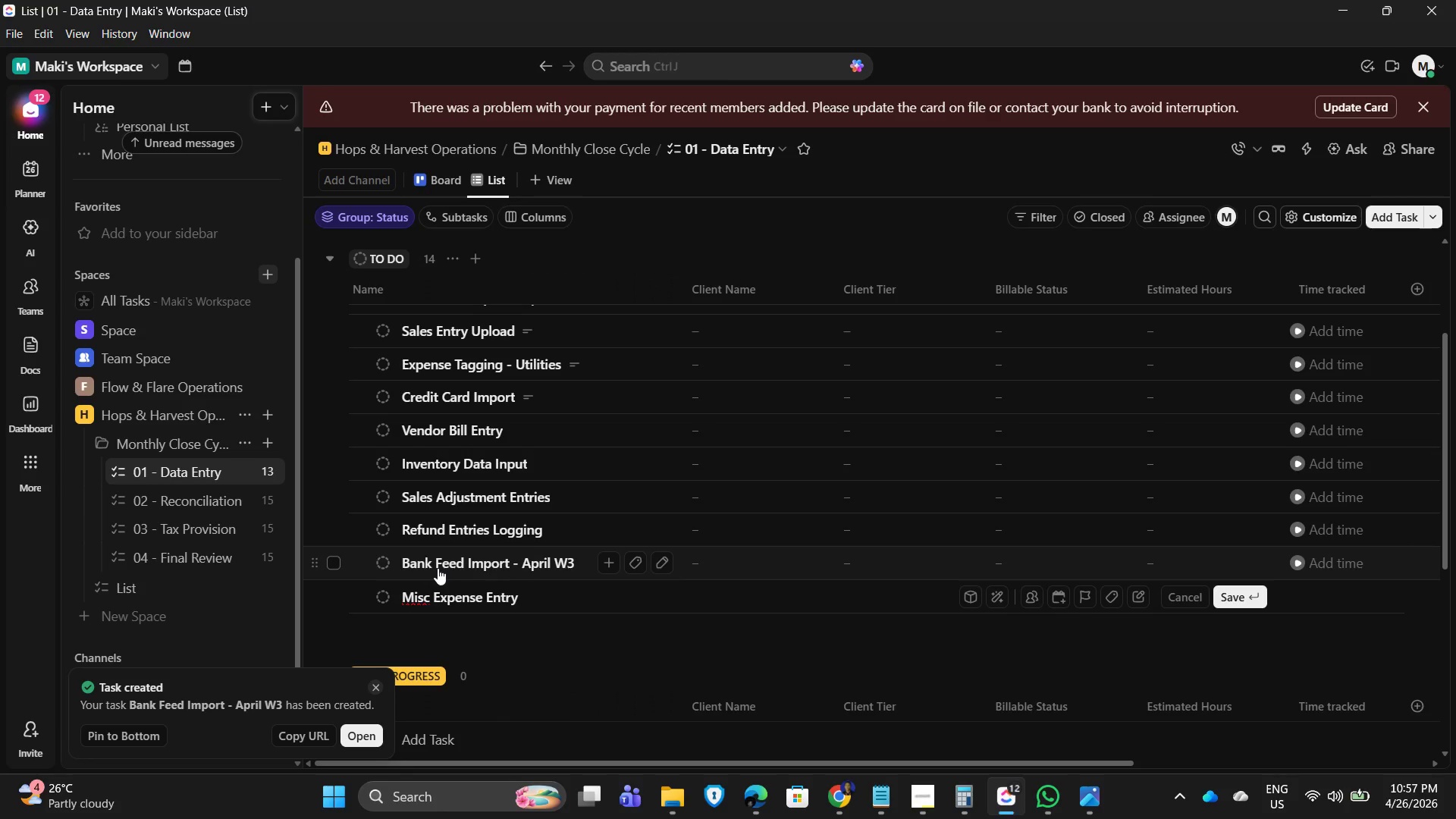 
mouse_move([456, 581])
 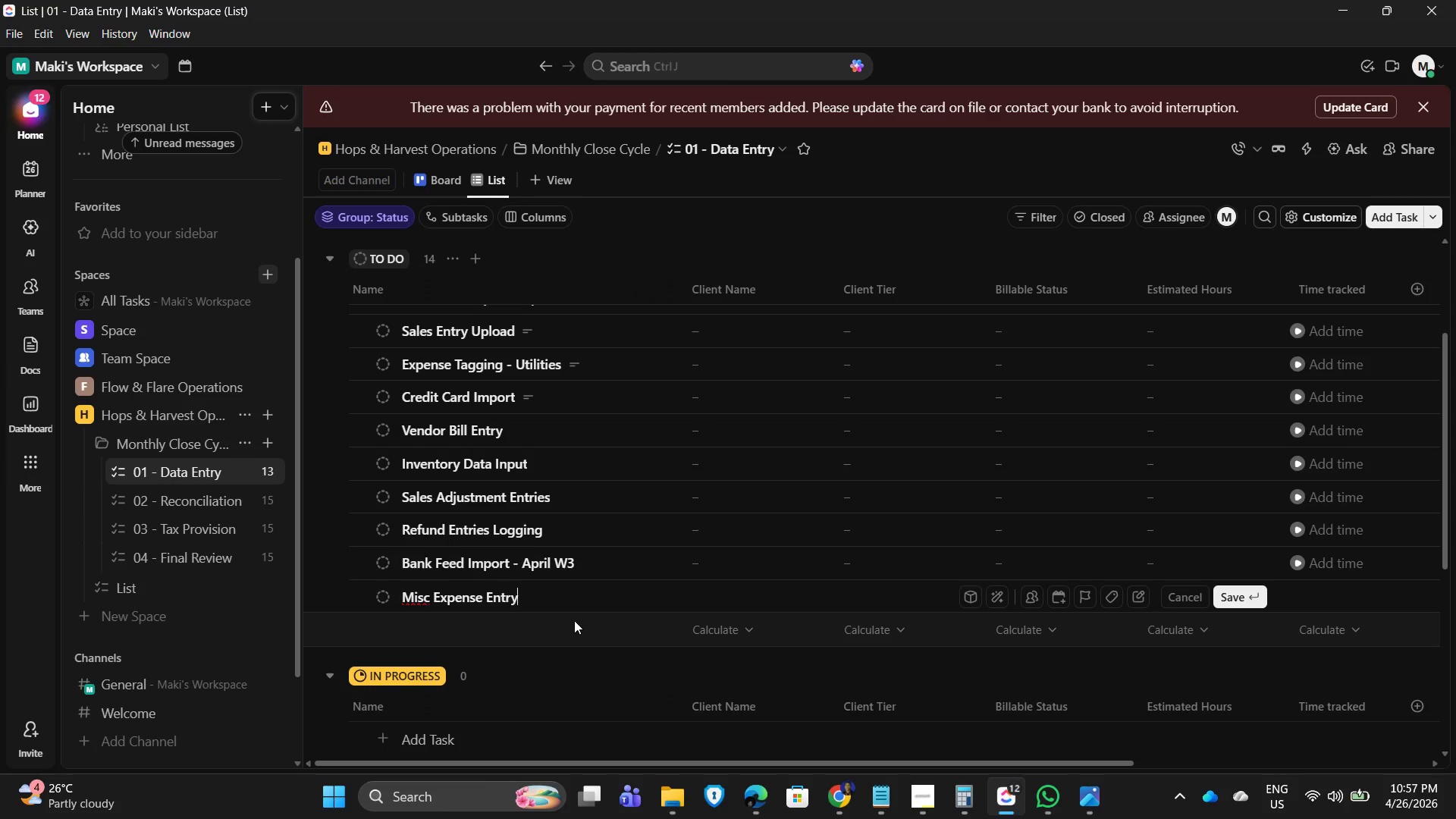 
key(Enter)
 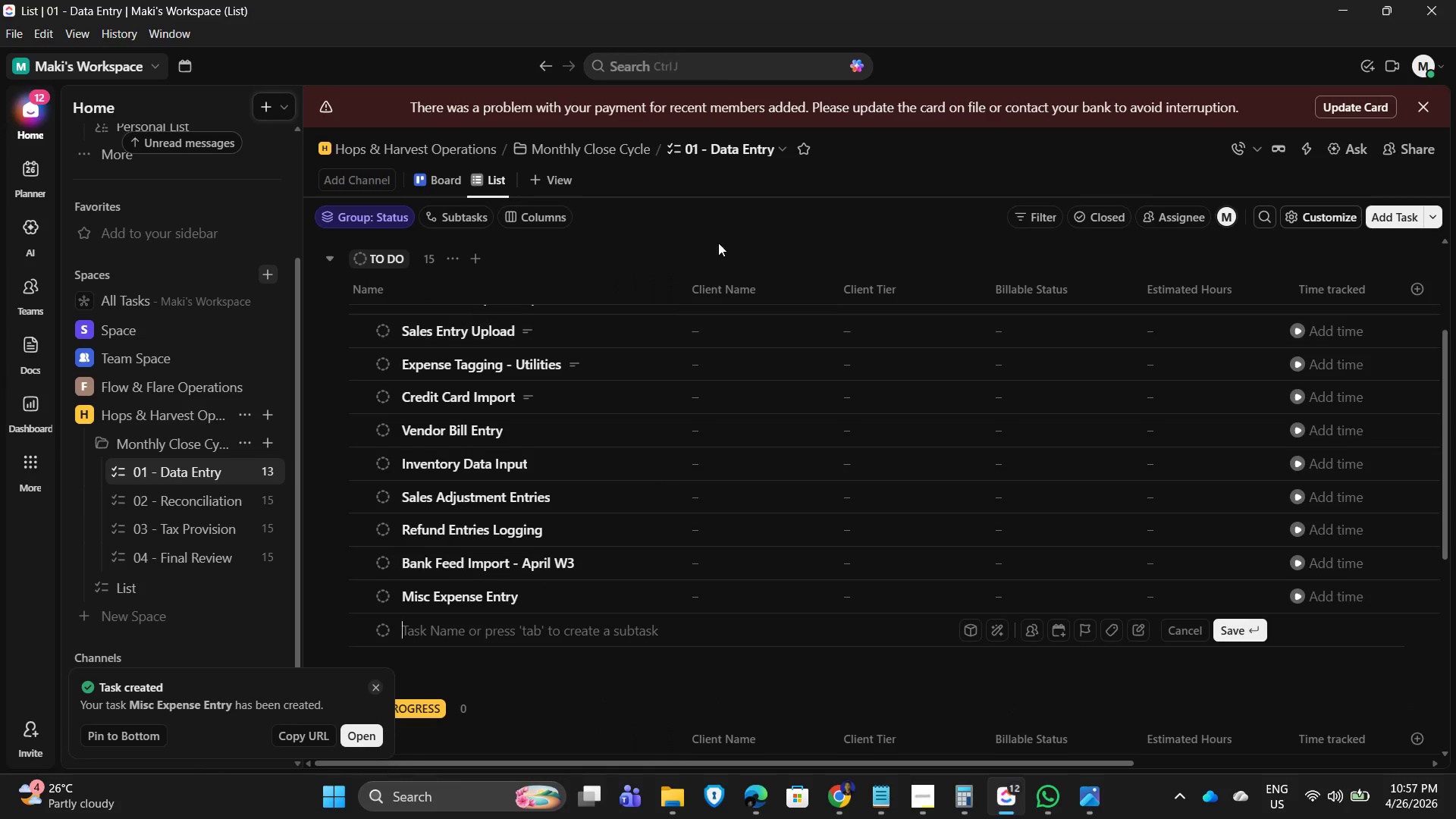 
scroll: coordinate [453, 423], scroll_direction: up, amount: 1.0
 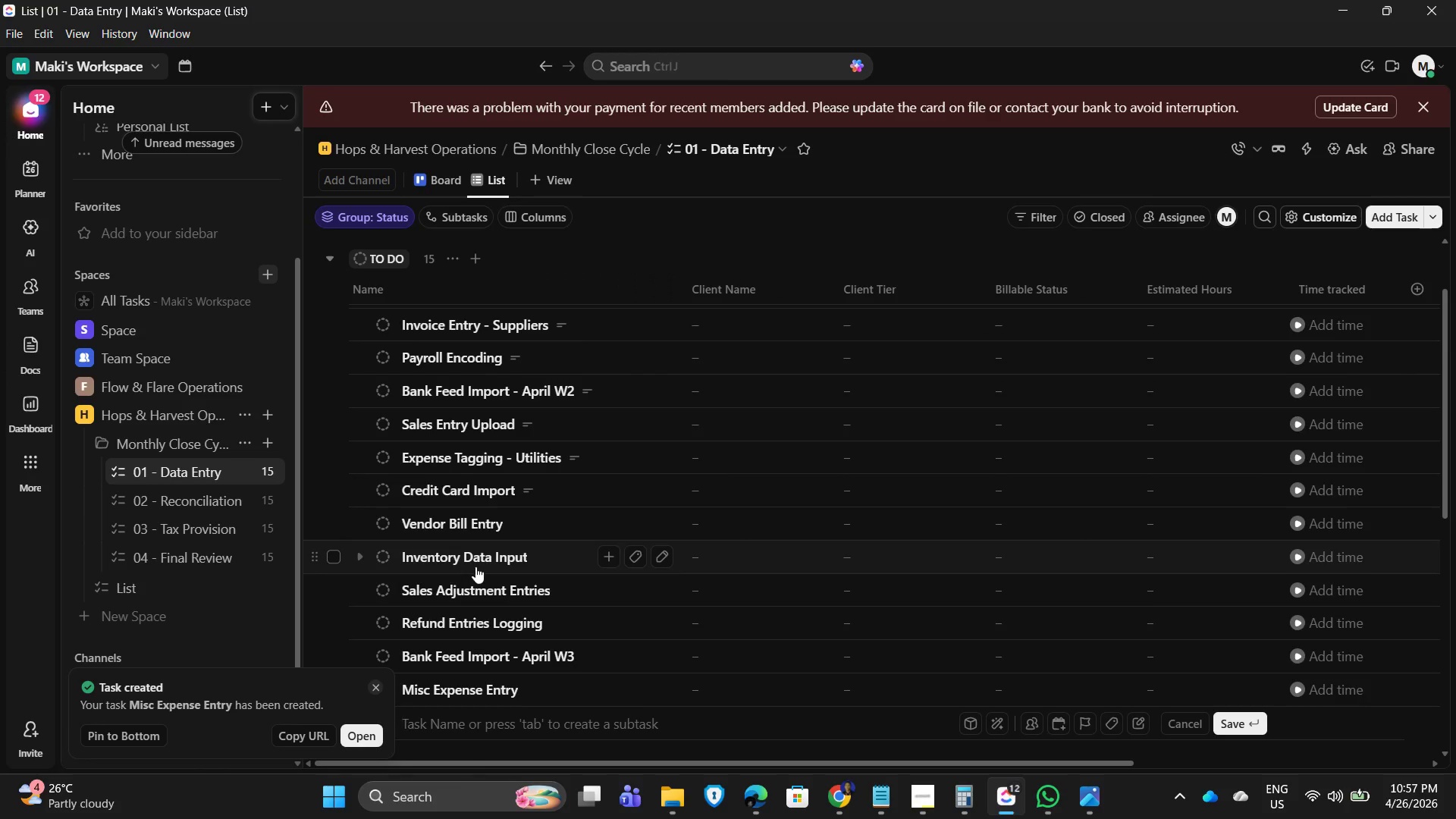 
scroll: coordinate [505, 543], scroll_direction: down, amount: 2.0
 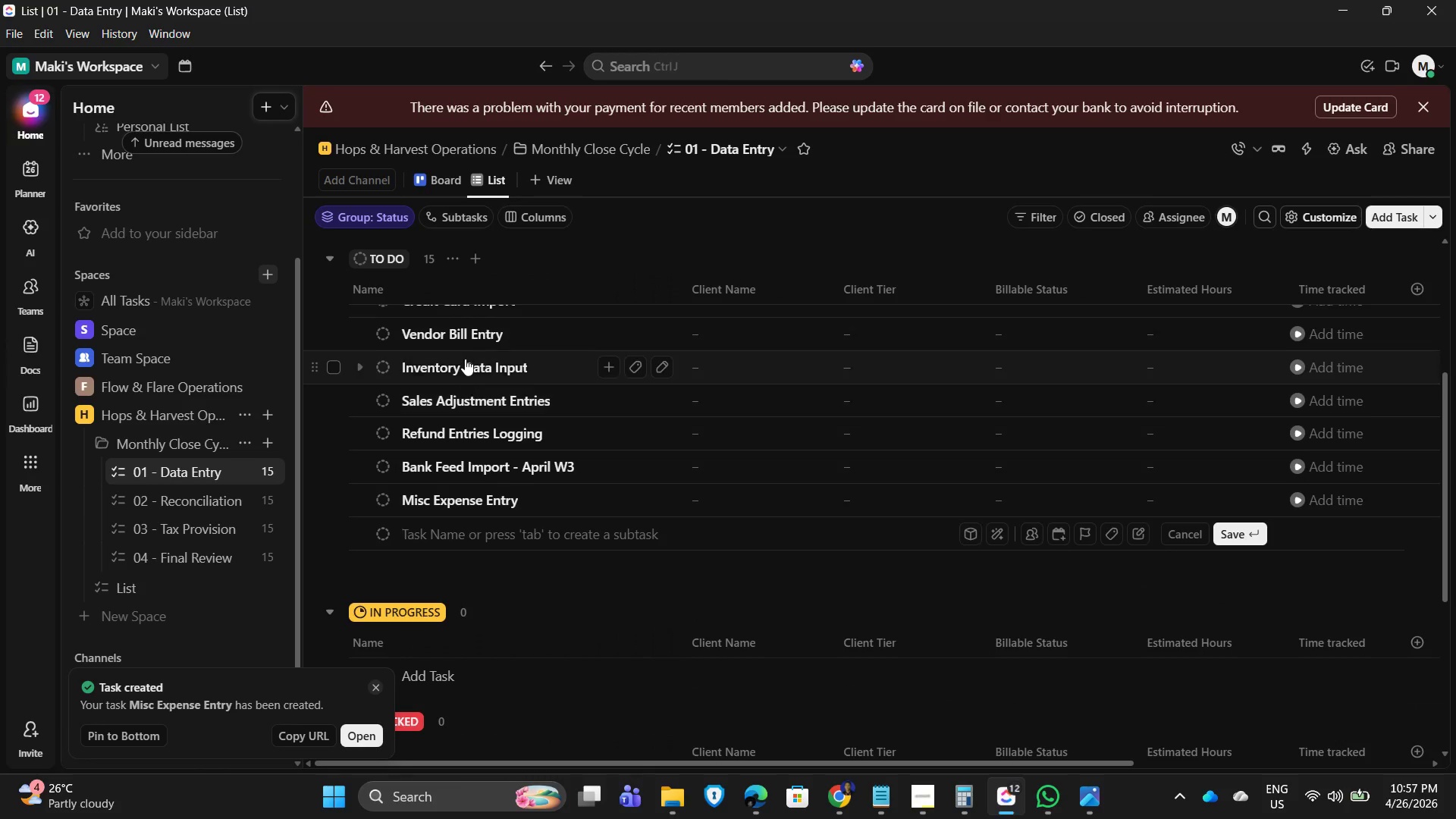 
left_click([469, 334])
 